 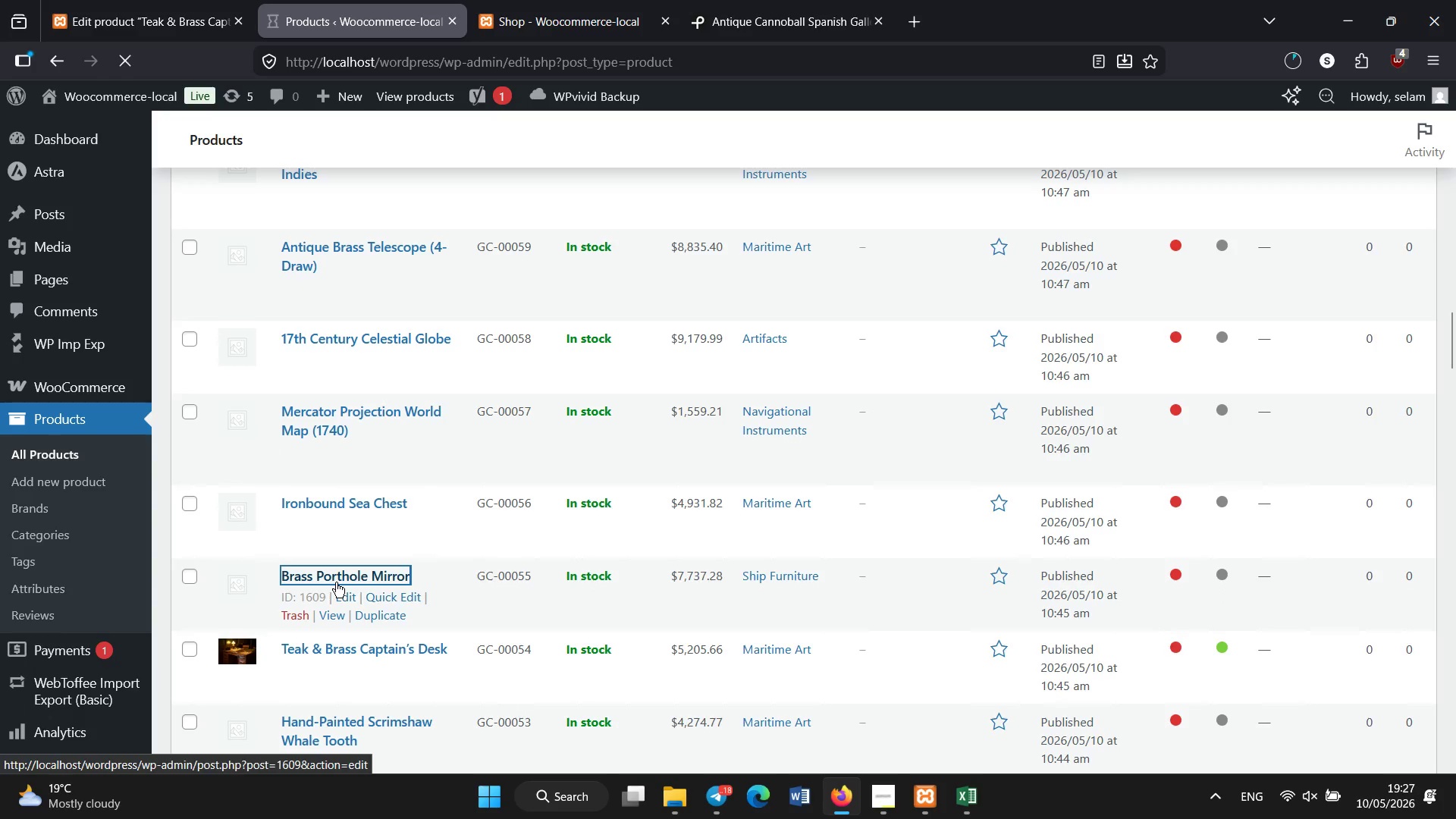 
left_click([183, 0])
 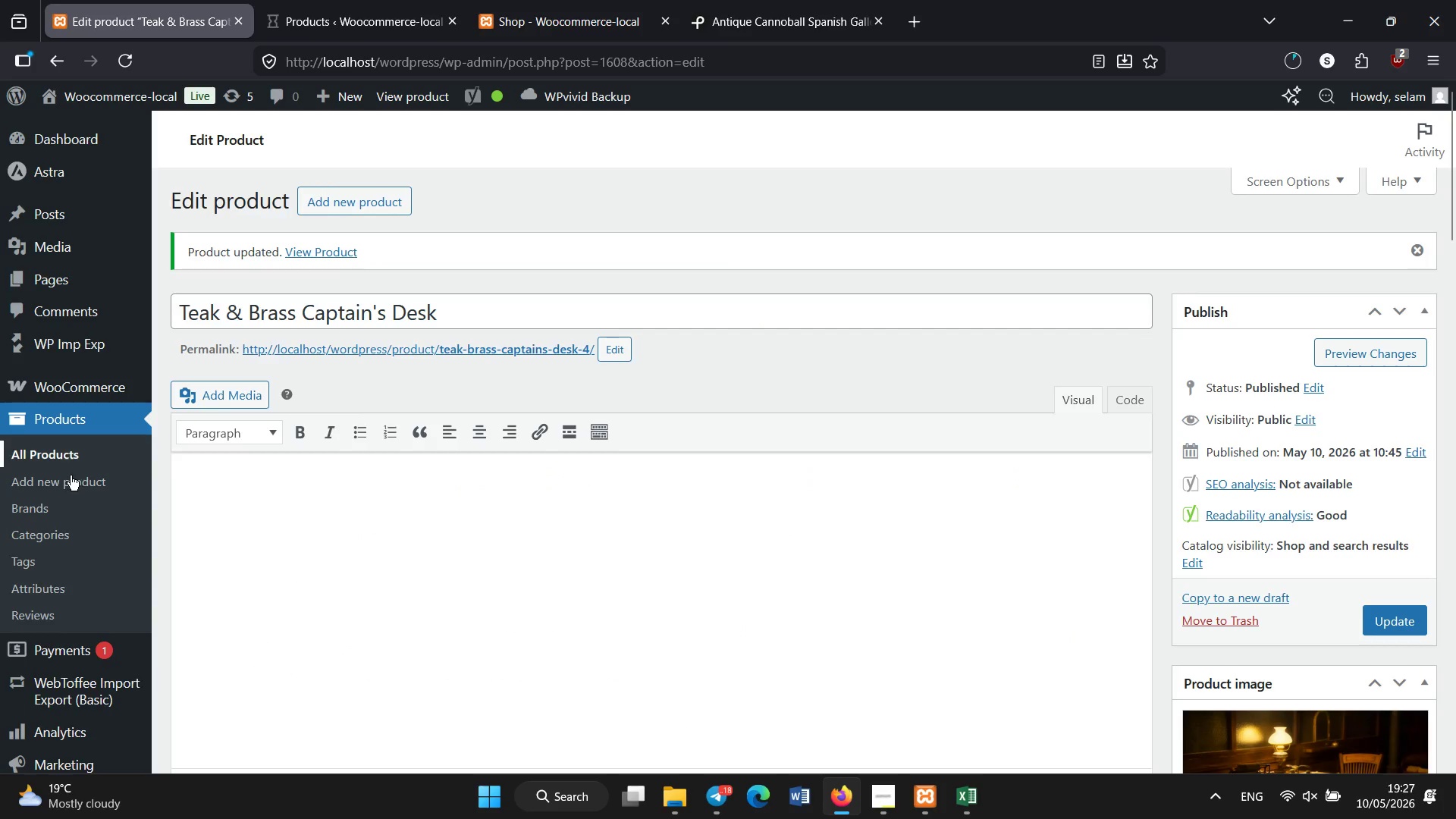 
left_click([66, 460])
 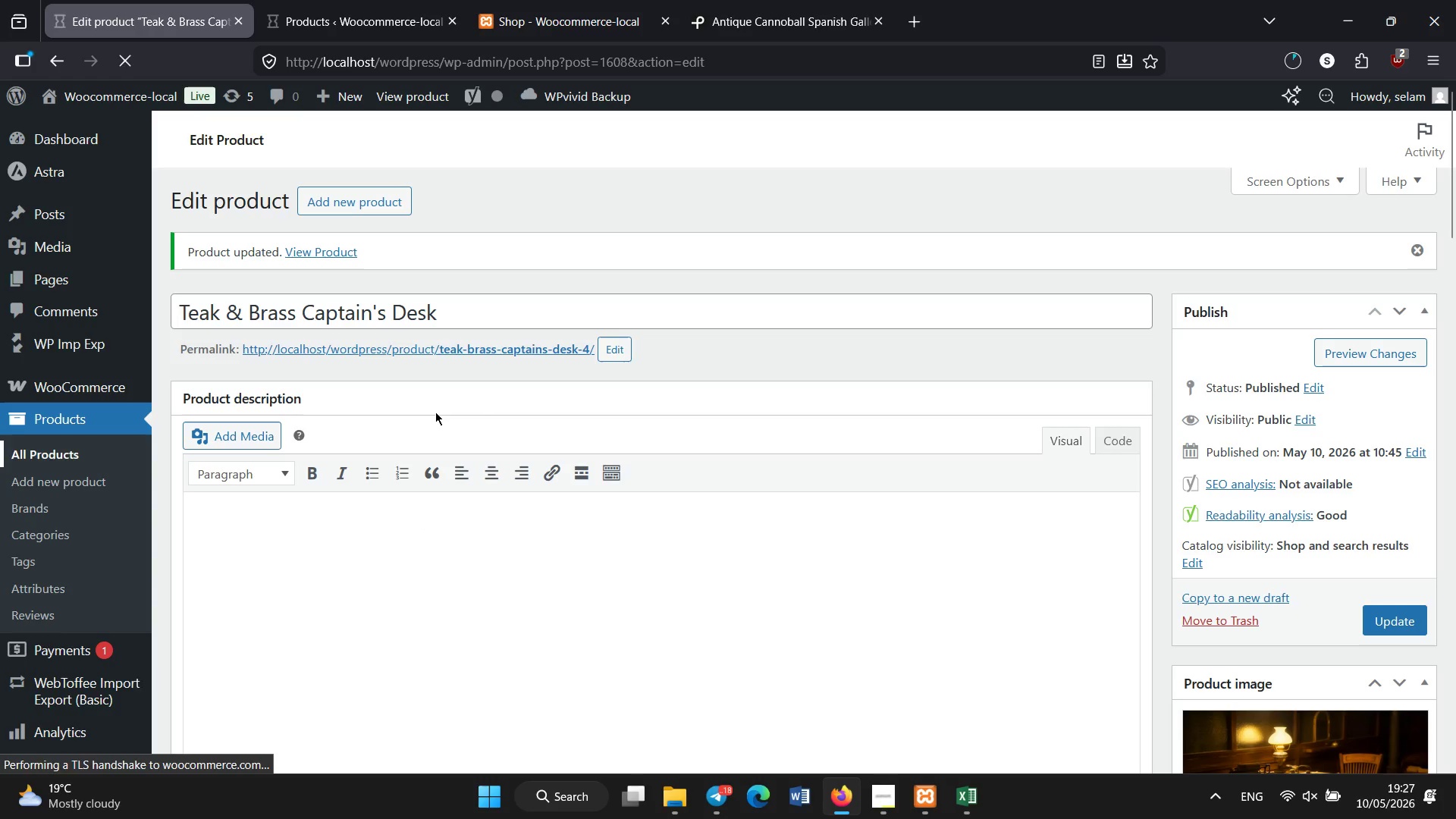 
wait(13.38)
 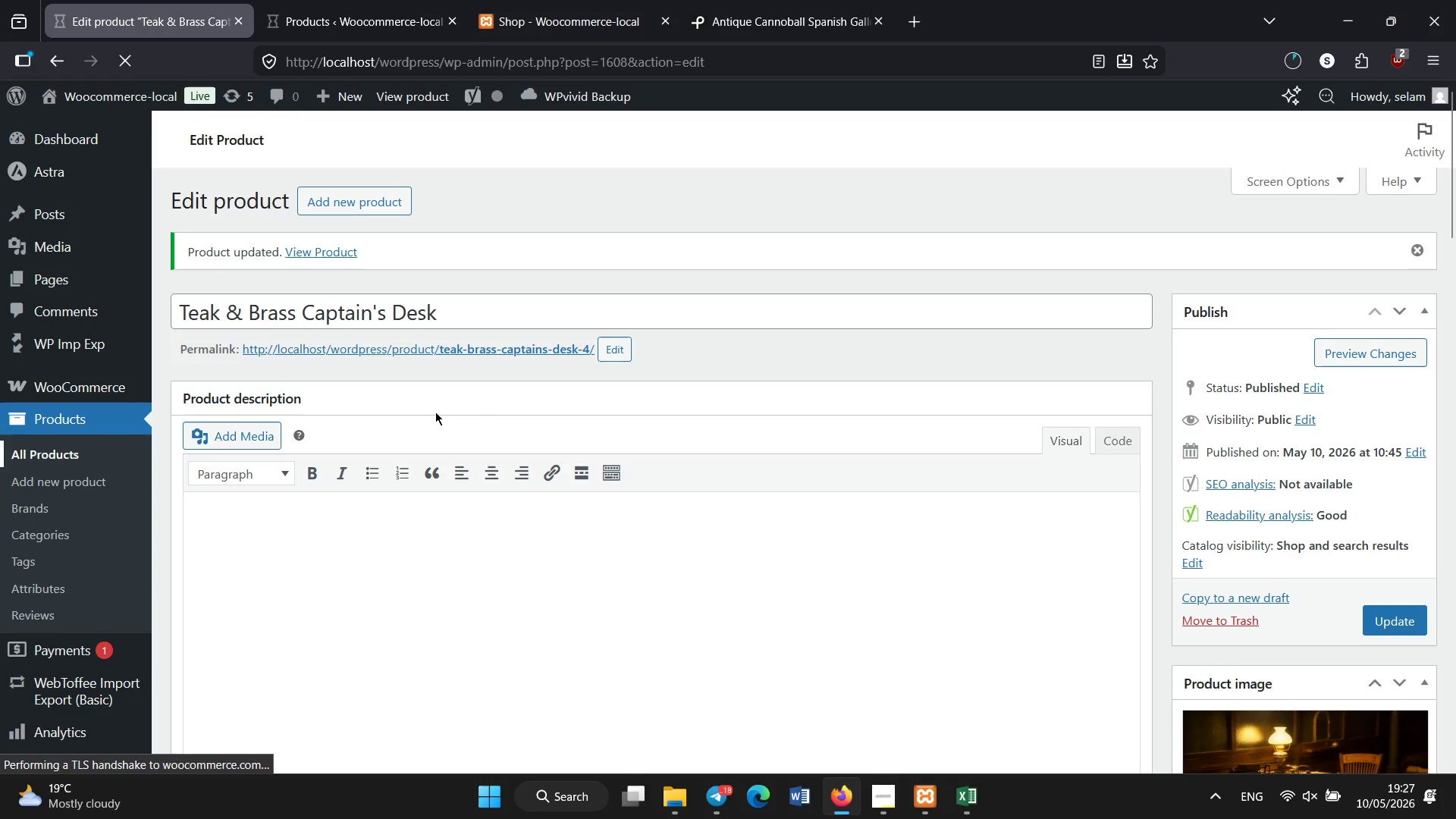 
scroll: coordinate [435, 412], scroll_direction: down, amount: 4.0
 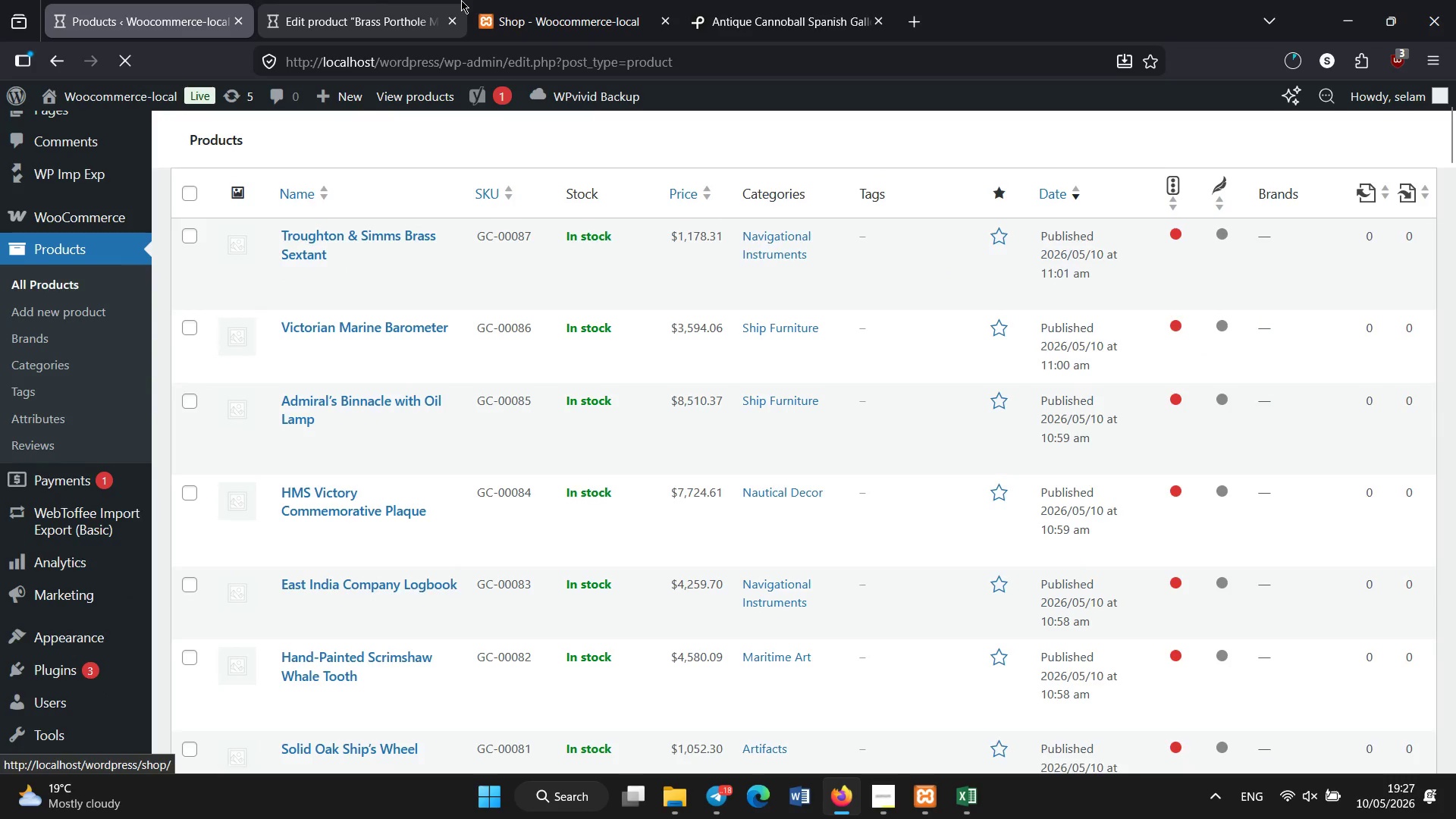 
left_click([373, 0])
 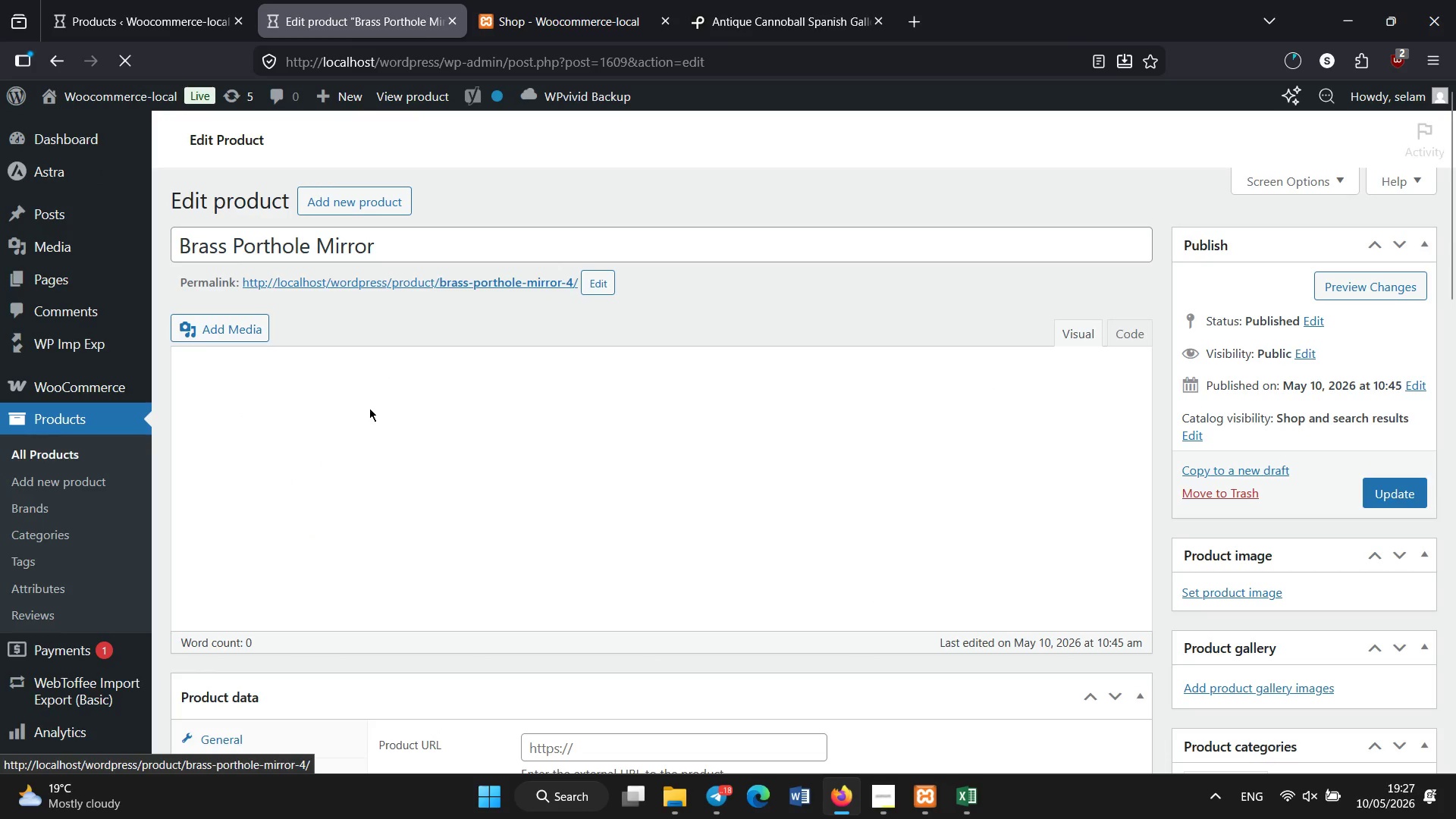 
scroll: coordinate [285, 617], scroll_direction: down, amount: 4.0
 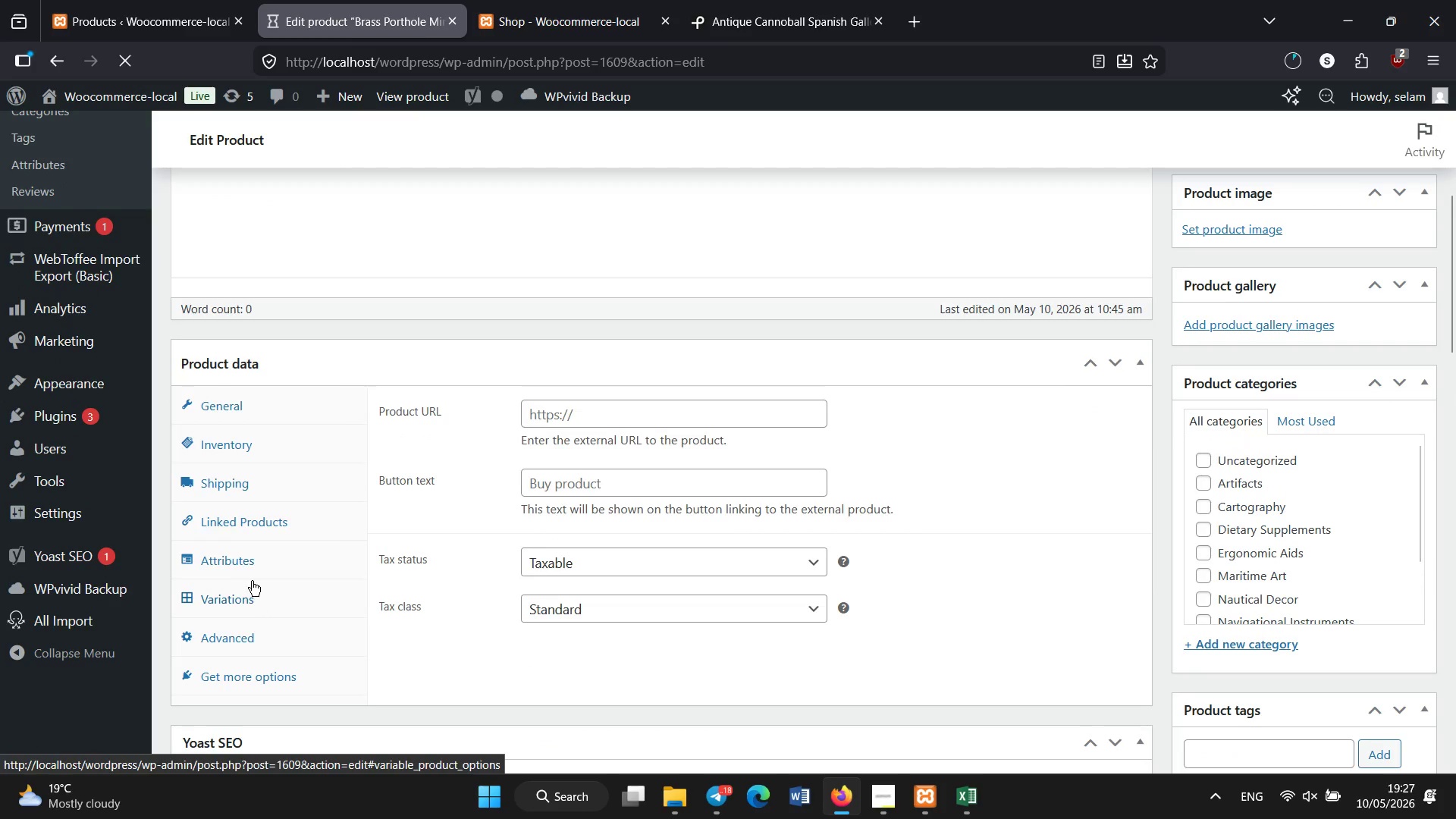 
left_click([253, 574])
 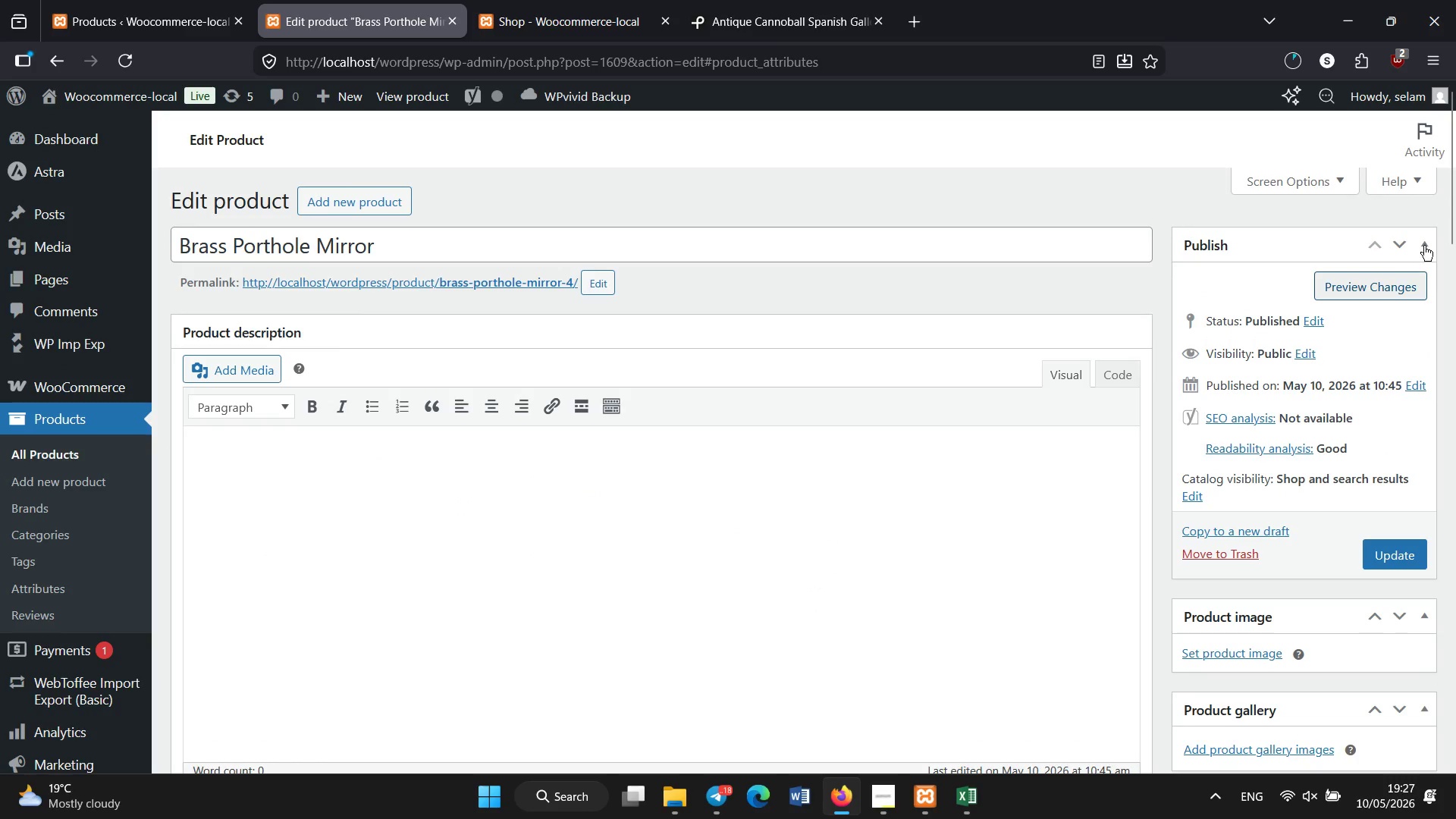 
wait(5.27)
 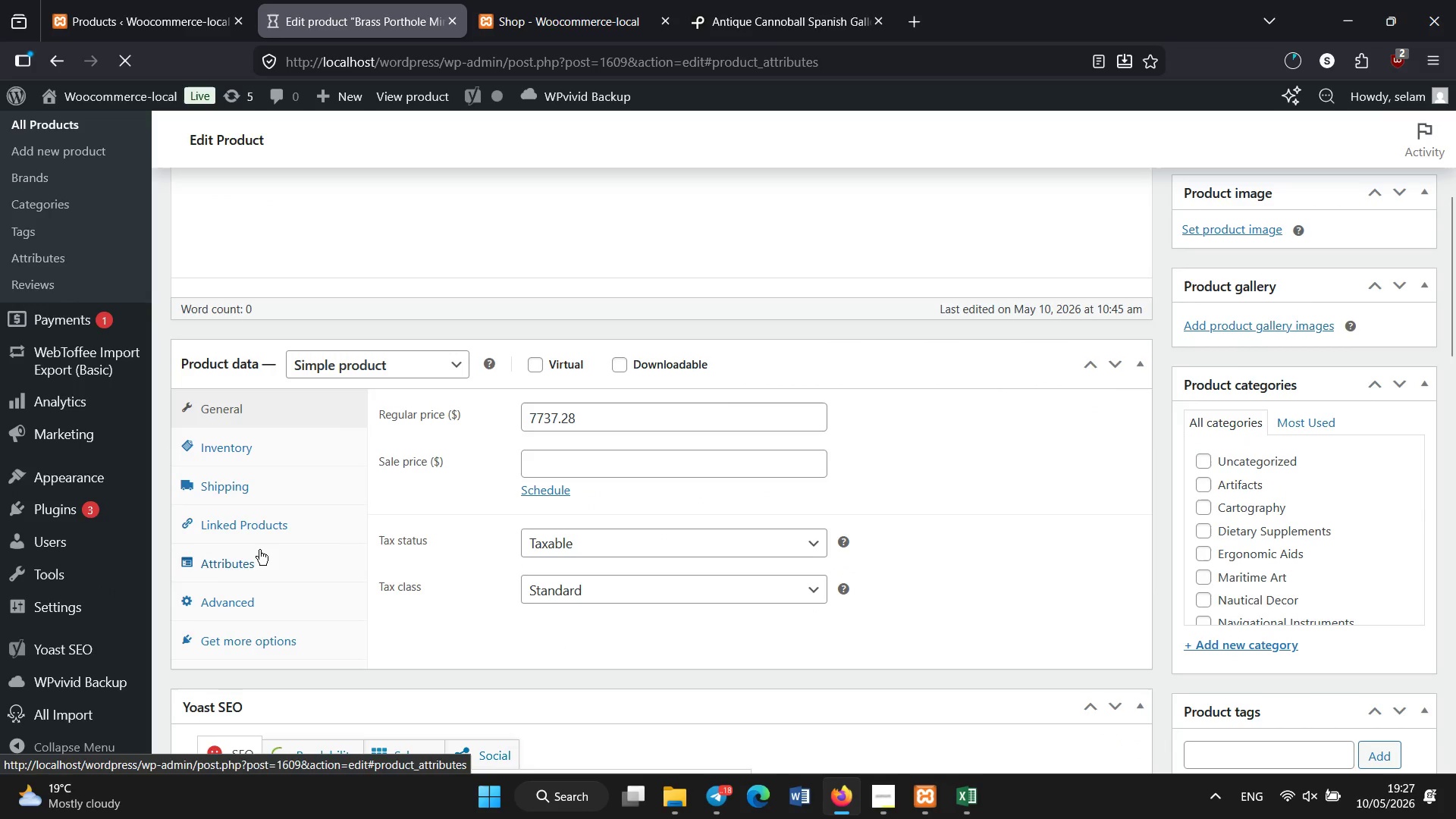 
left_click_drag(start_coordinate=[1447, 195], to_coordinate=[1455, 327])
 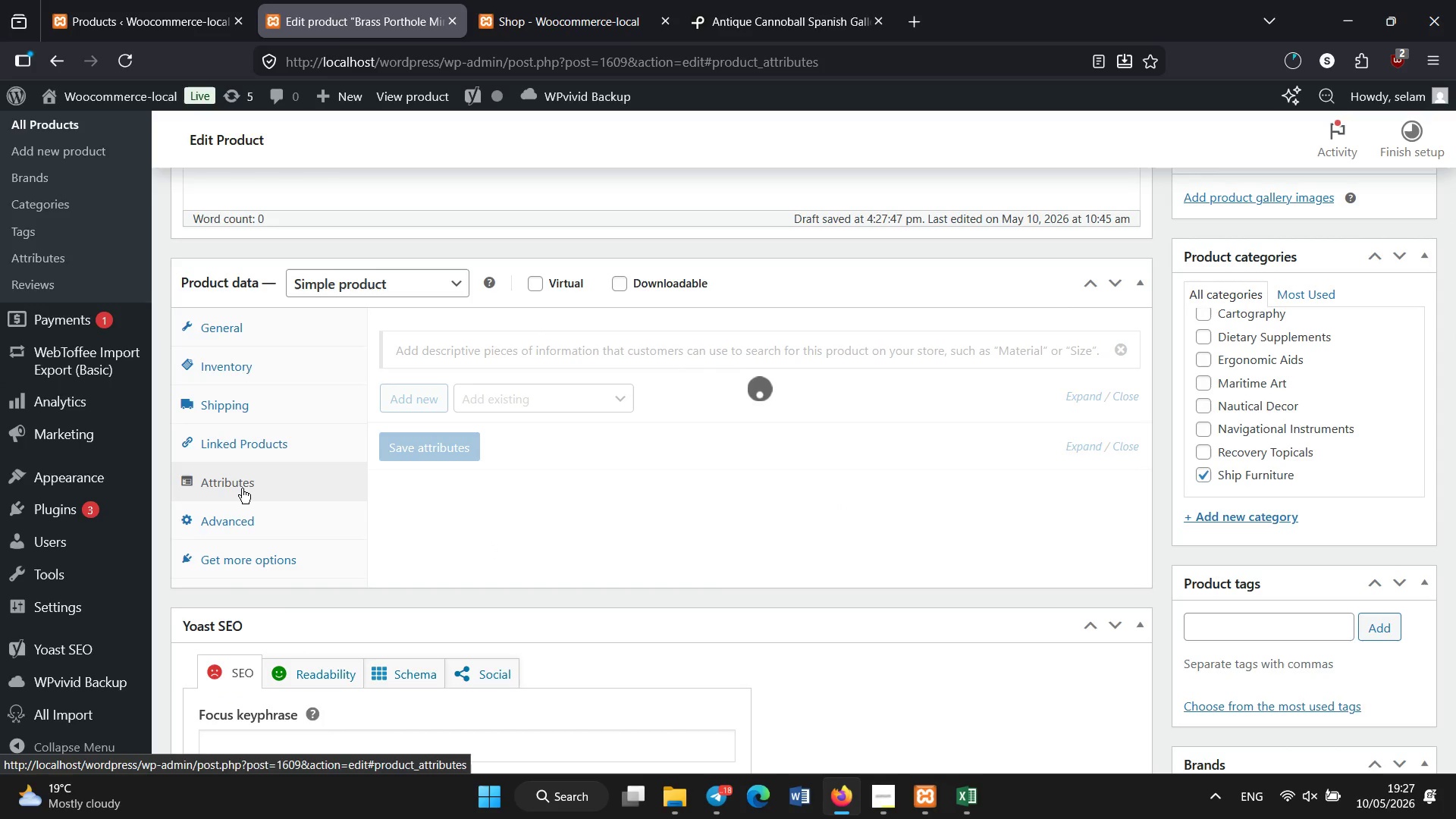 
wait(12.72)
 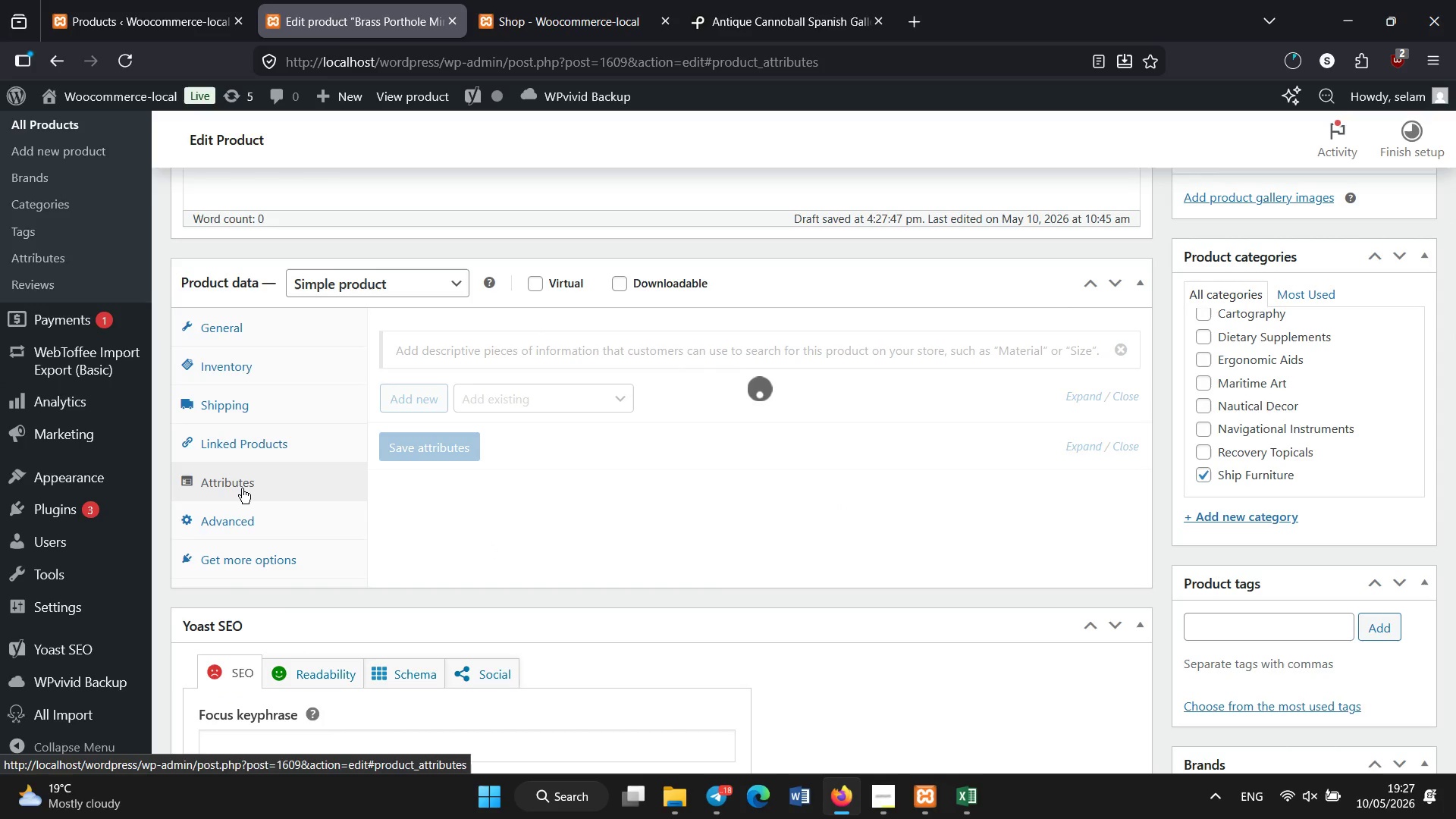 
left_click([526, 391])
 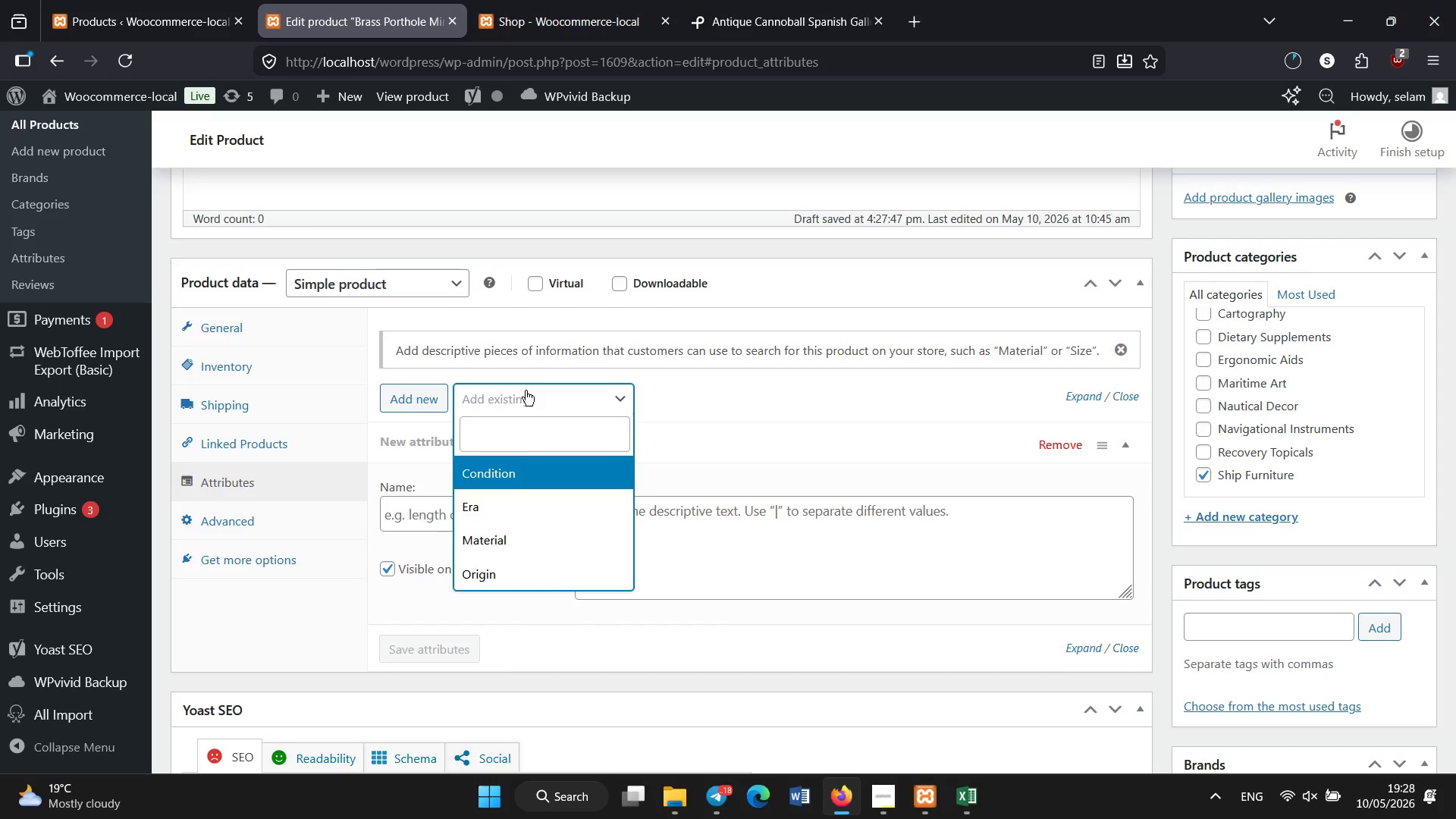 
left_click([515, 501])
 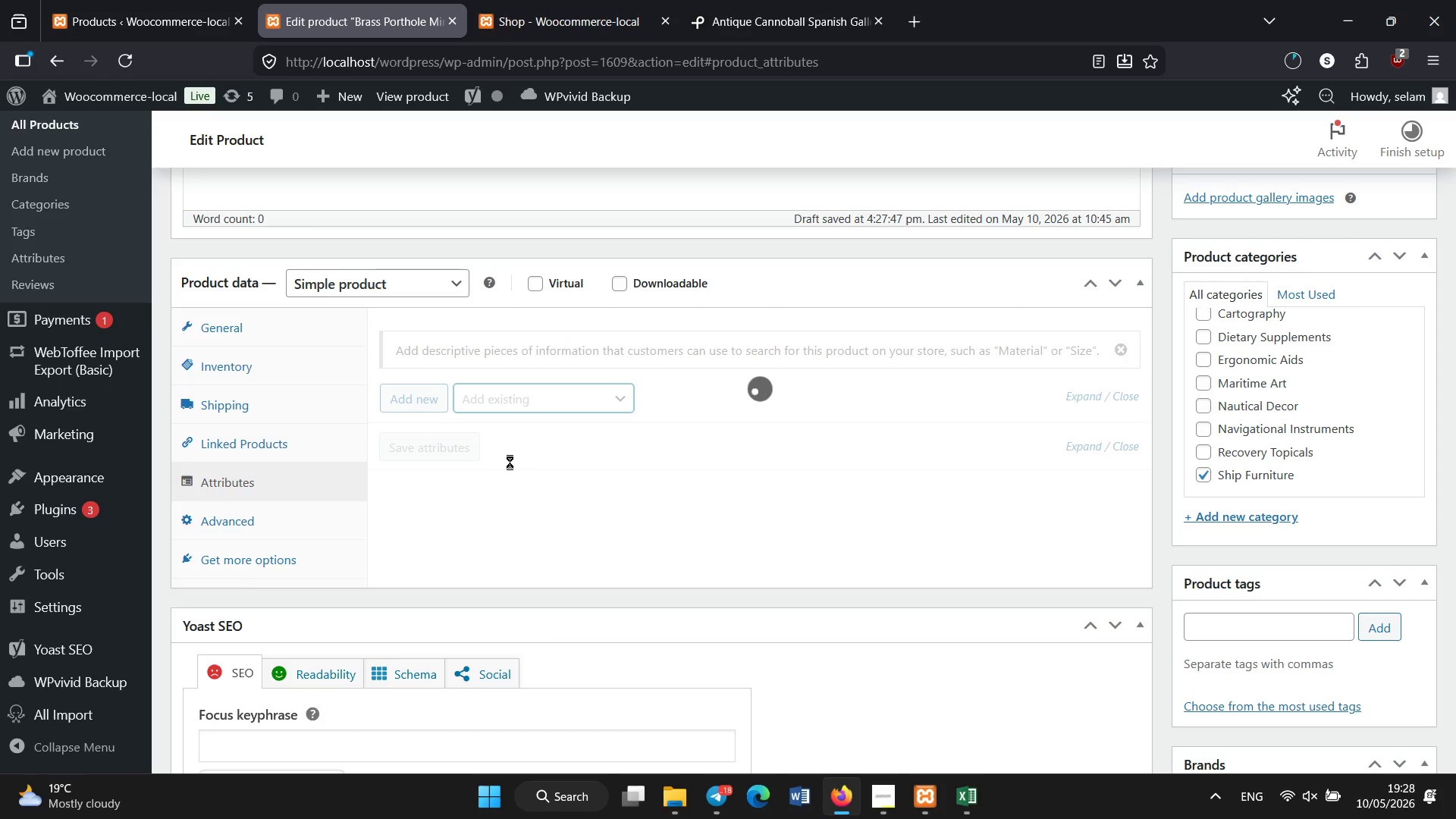 
wait(16.75)
 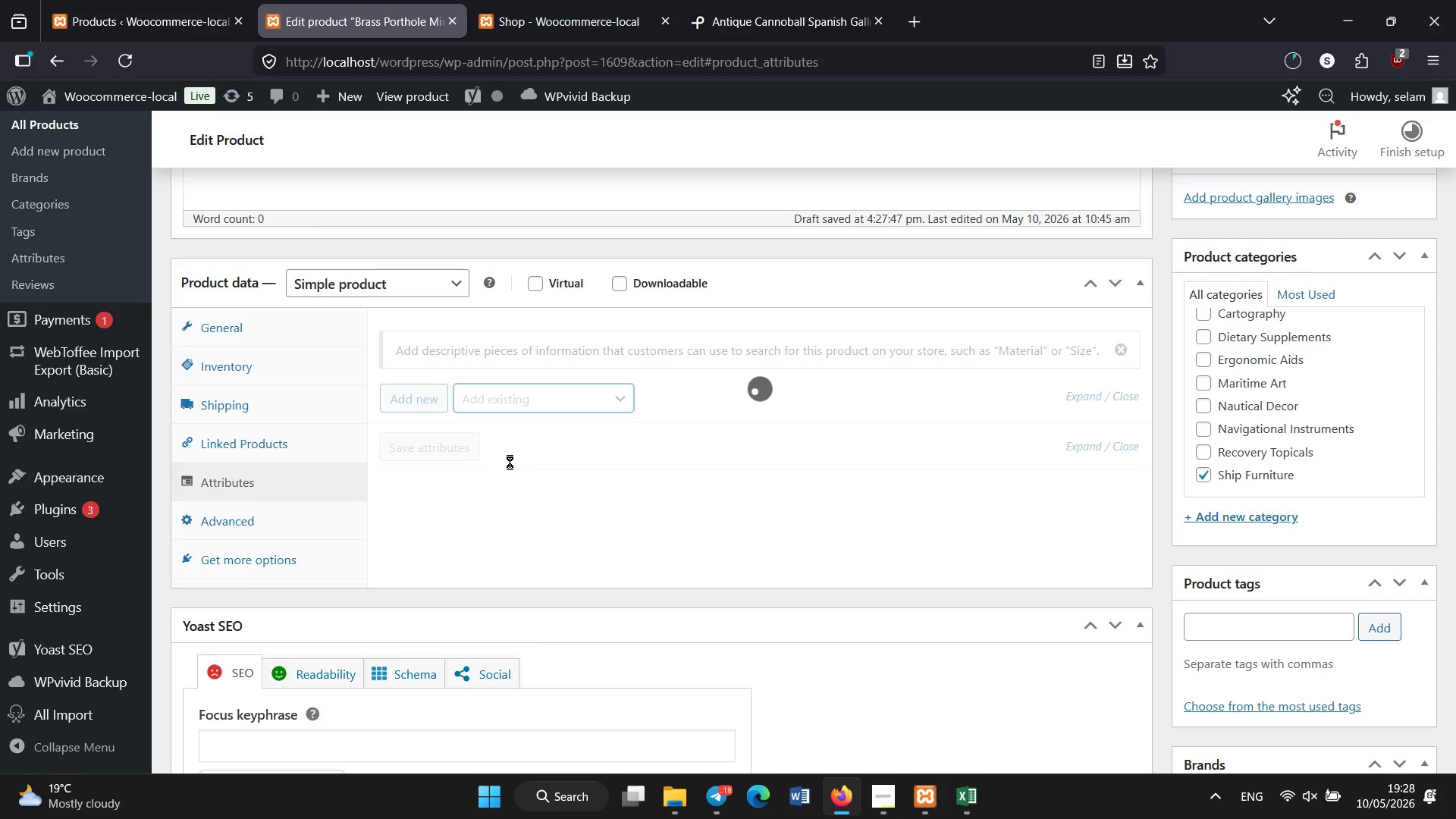 
left_click([518, 396])
 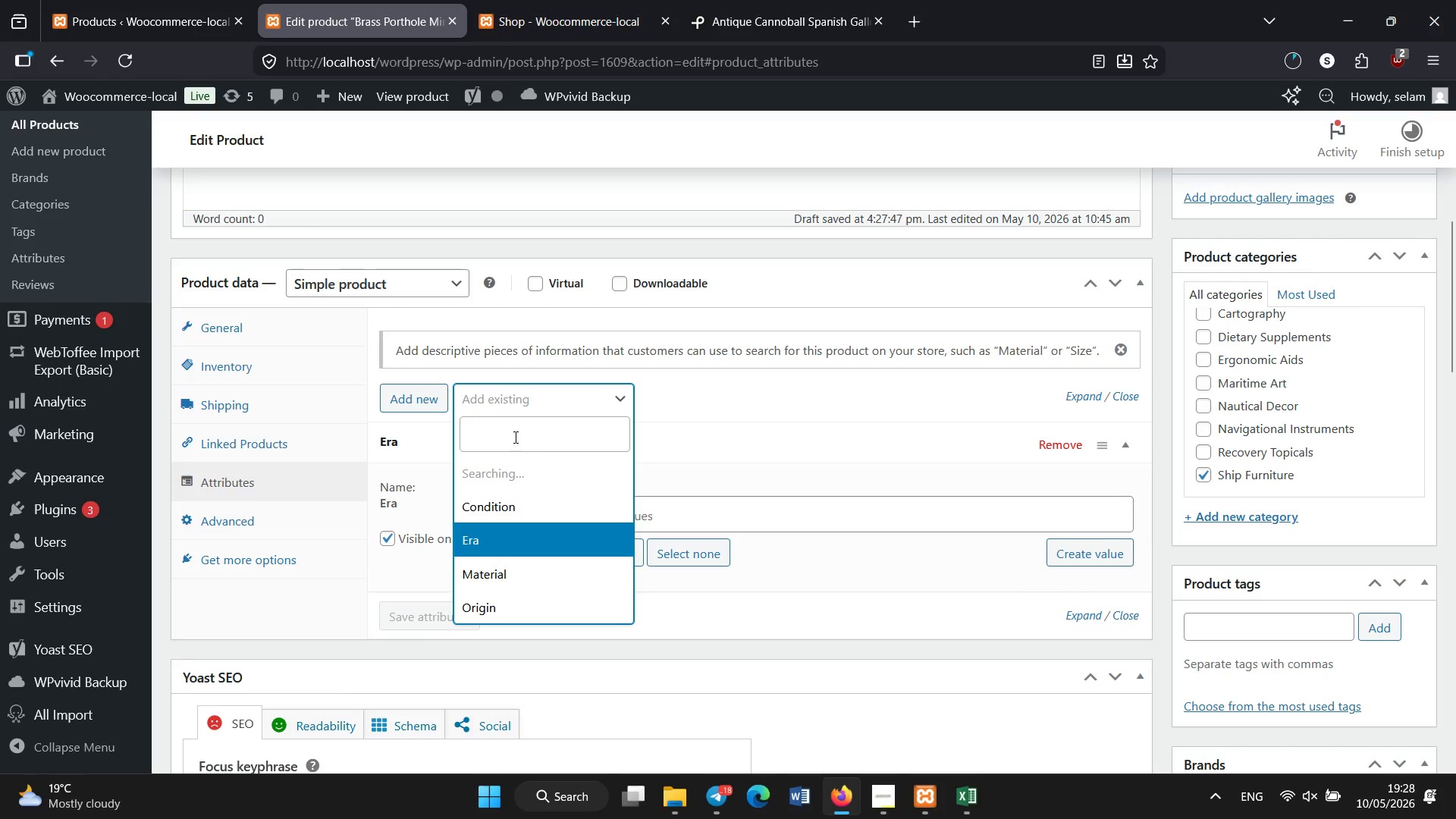 
left_click([512, 510])
 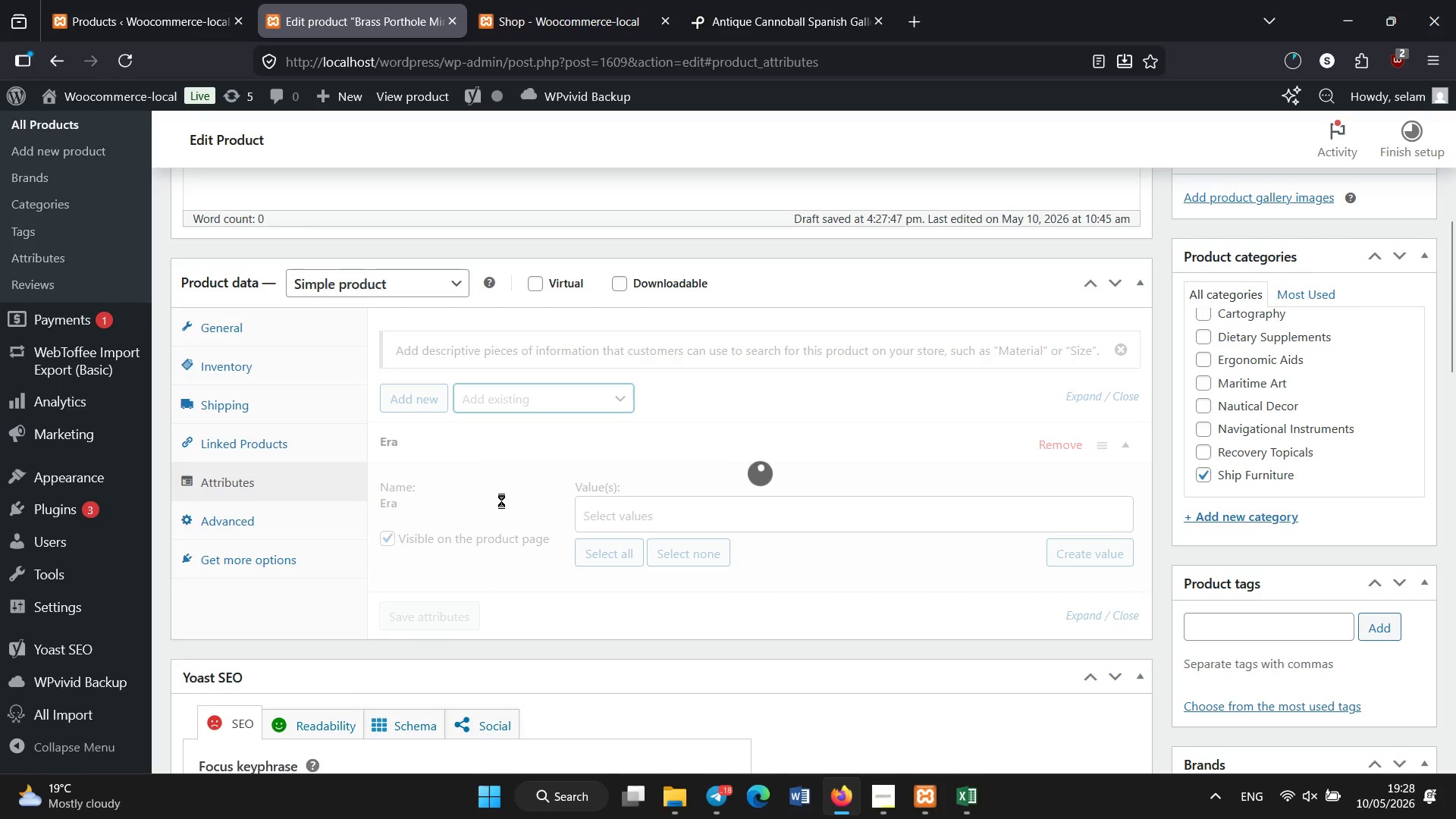 
wait(9.3)
 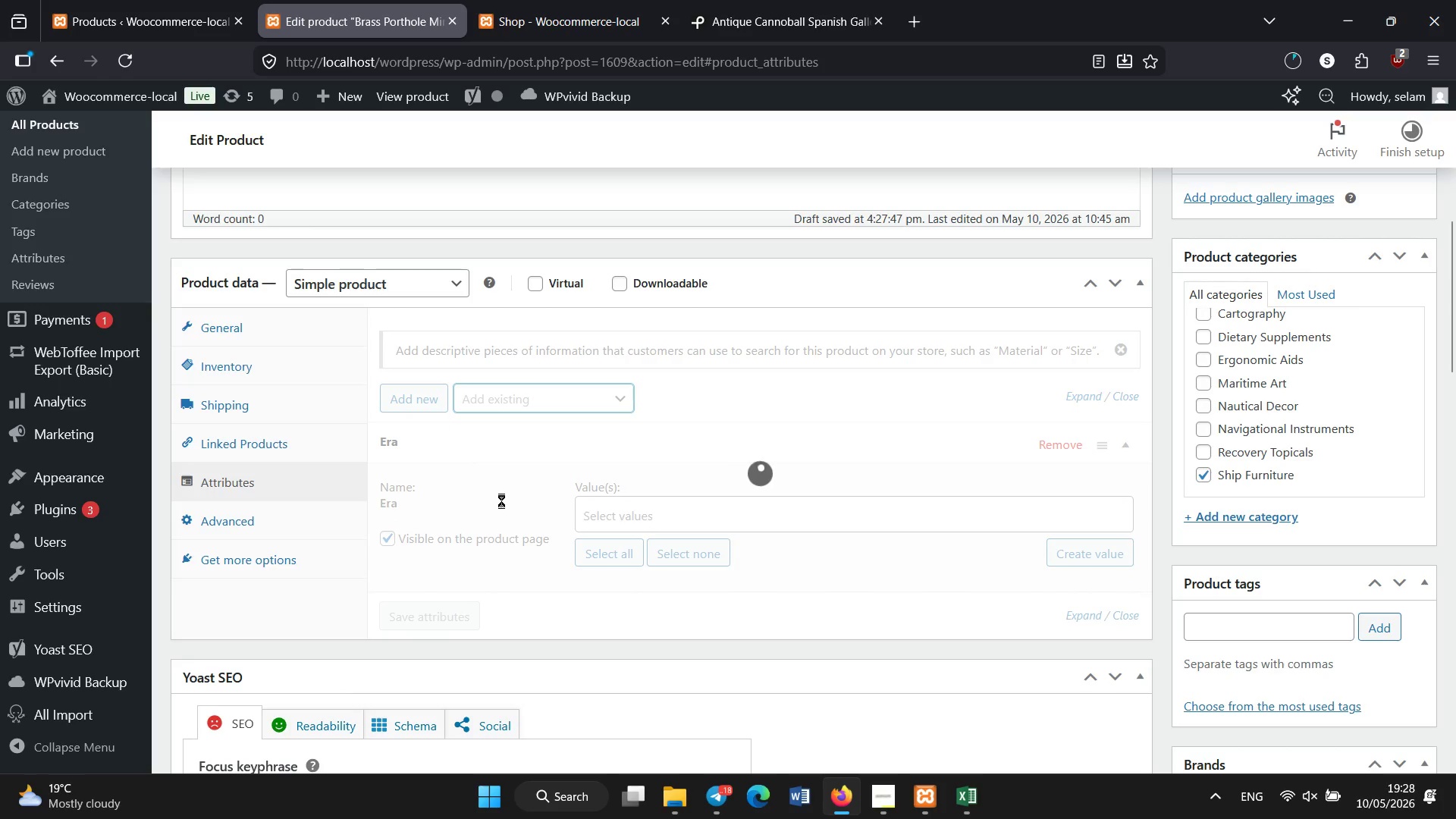 
left_click([523, 400])
 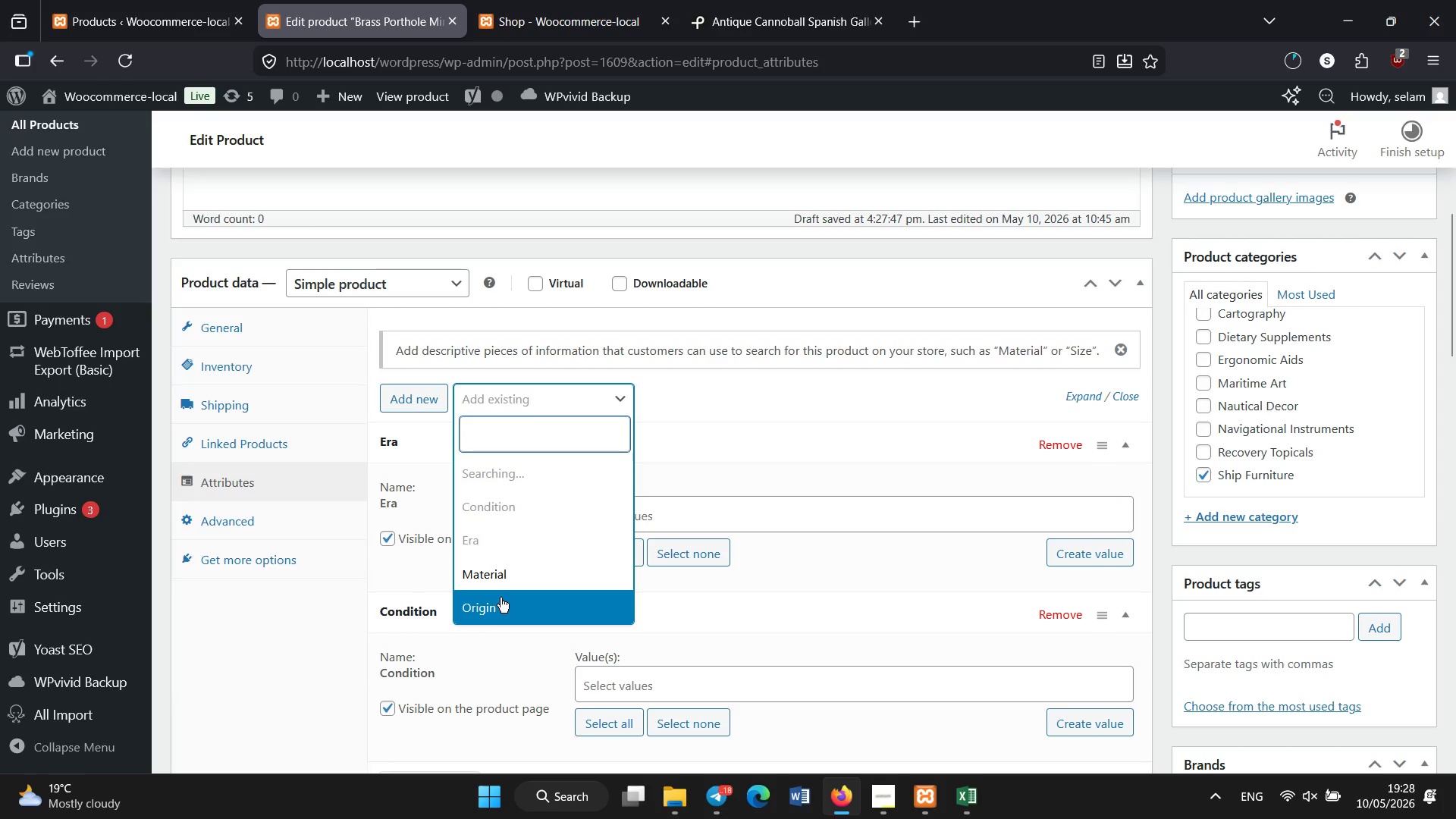 
left_click([497, 581])
 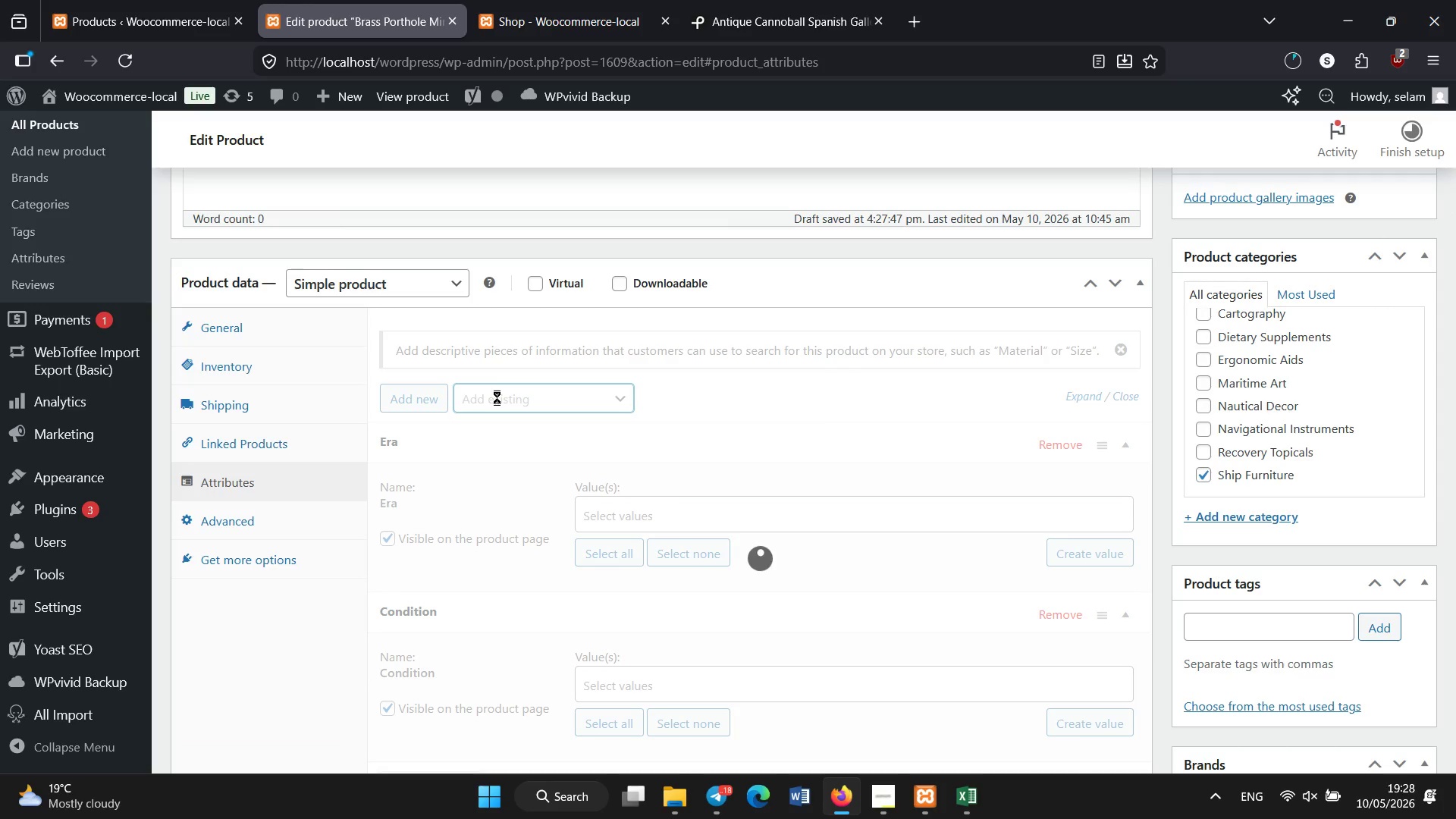 
wait(7.03)
 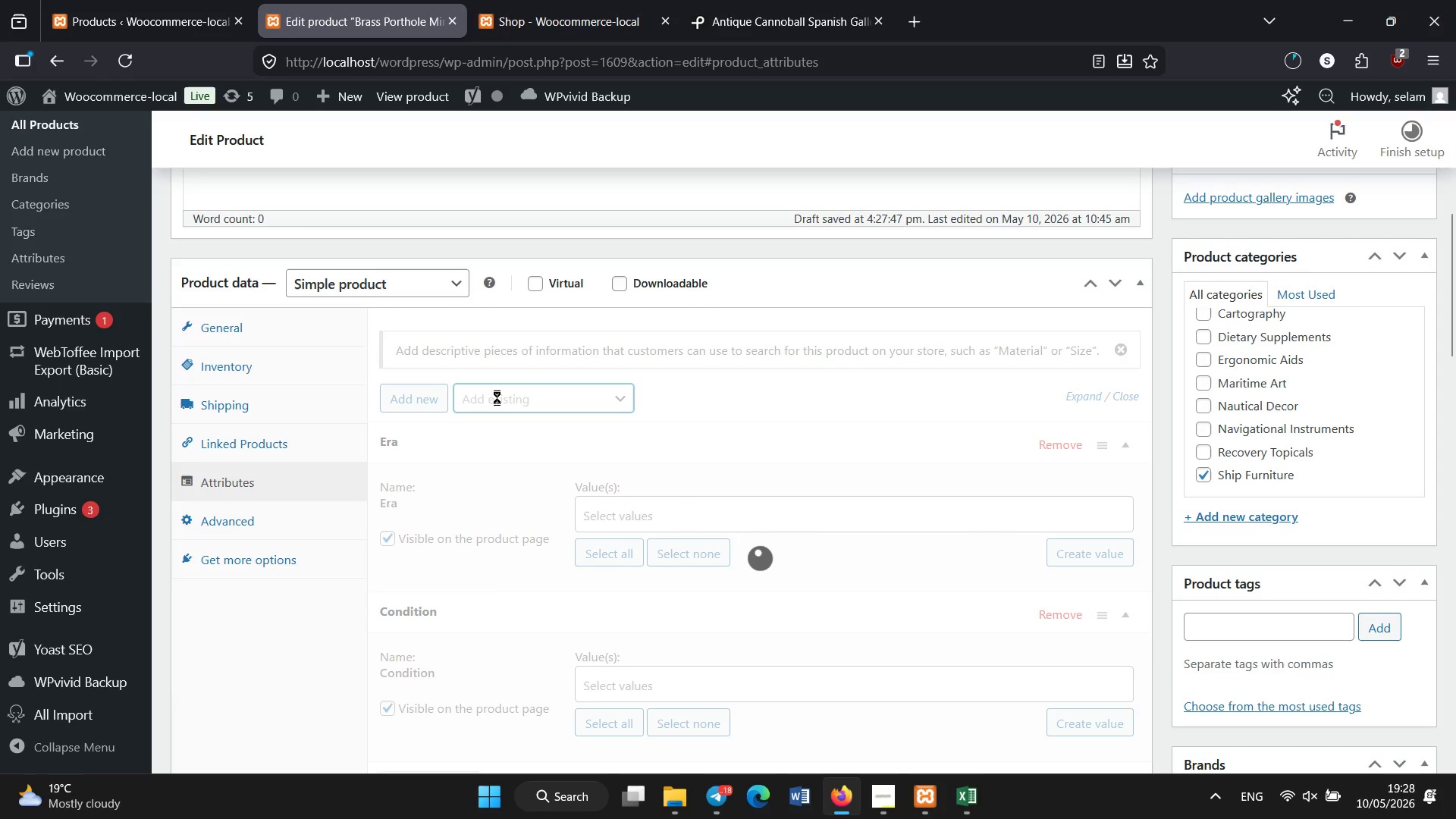 
left_click([492, 394])
 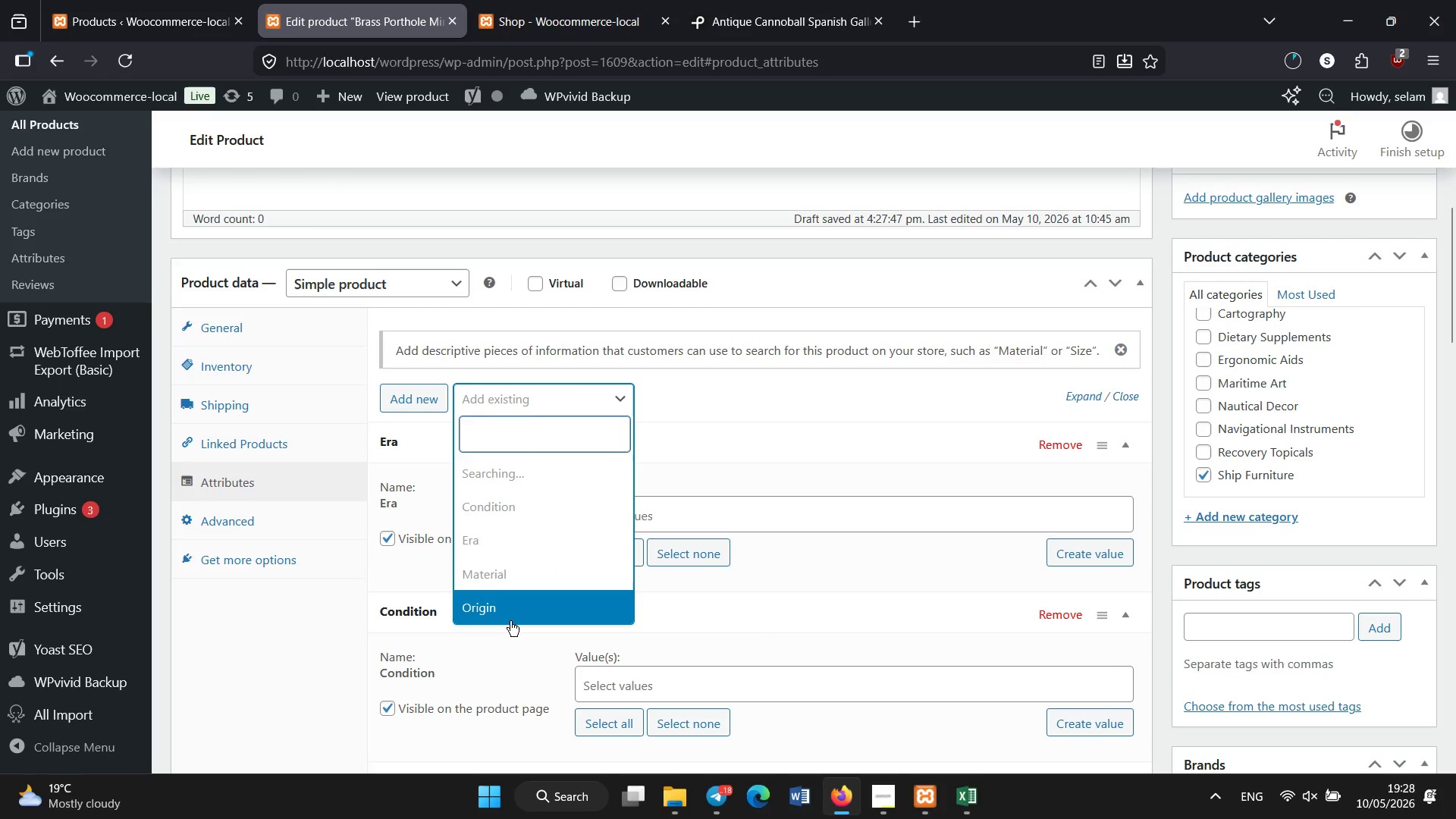 
left_click([506, 613])
 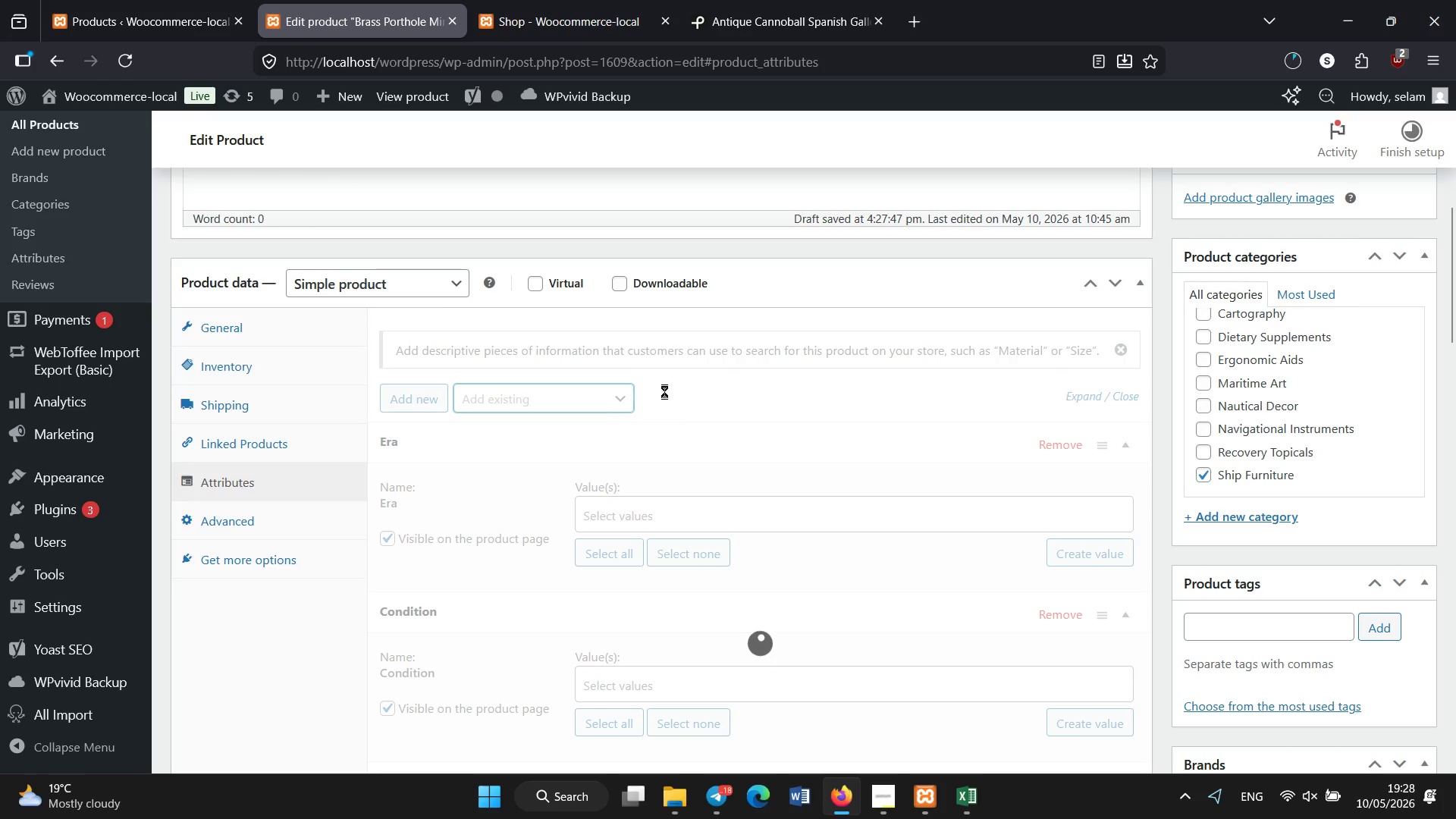 
wait(5.67)
 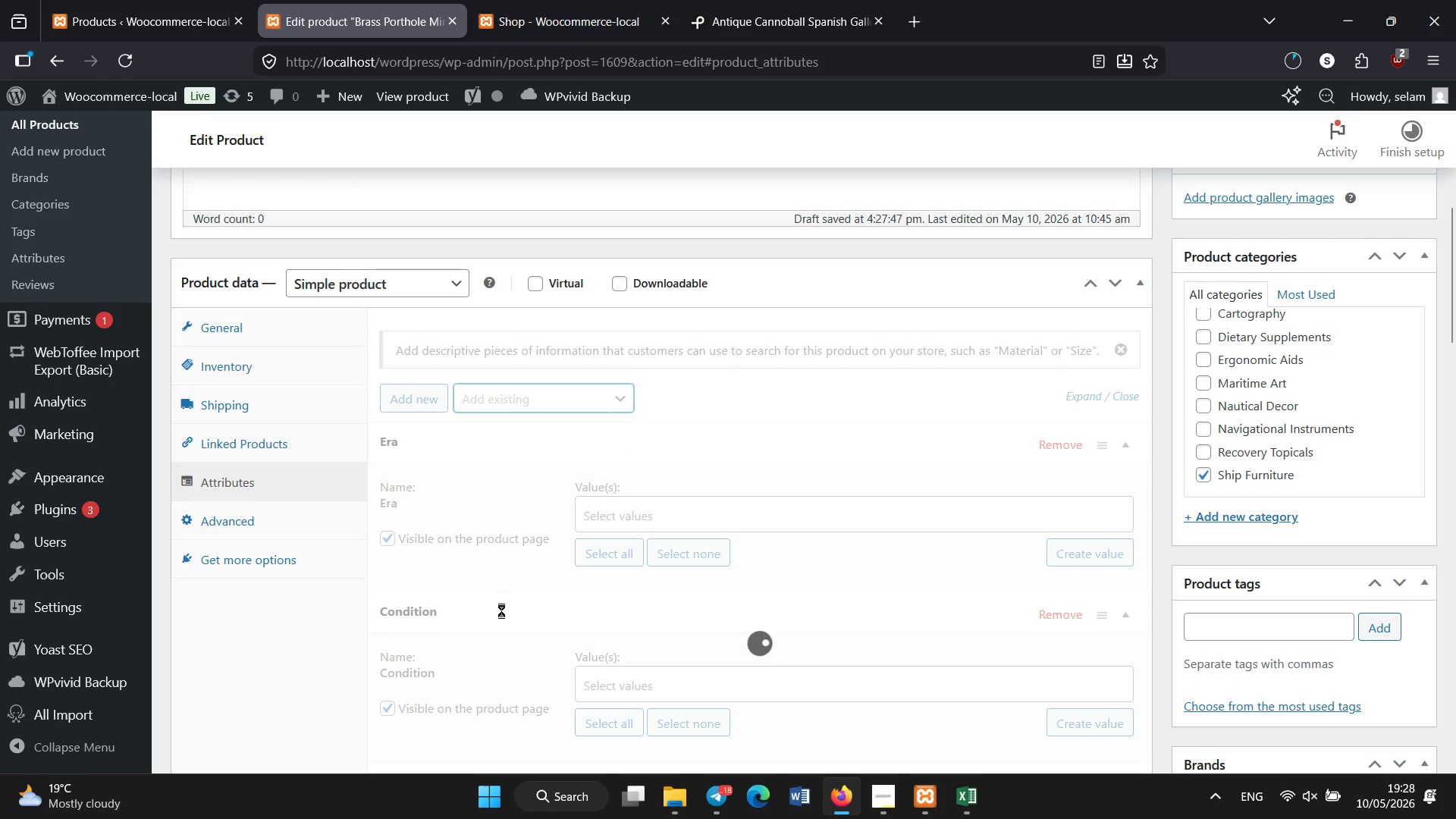 
left_click_drag(start_coordinate=[1453, 249], to_coordinate=[1439, 292])
 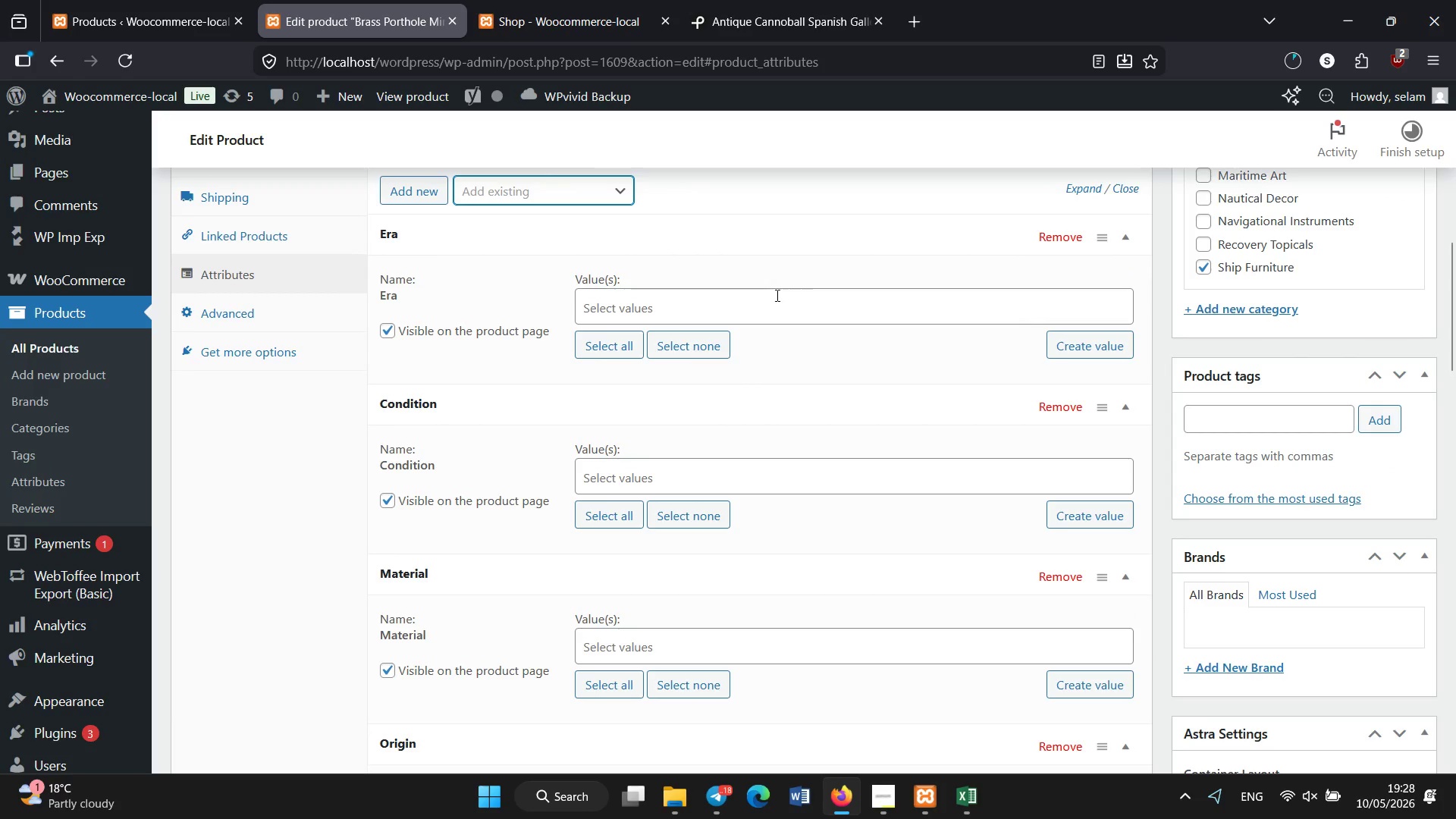 
left_click([777, 296])
 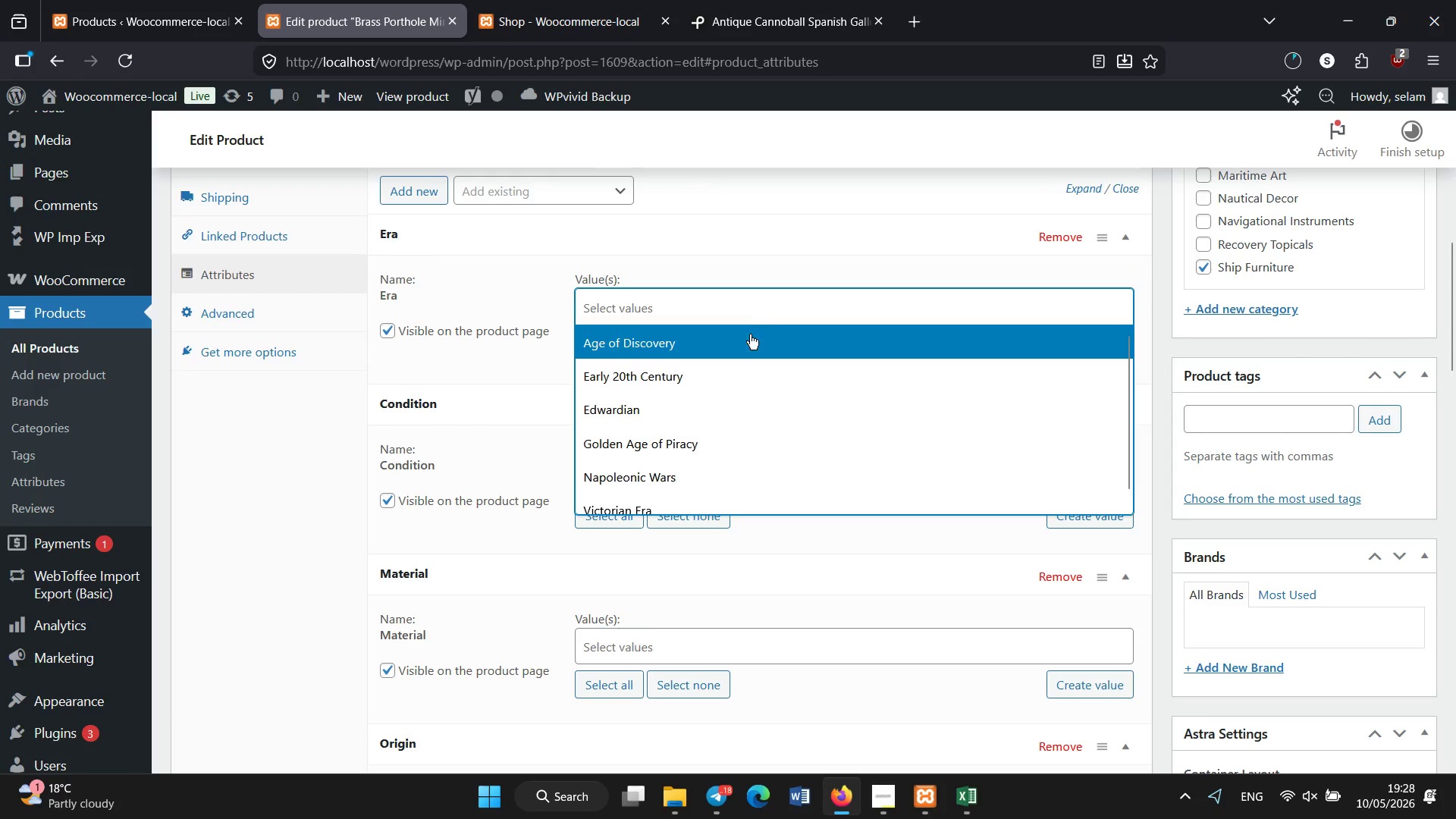 
wait(6.8)
 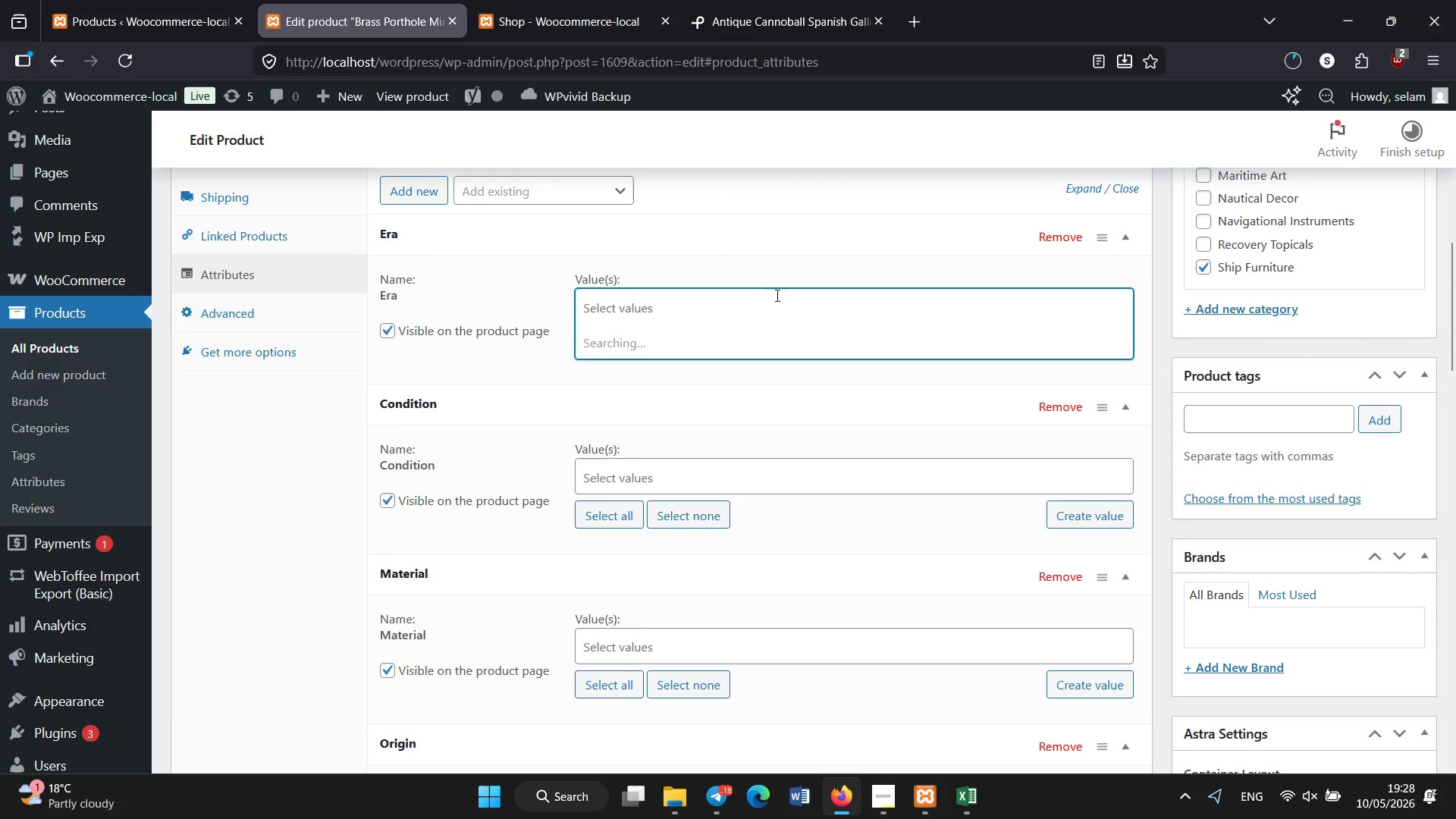 
left_click([802, 352])
 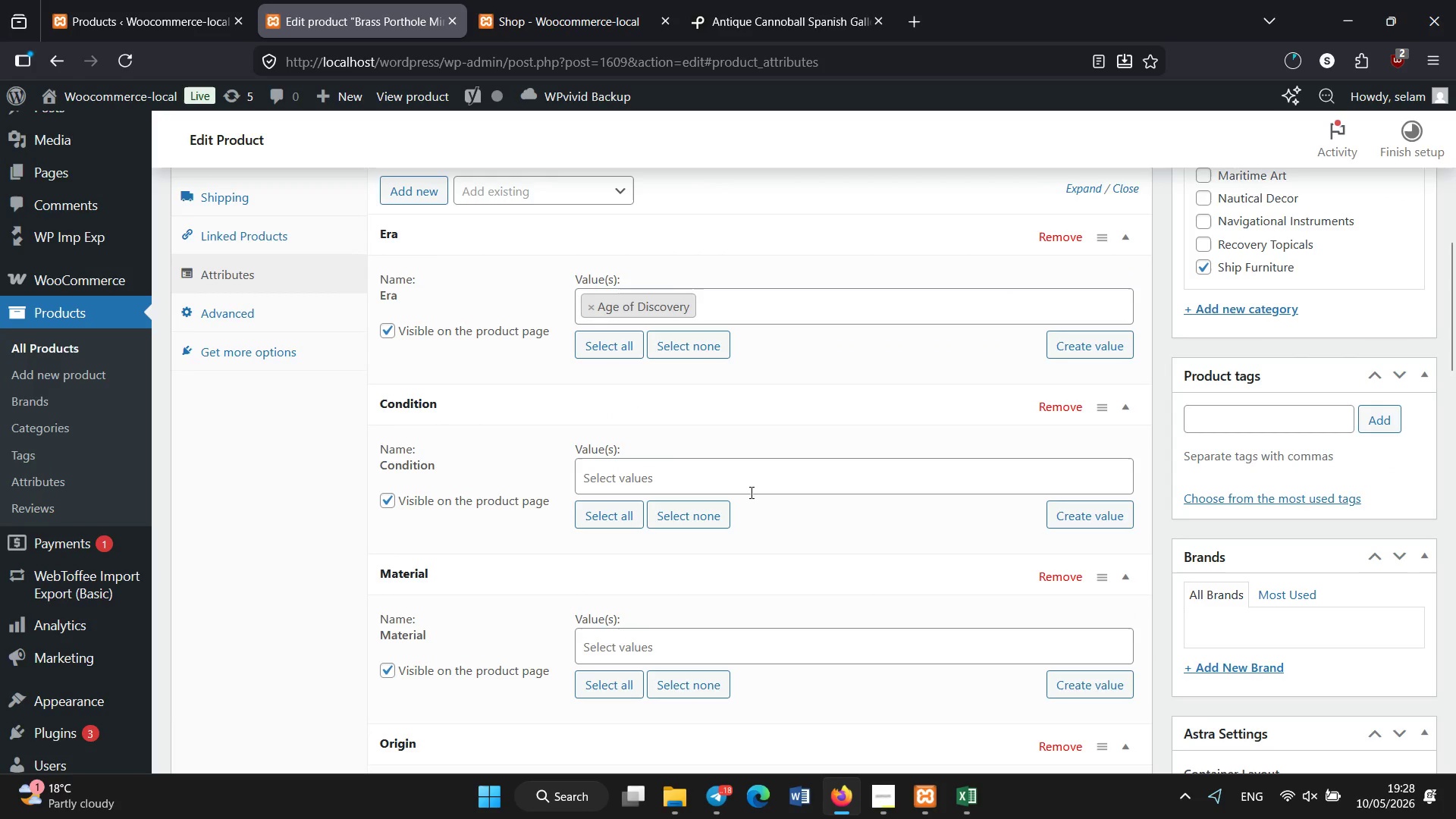 
left_click([752, 493])
 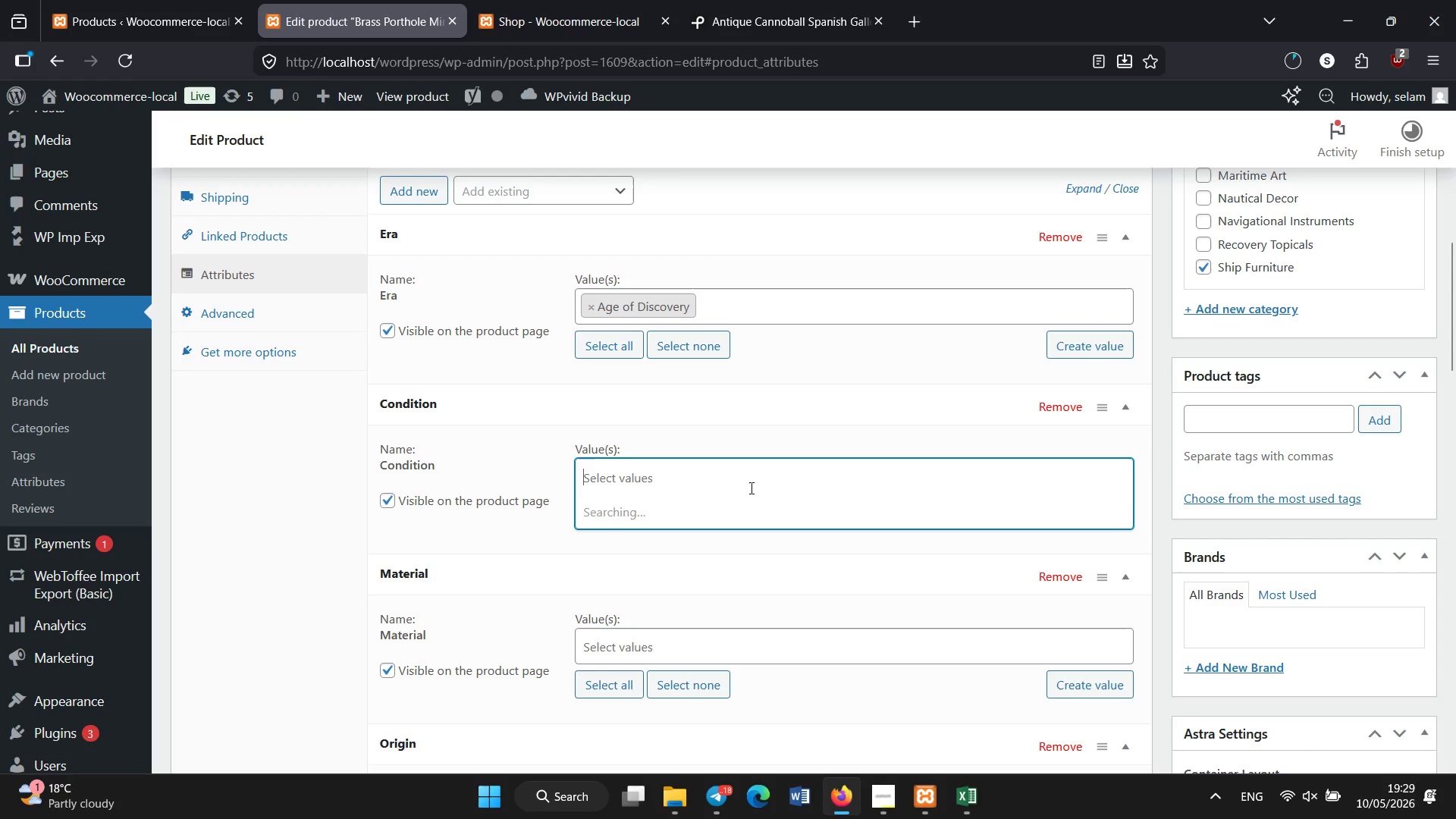 
wait(8.16)
 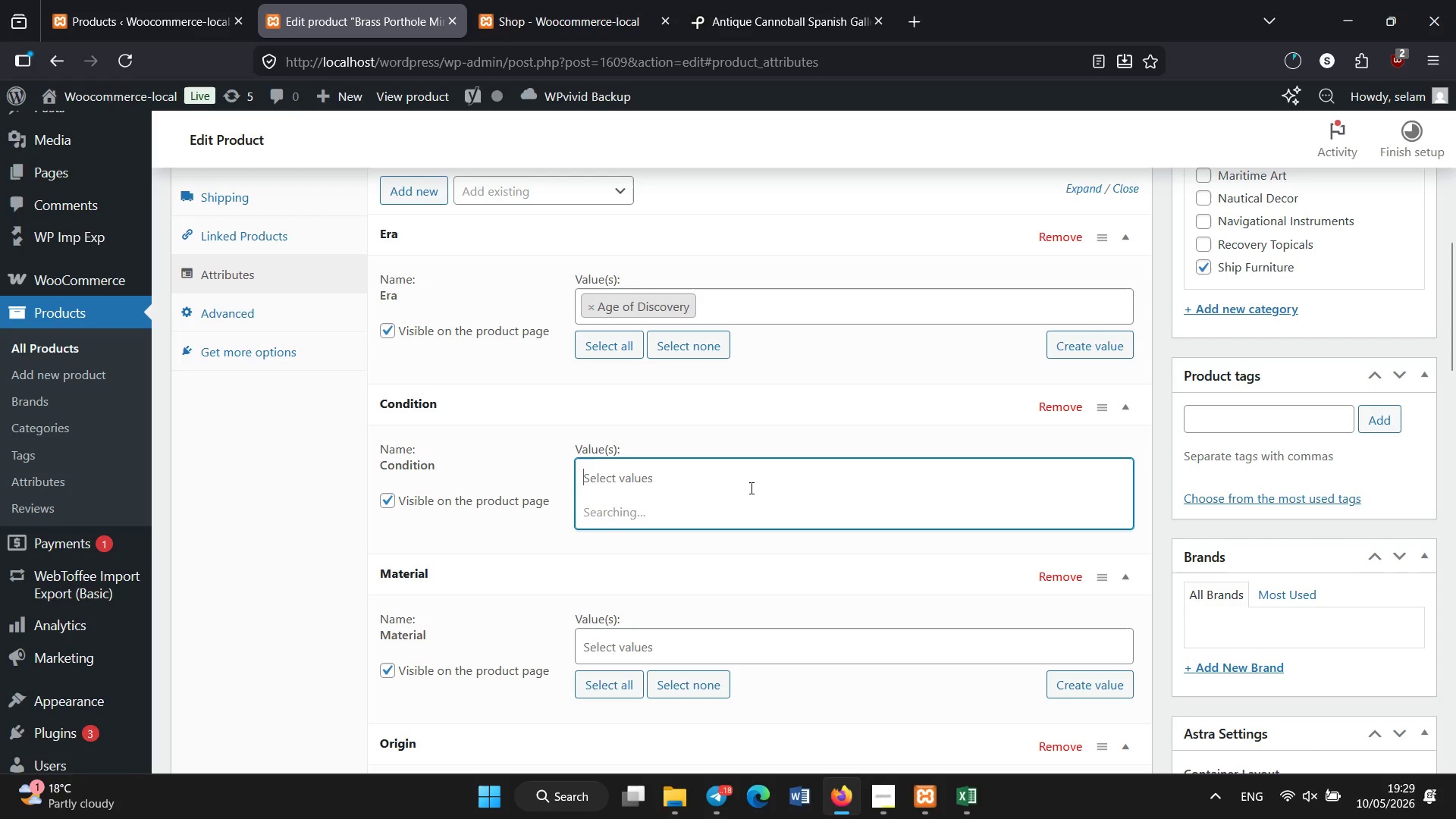 
left_click([670, 484])
 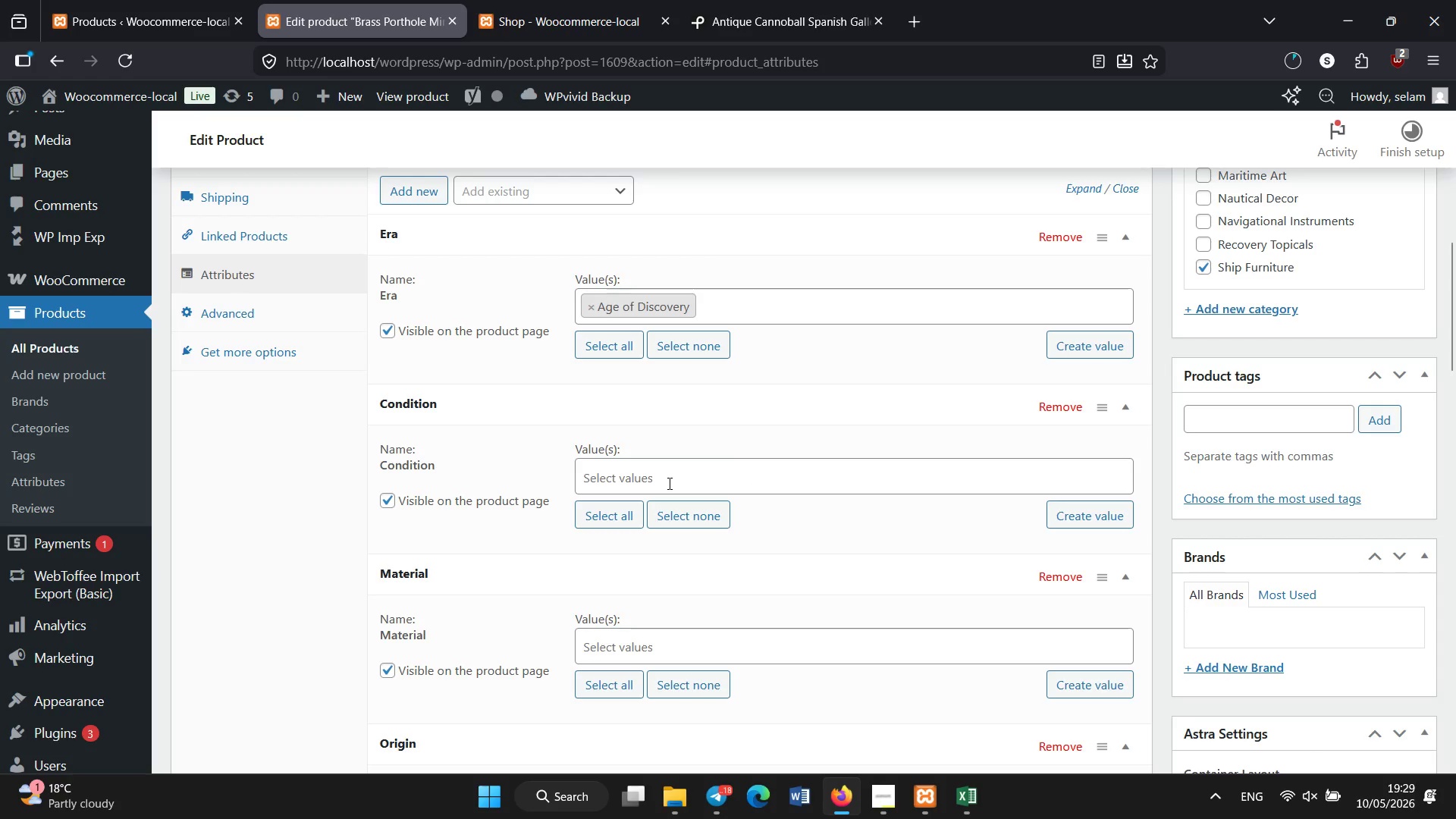 
left_click([670, 484])
 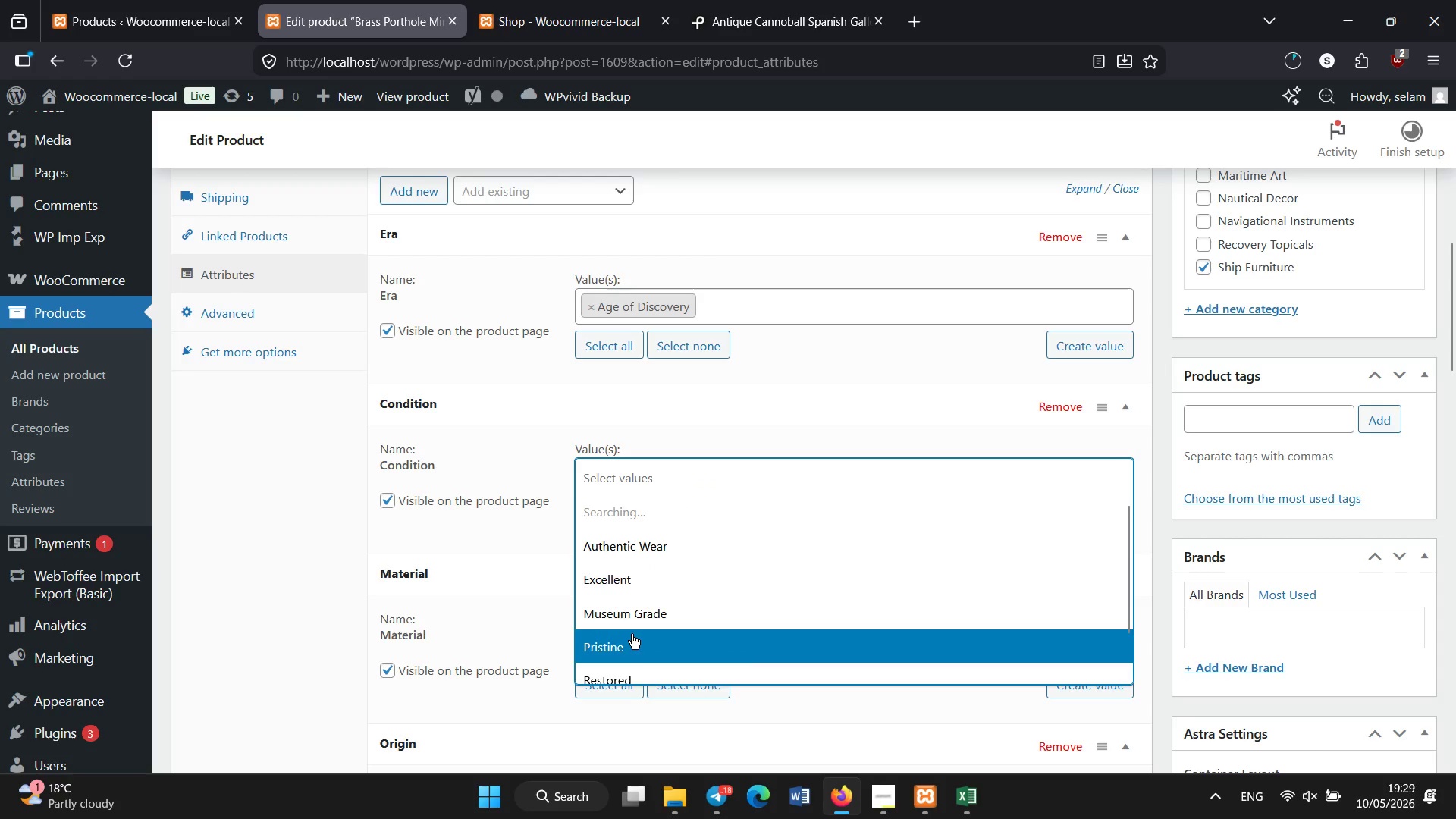 
left_click([630, 634])
 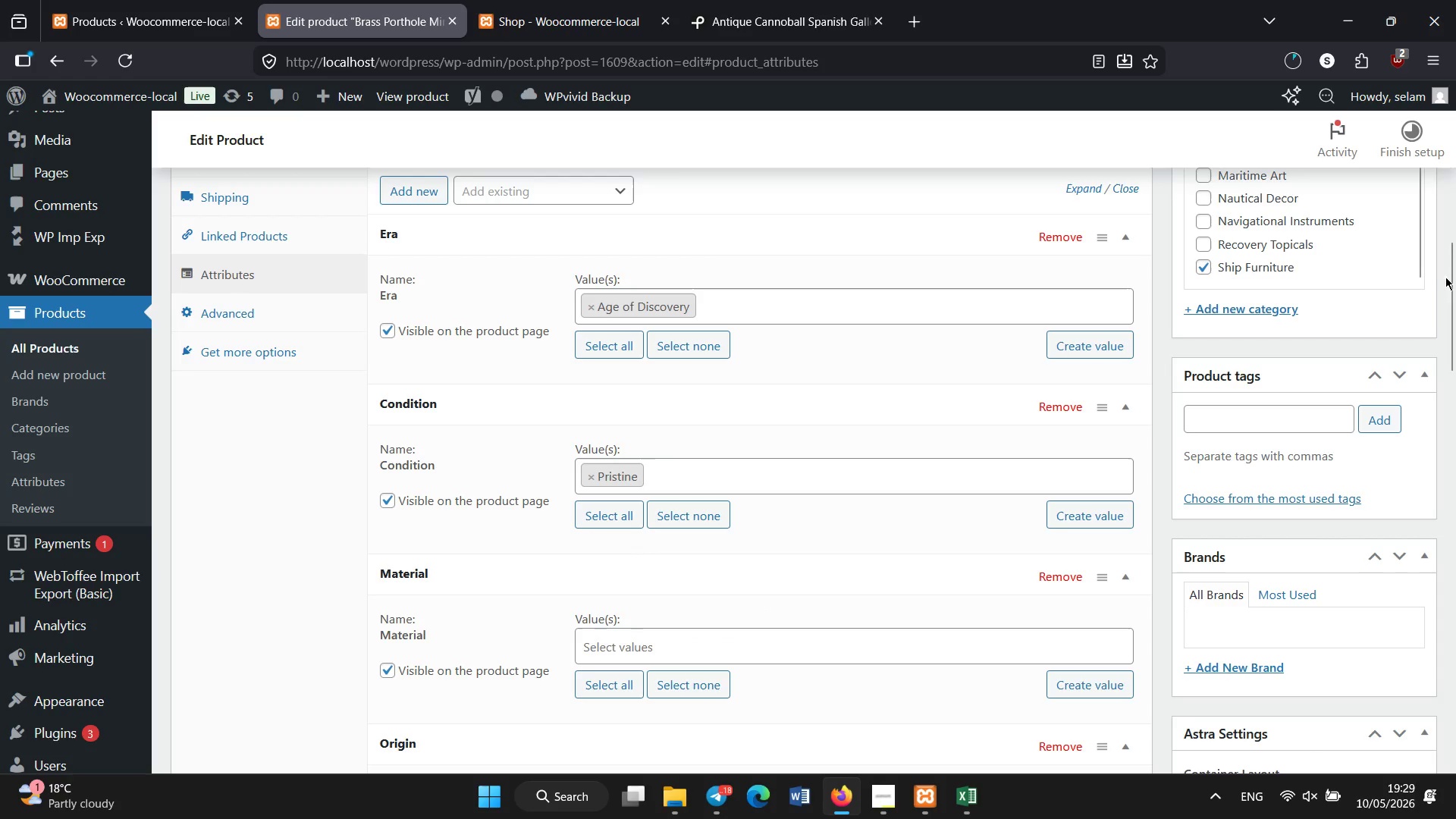 
left_click_drag(start_coordinate=[1452, 277], to_coordinate=[1455, 325])
 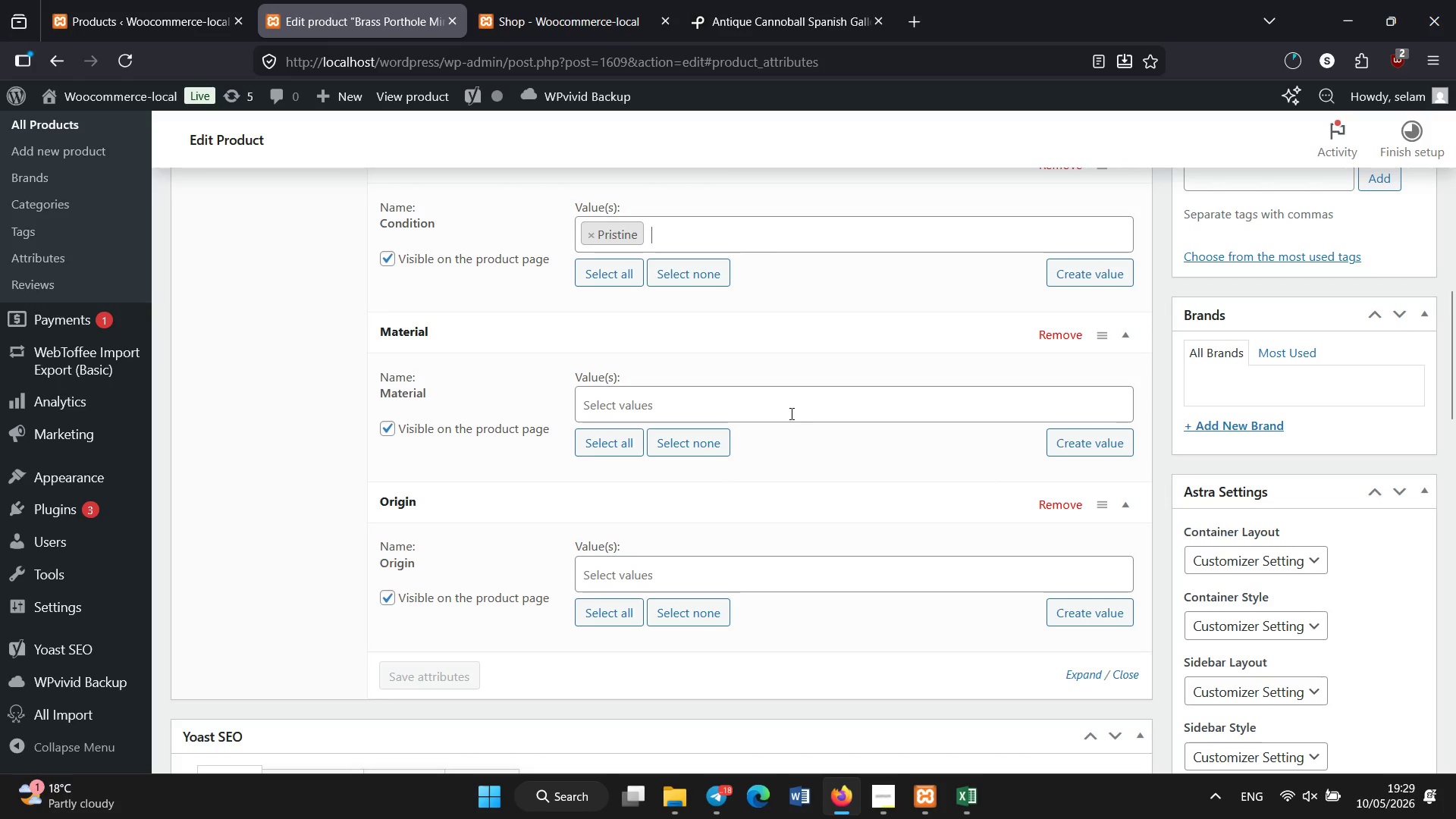 
left_click([792, 400])
 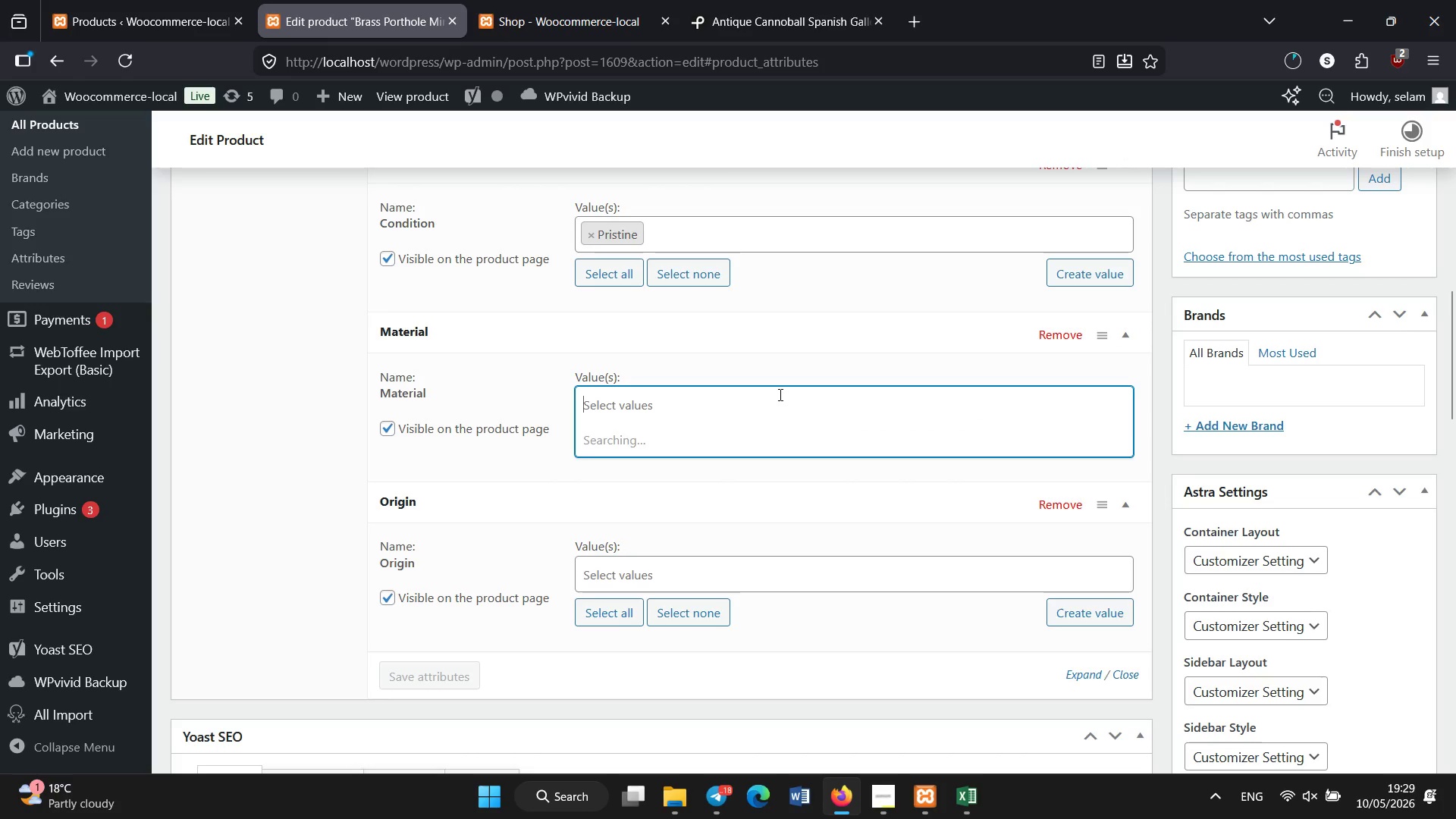 
wait(7.39)
 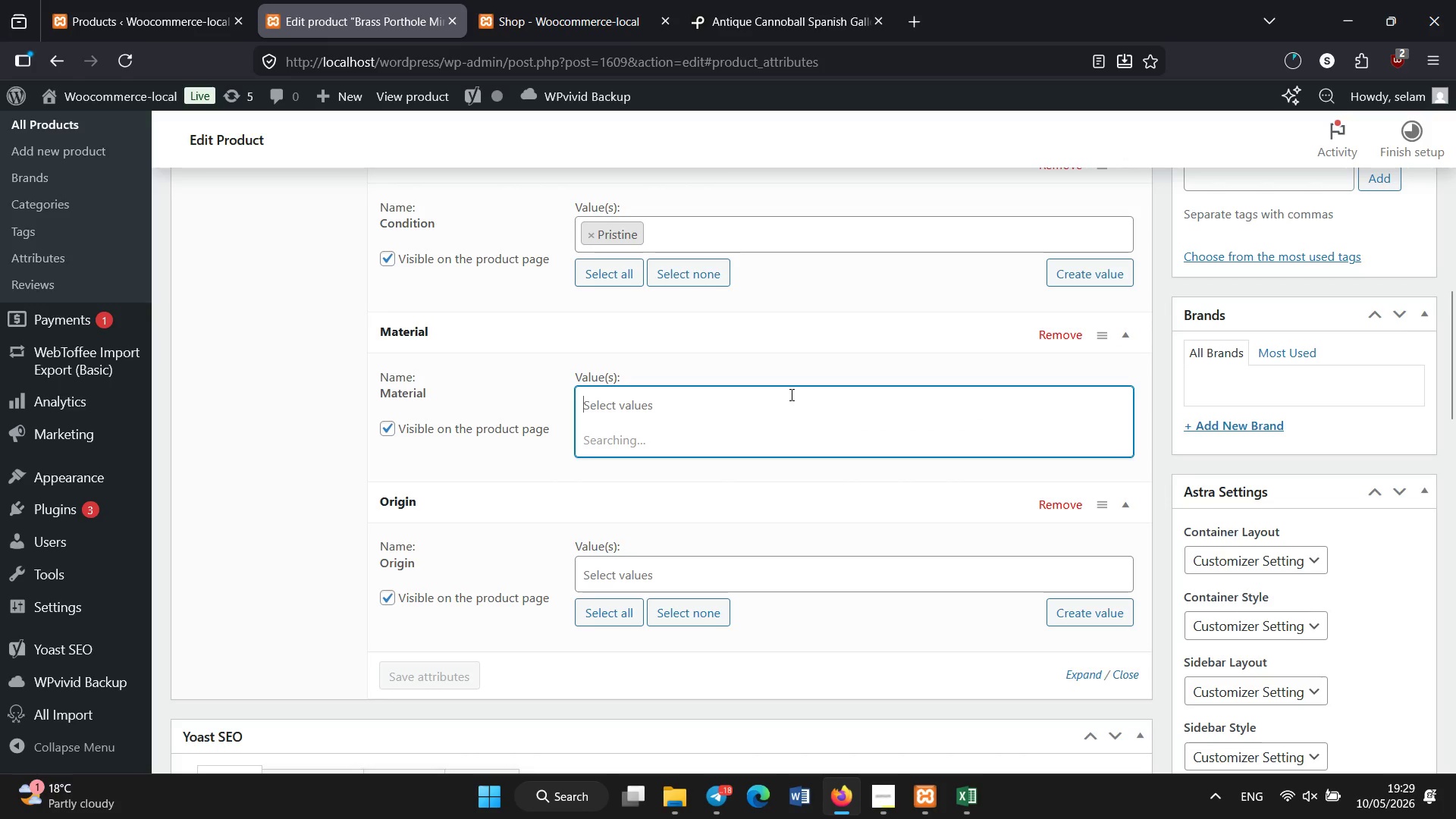 
left_click_drag(start_coordinate=[1125, 459], to_coordinate=[1142, 535])
 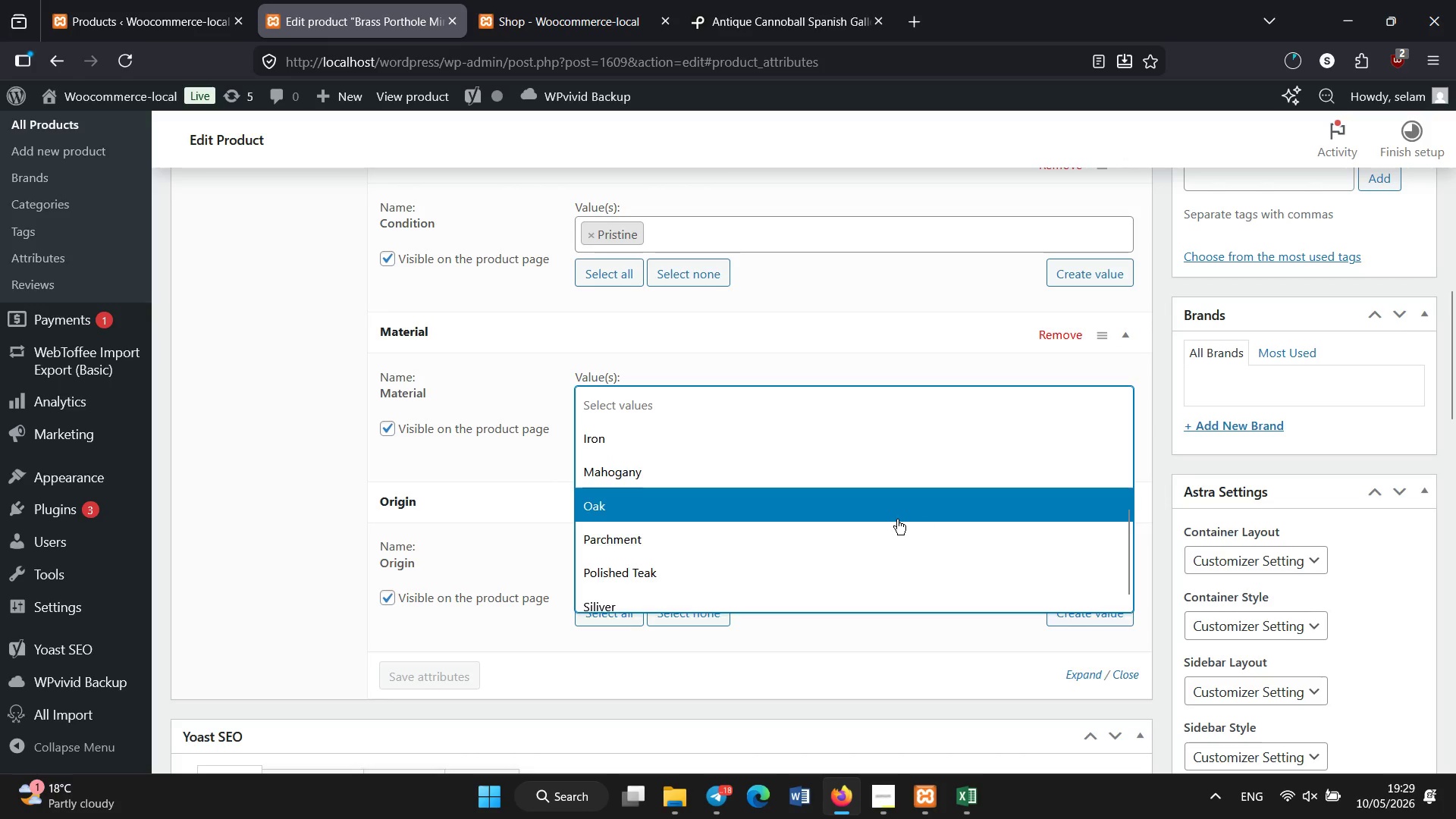 
left_click([897, 519])
 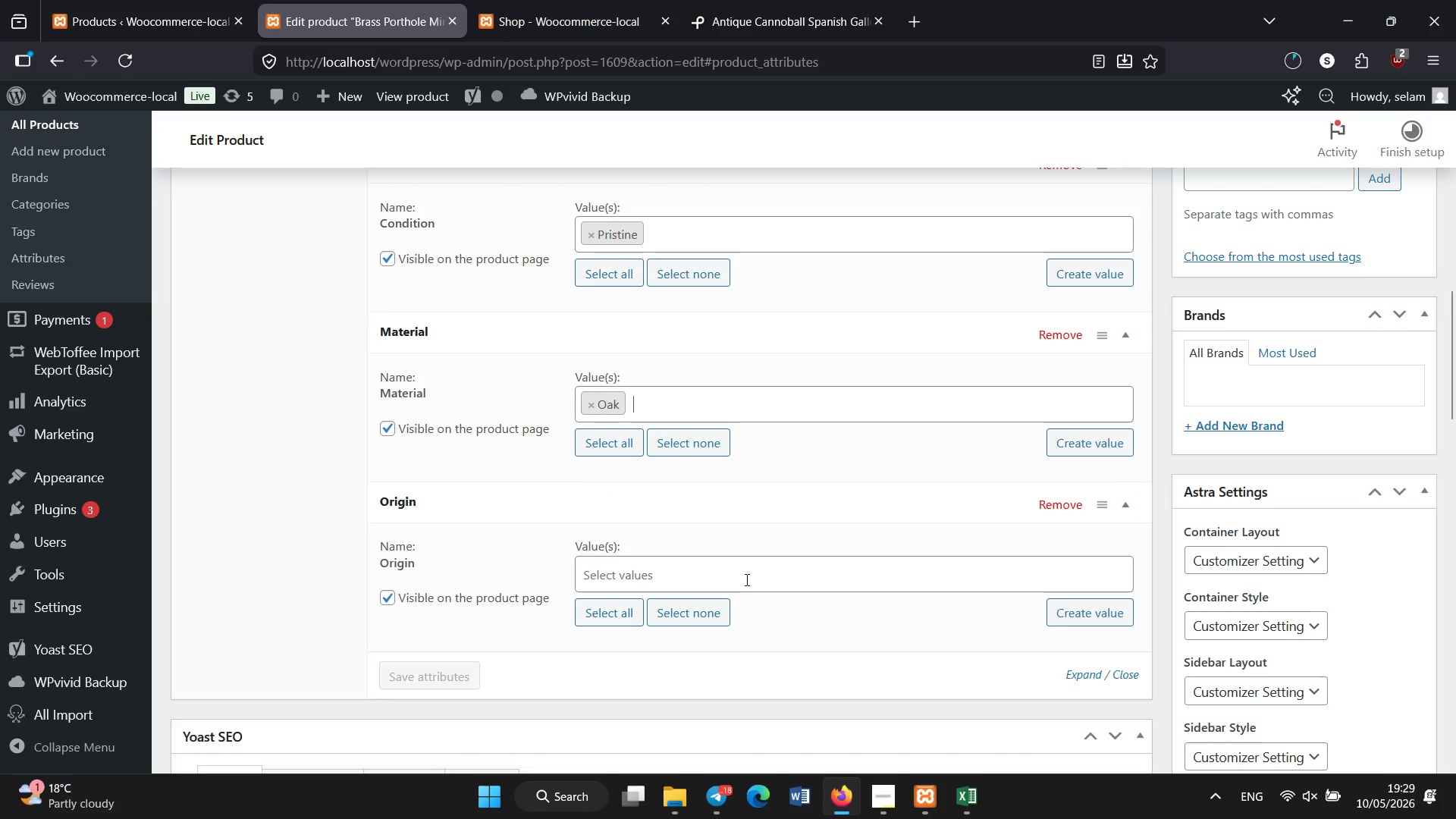 
left_click([747, 580])
 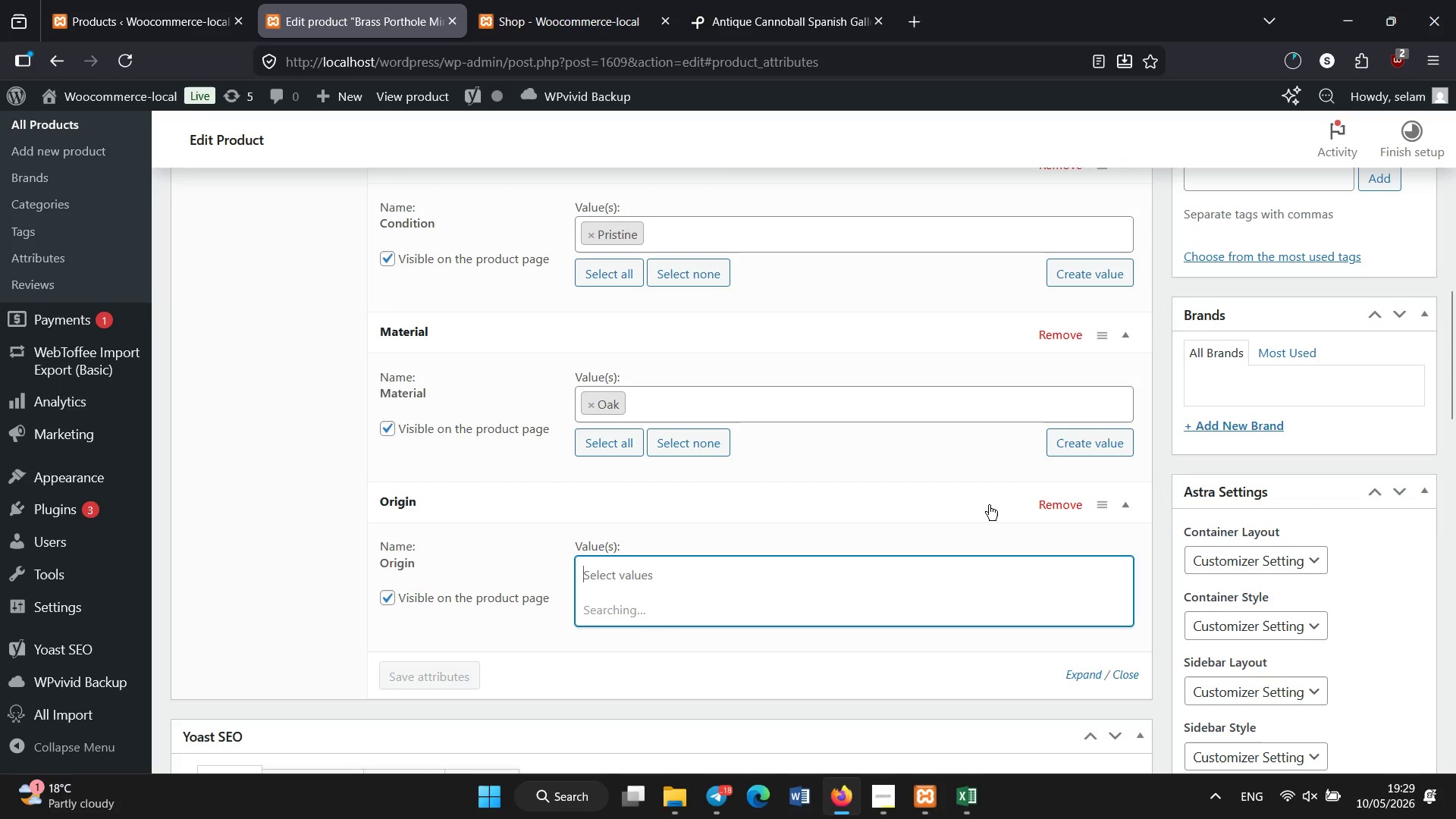 
wait(9.51)
 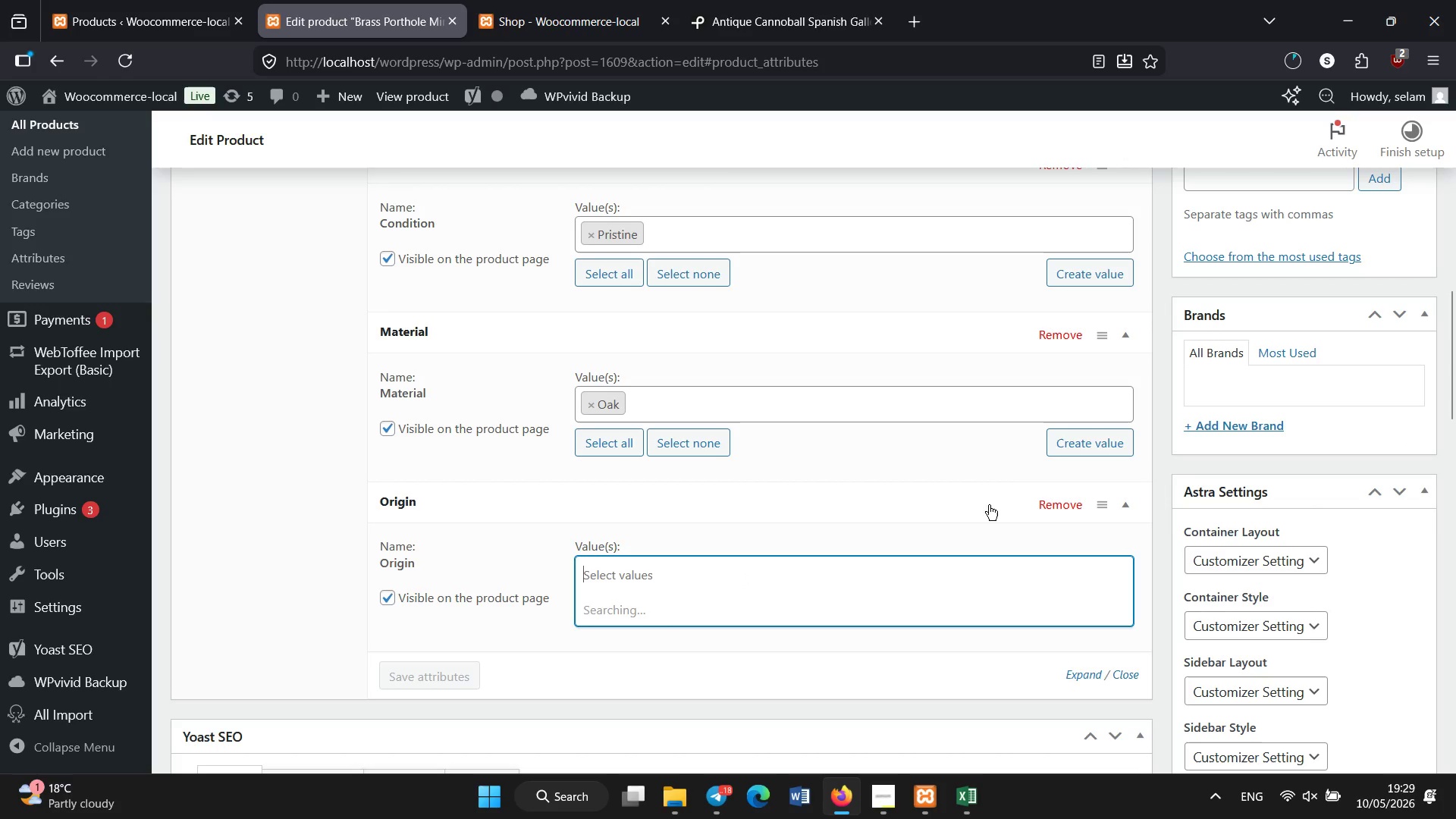 
left_click([615, 423])
 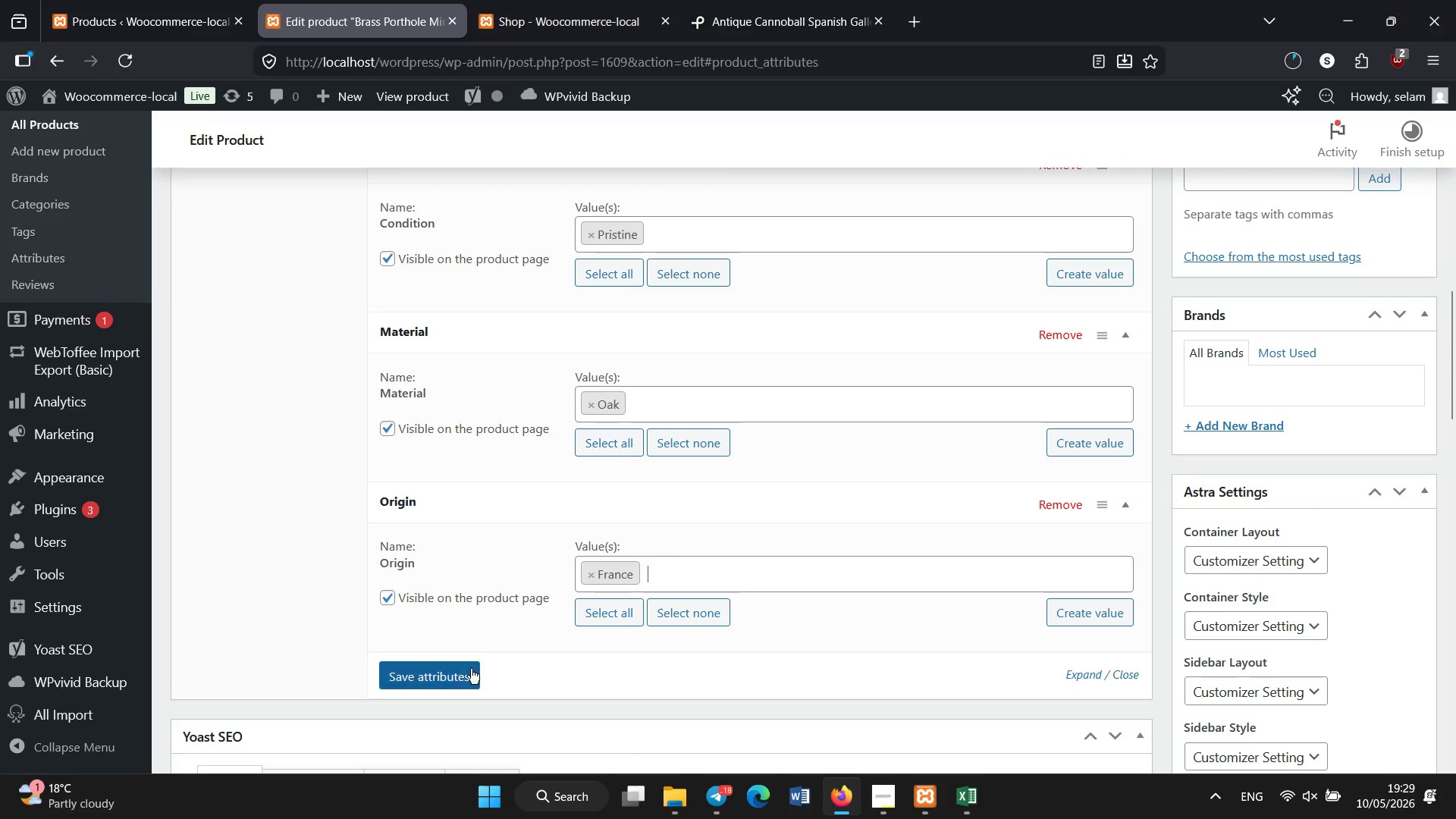 
left_click([471, 671])
 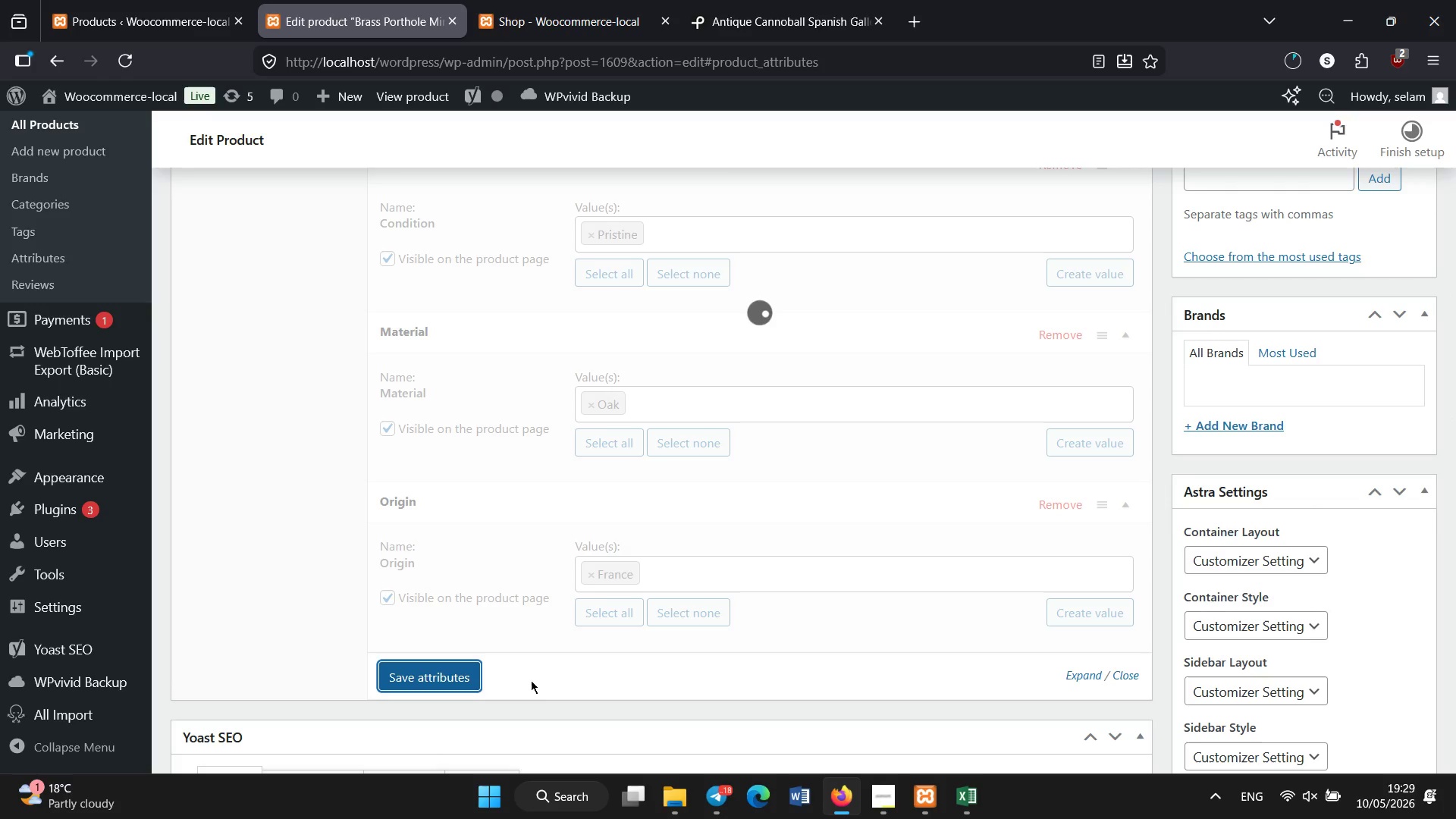 
scroll: coordinate [494, 634], scroll_direction: down, amount: 8.0
 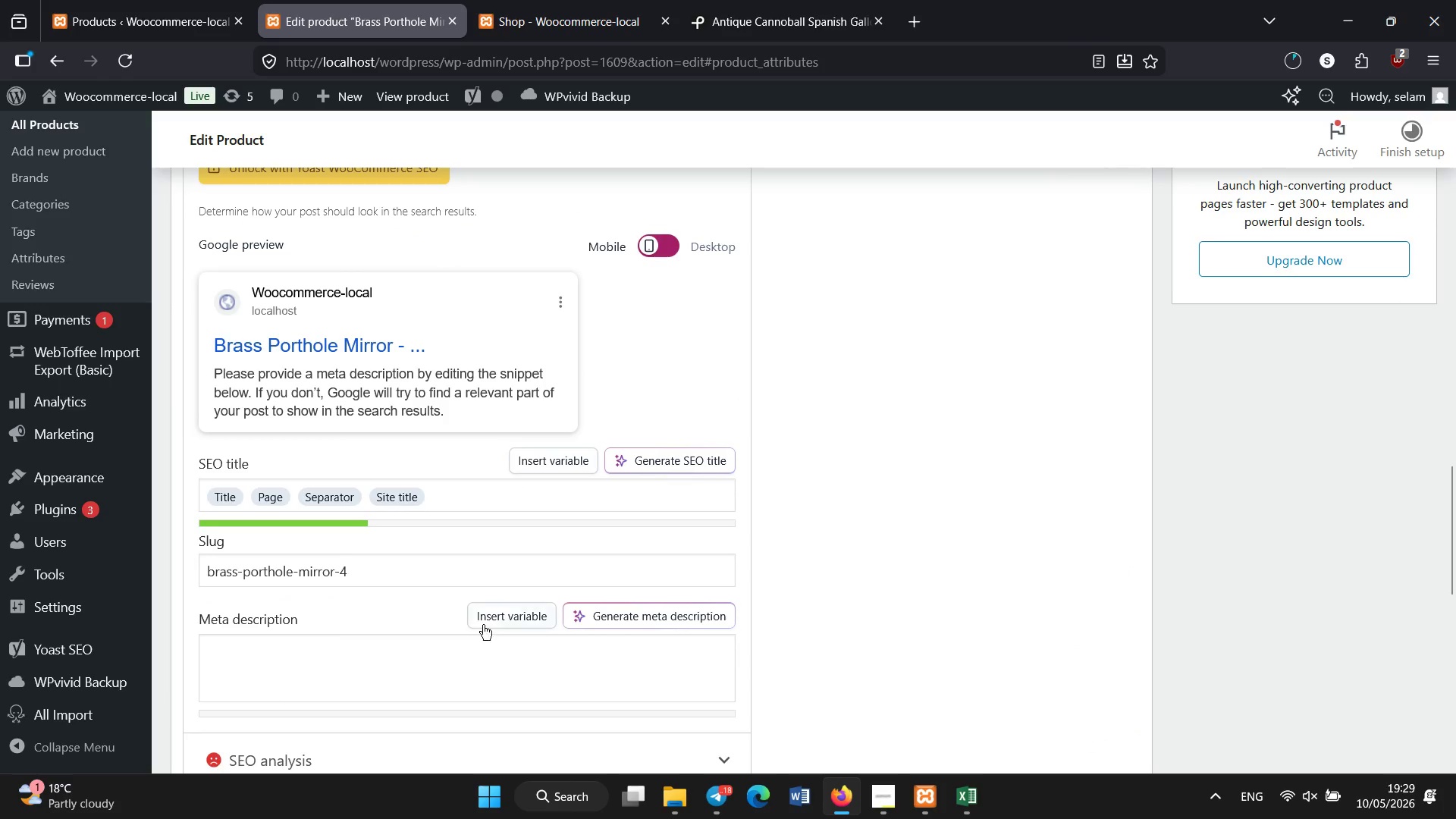 
left_click([463, 484])
 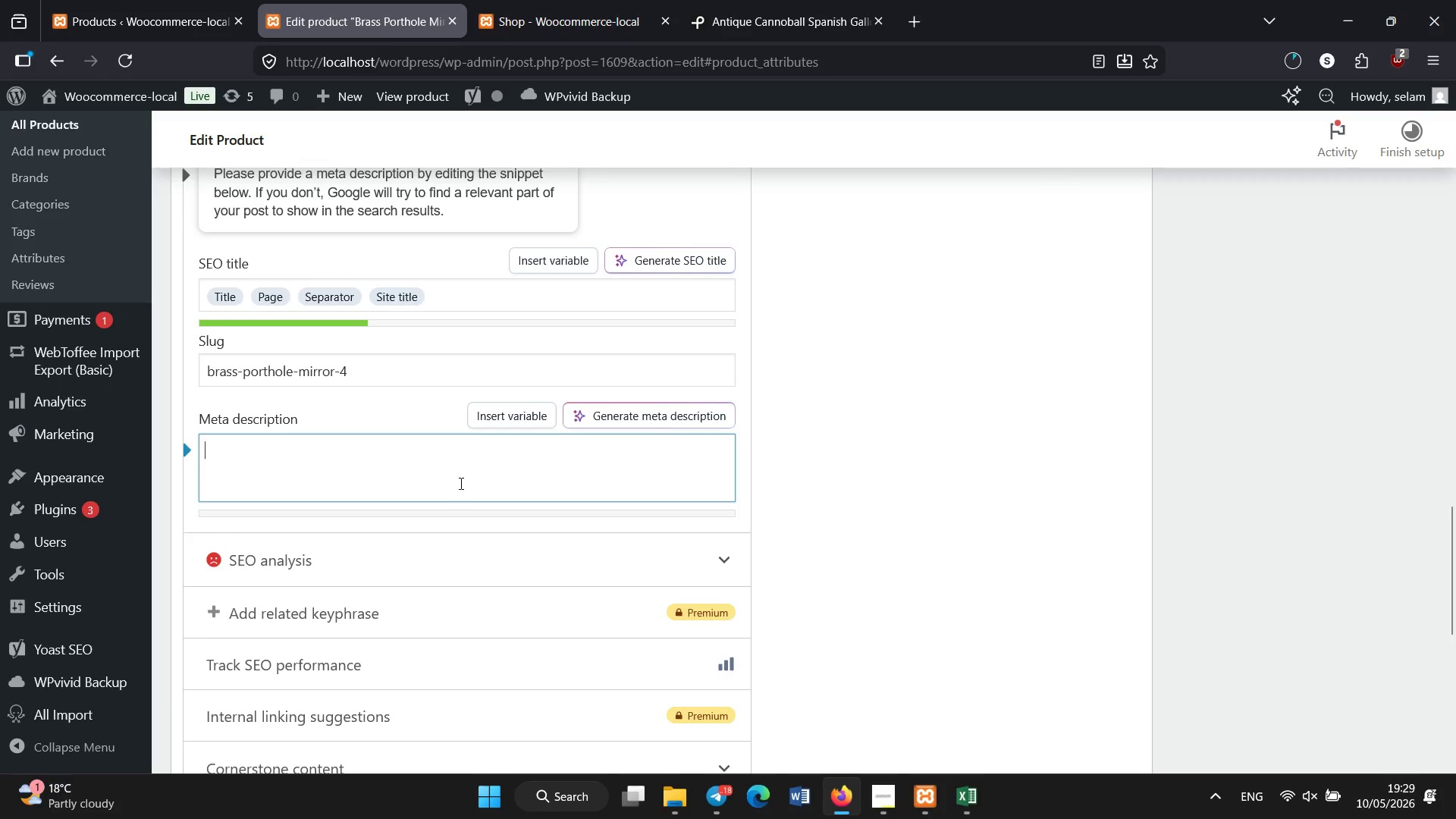 
scroll: coordinate [476, 597], scroll_direction: down, amount: 2.0
 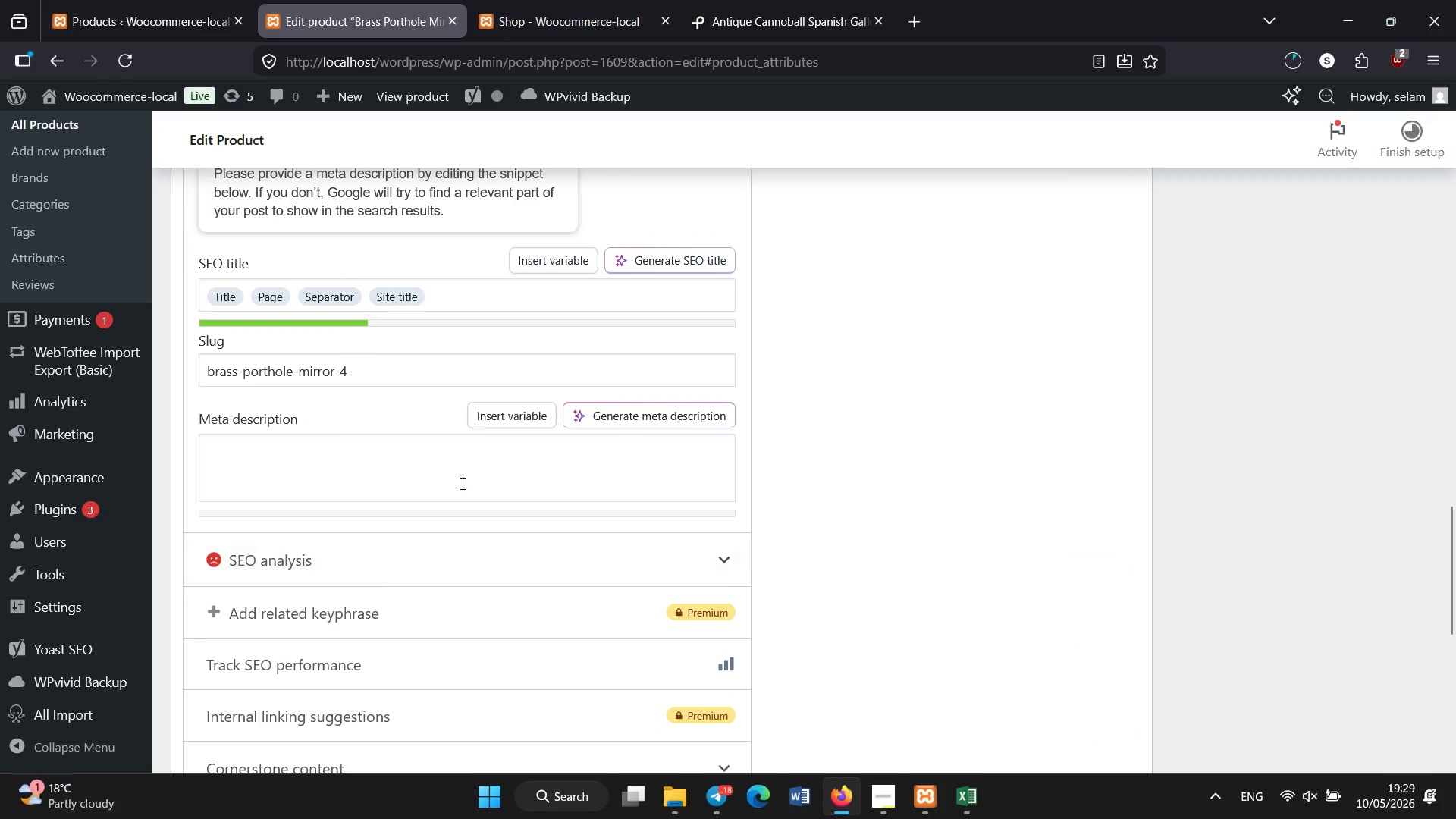 
type(Pri)
 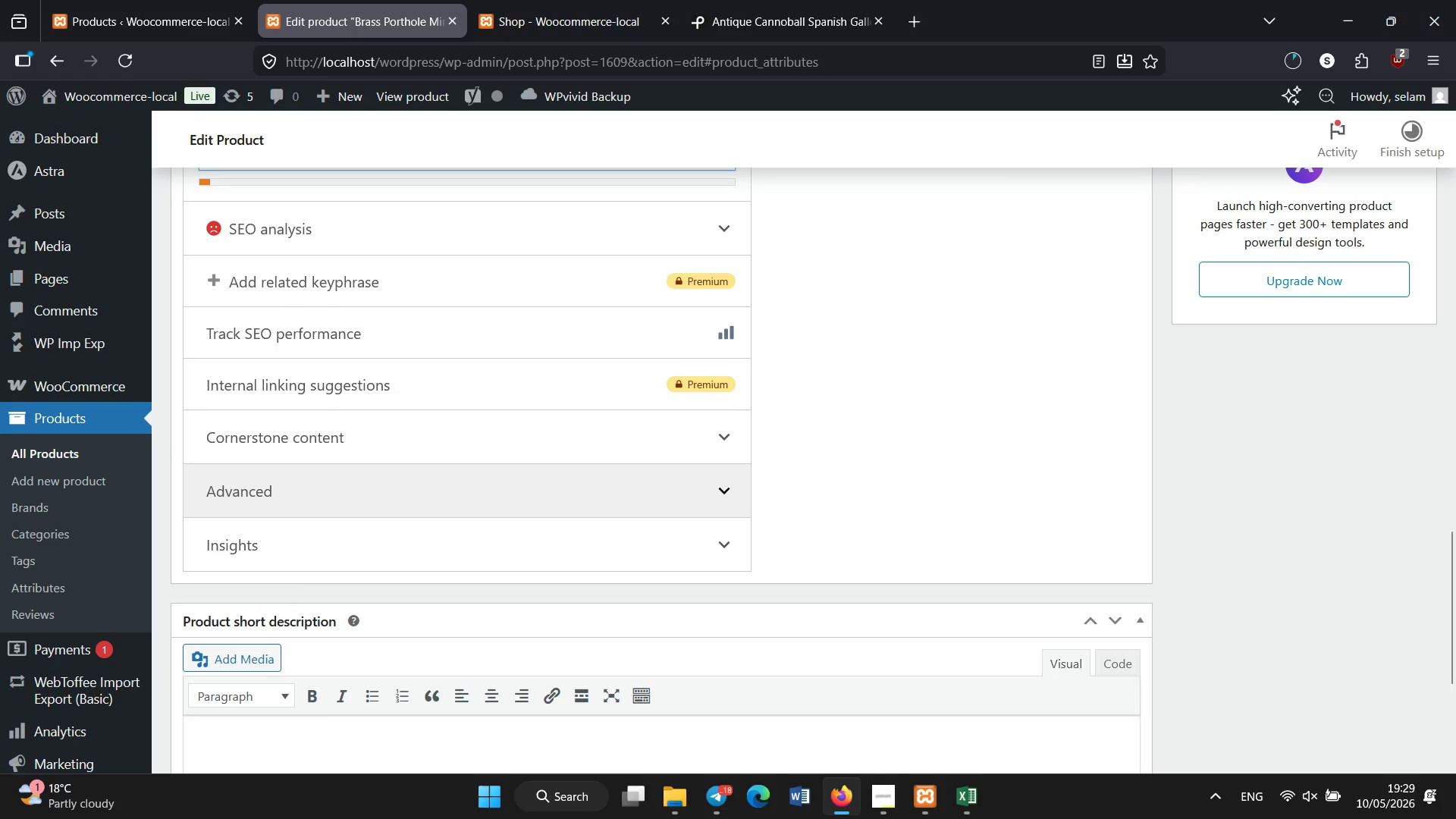 
scroll: coordinate [461, 484], scroll_direction: none, amount: 0.0
 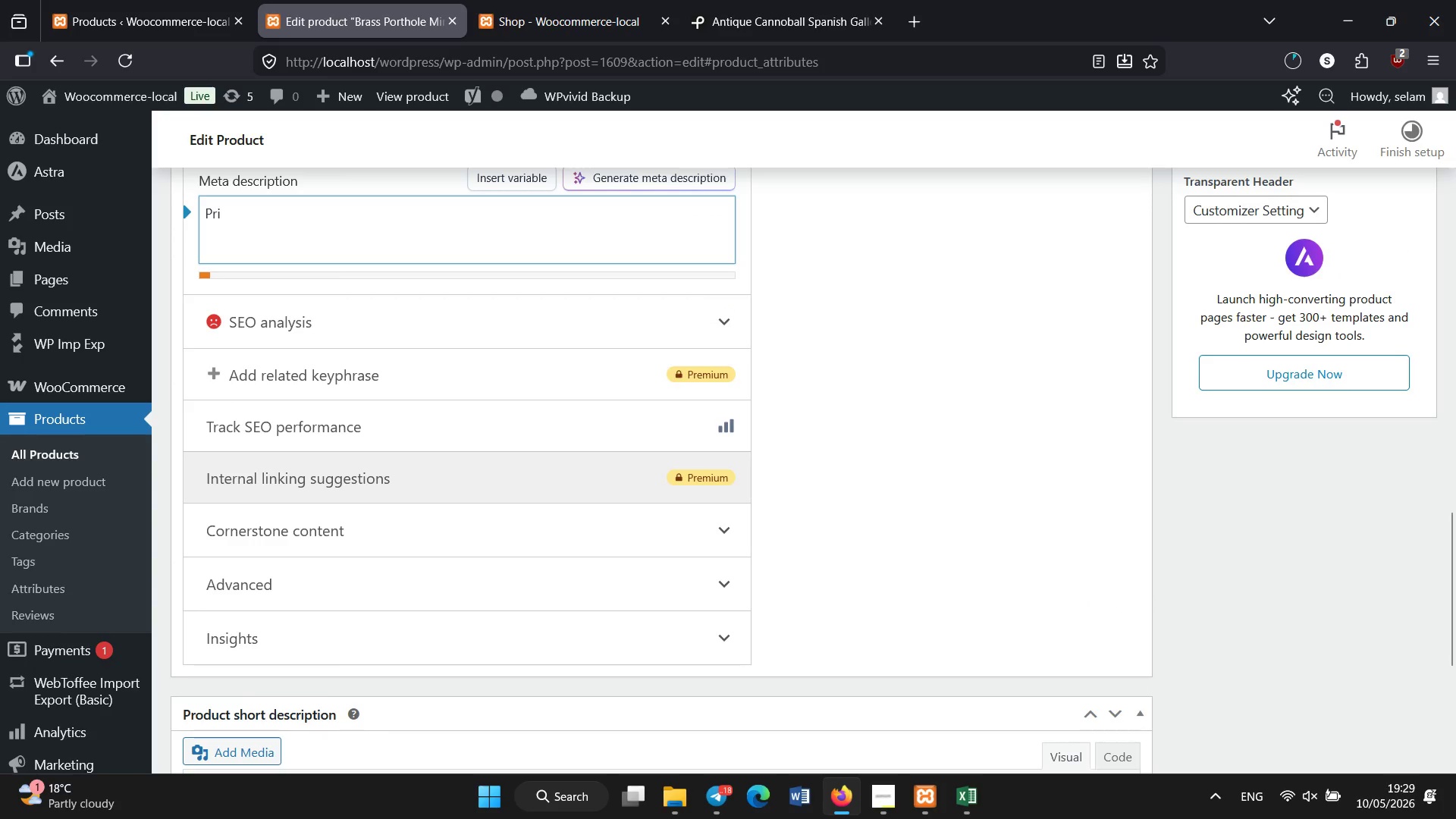 
type(stine brass porthole miro)
key(Backspace)
type(ror with oak frame from the Age of Discovery )
key(Backspace)
type(.)
 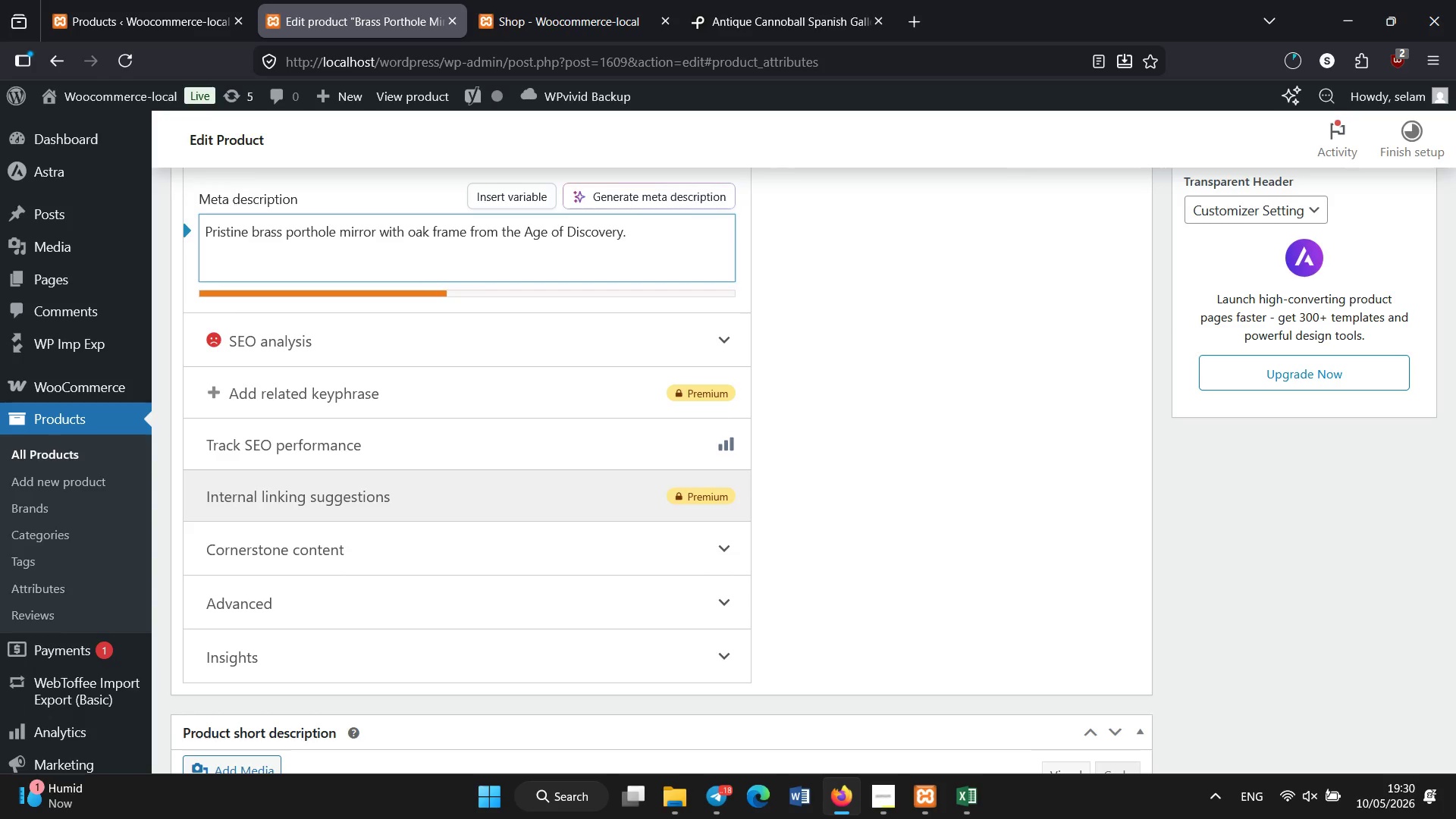 
scroll: coordinate [1210, 642], scroll_direction: up, amount: 26.0
 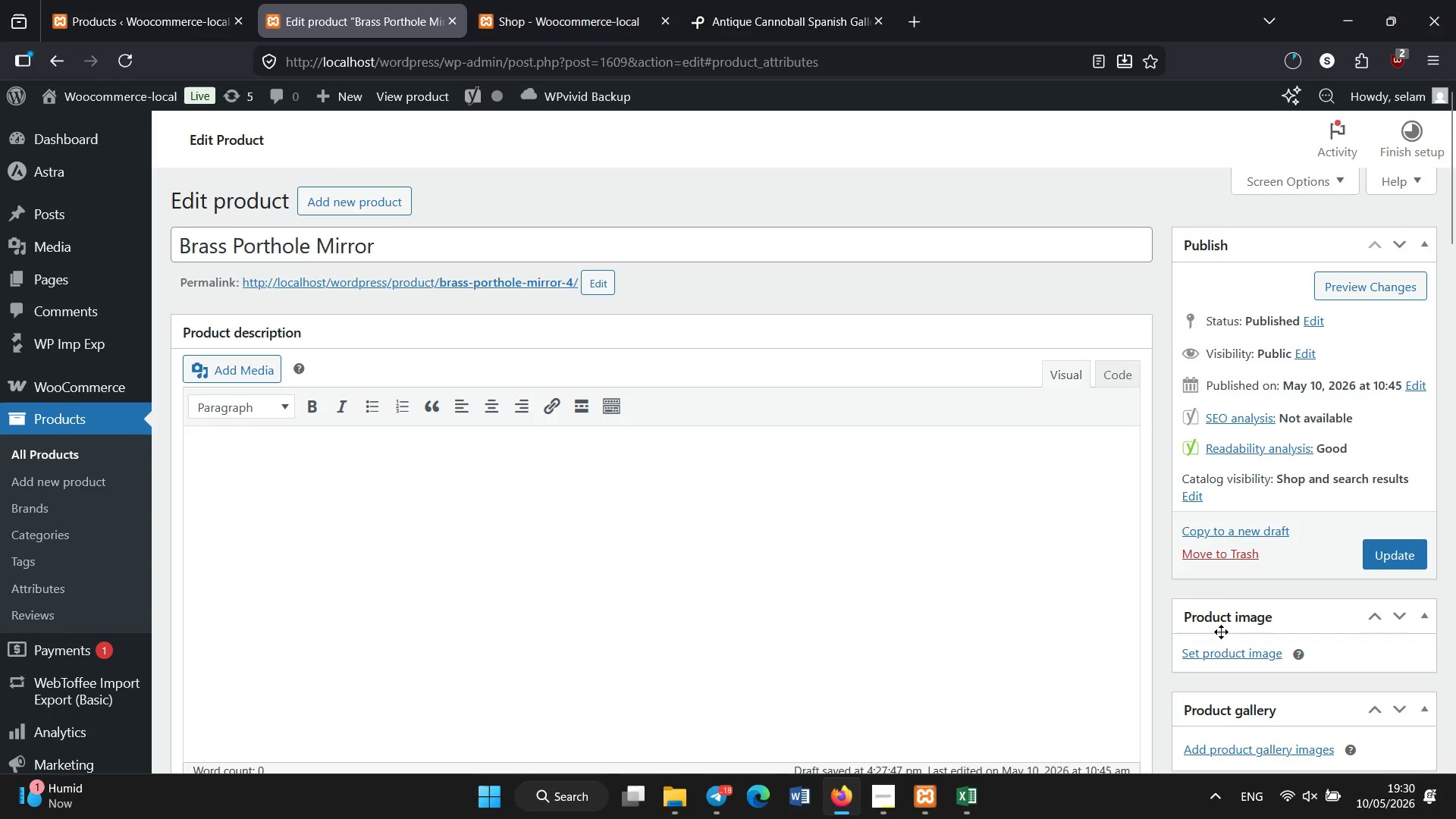 
left_click([1228, 648])
 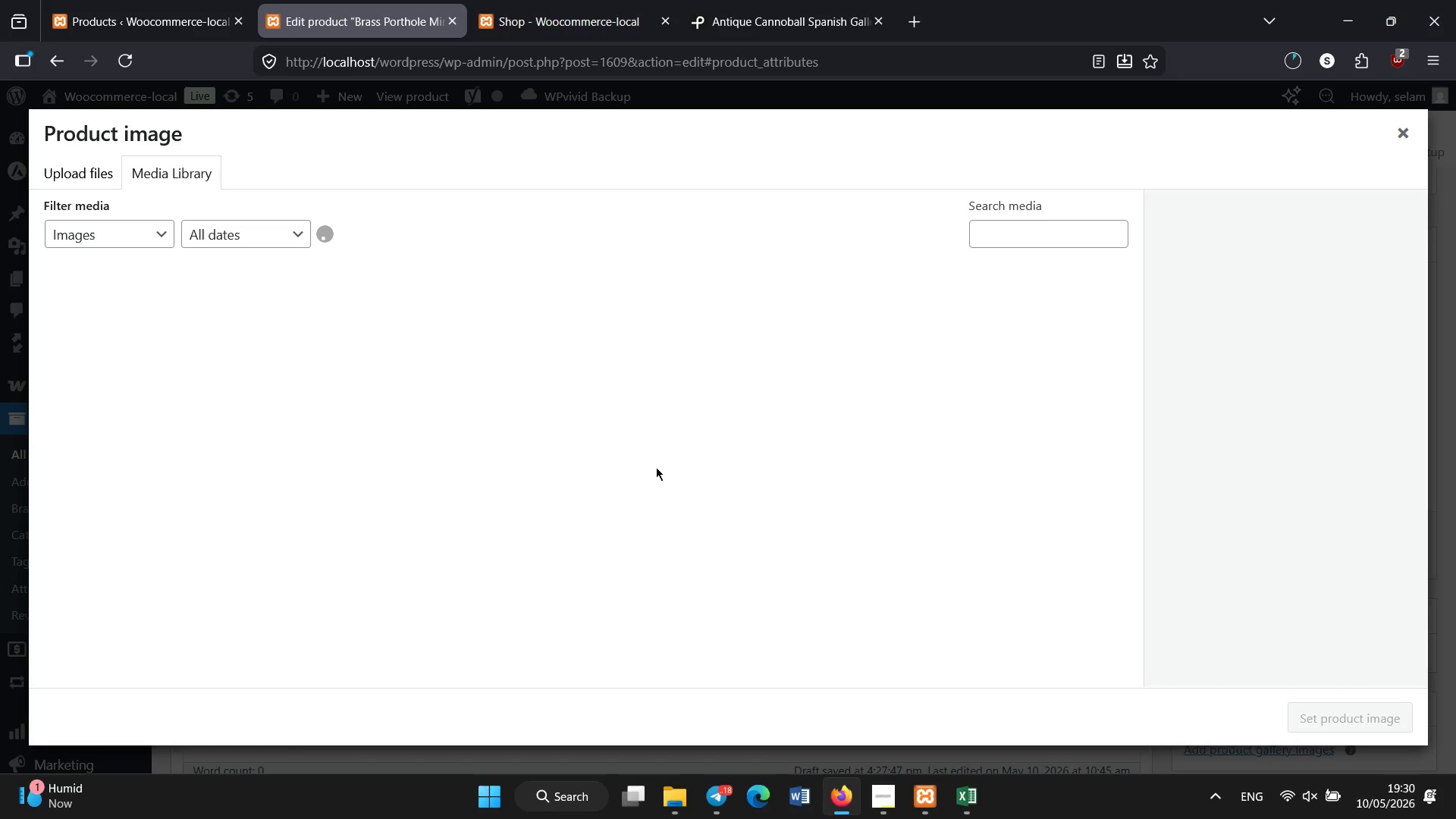 
left_click([107, 0])
 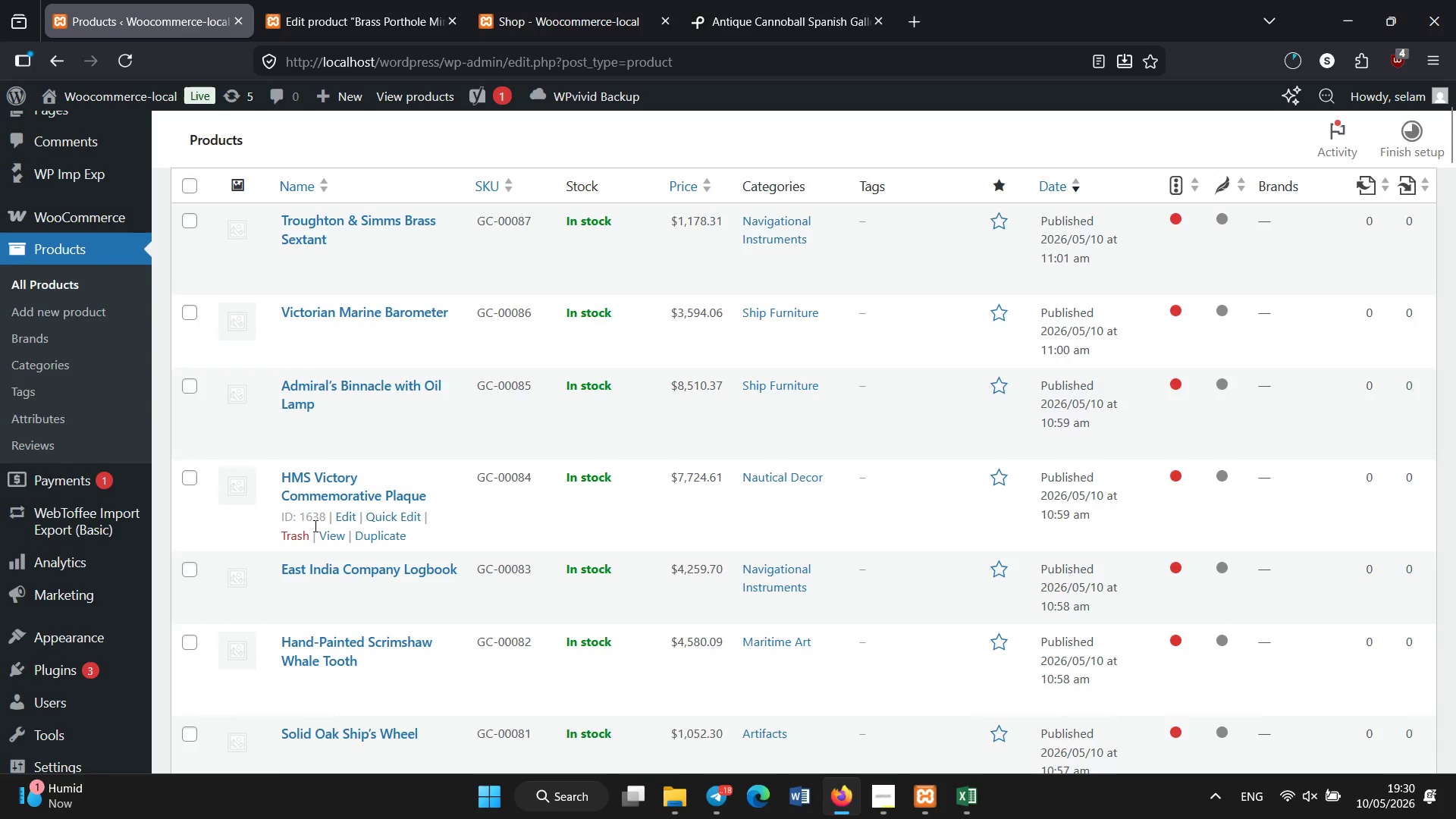 
scroll: coordinate [318, 530], scroll_direction: down, amount: 22.0
 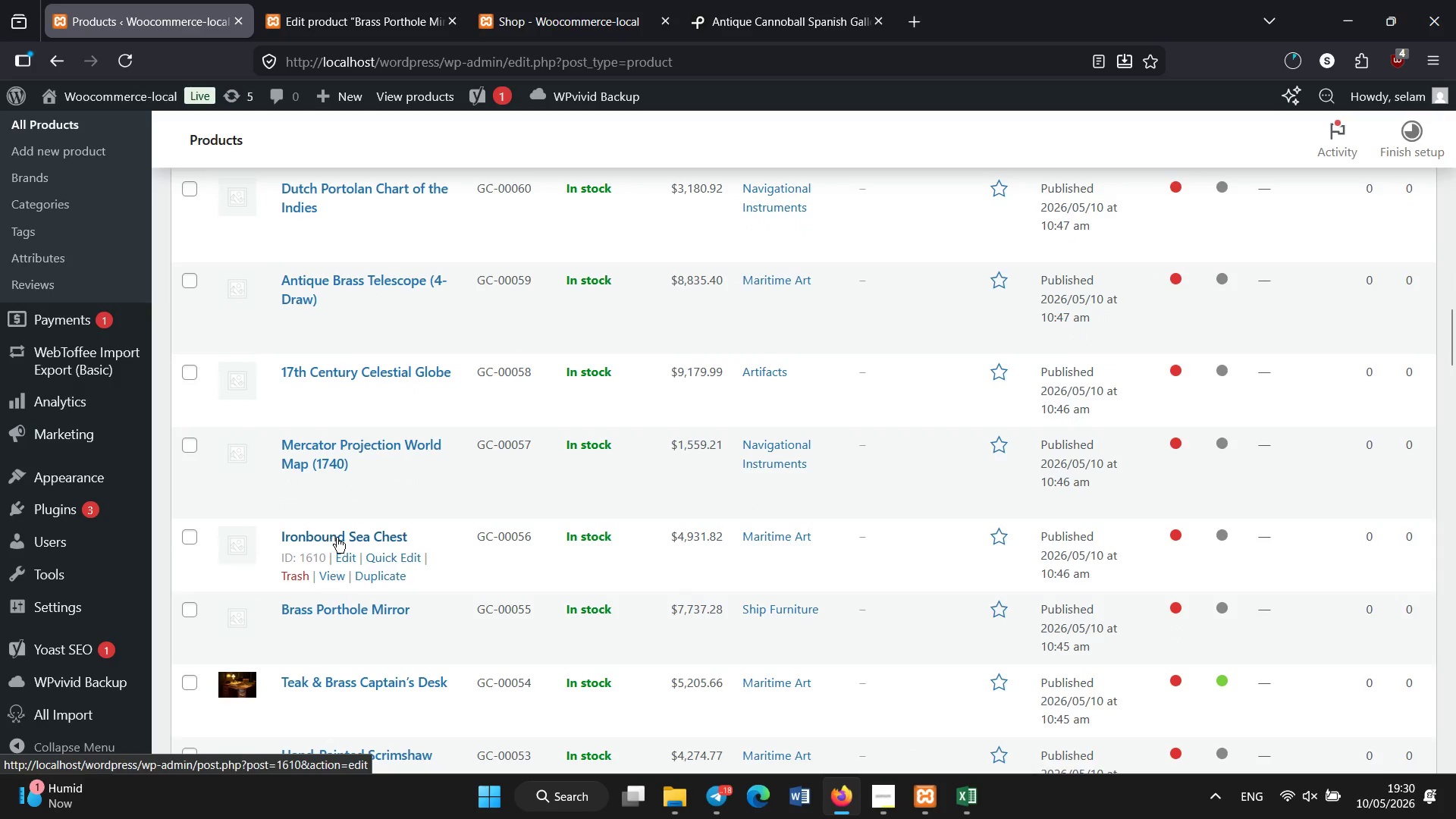 
left_click([337, 538])
 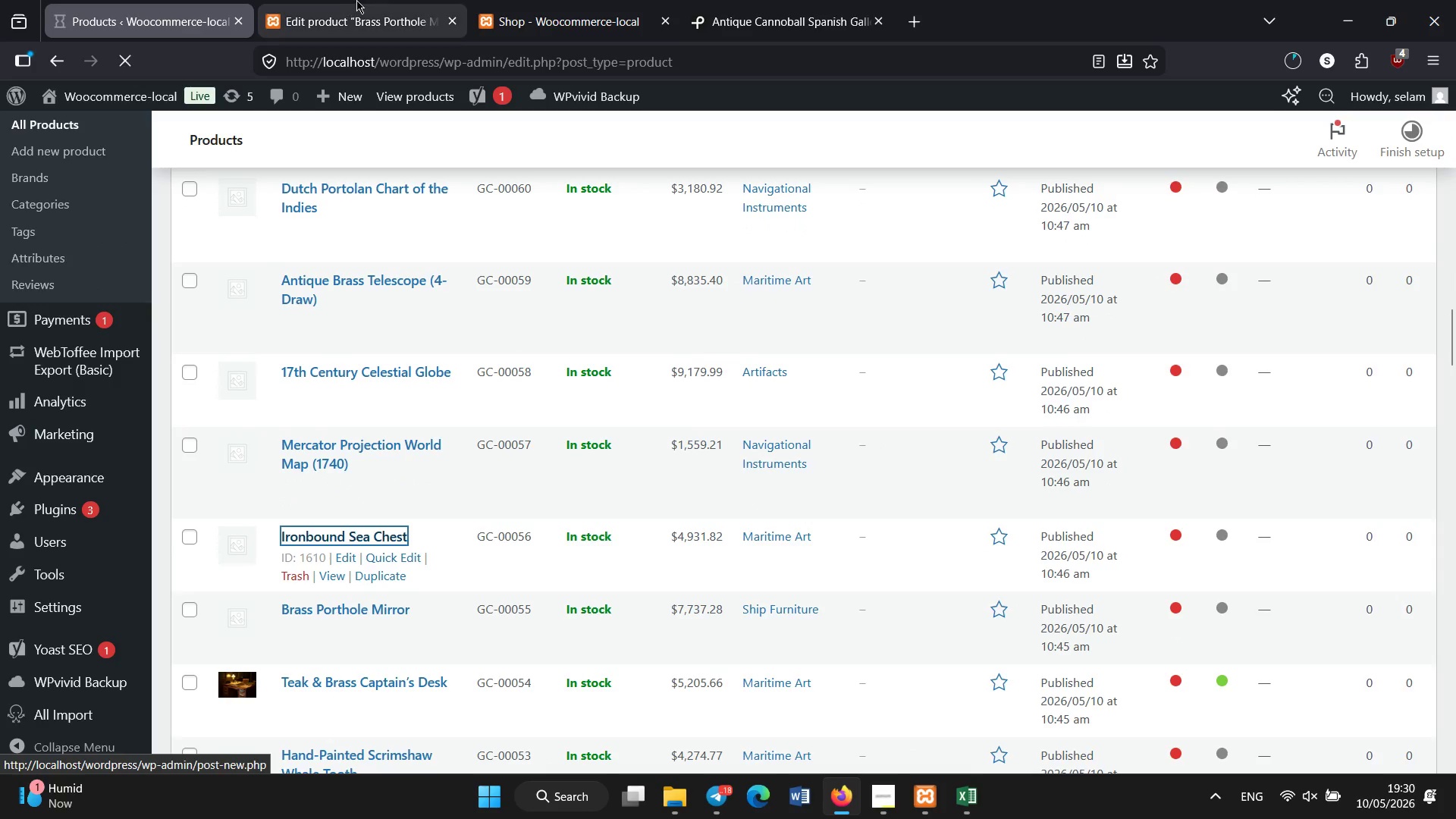 
left_click([357, 0])
 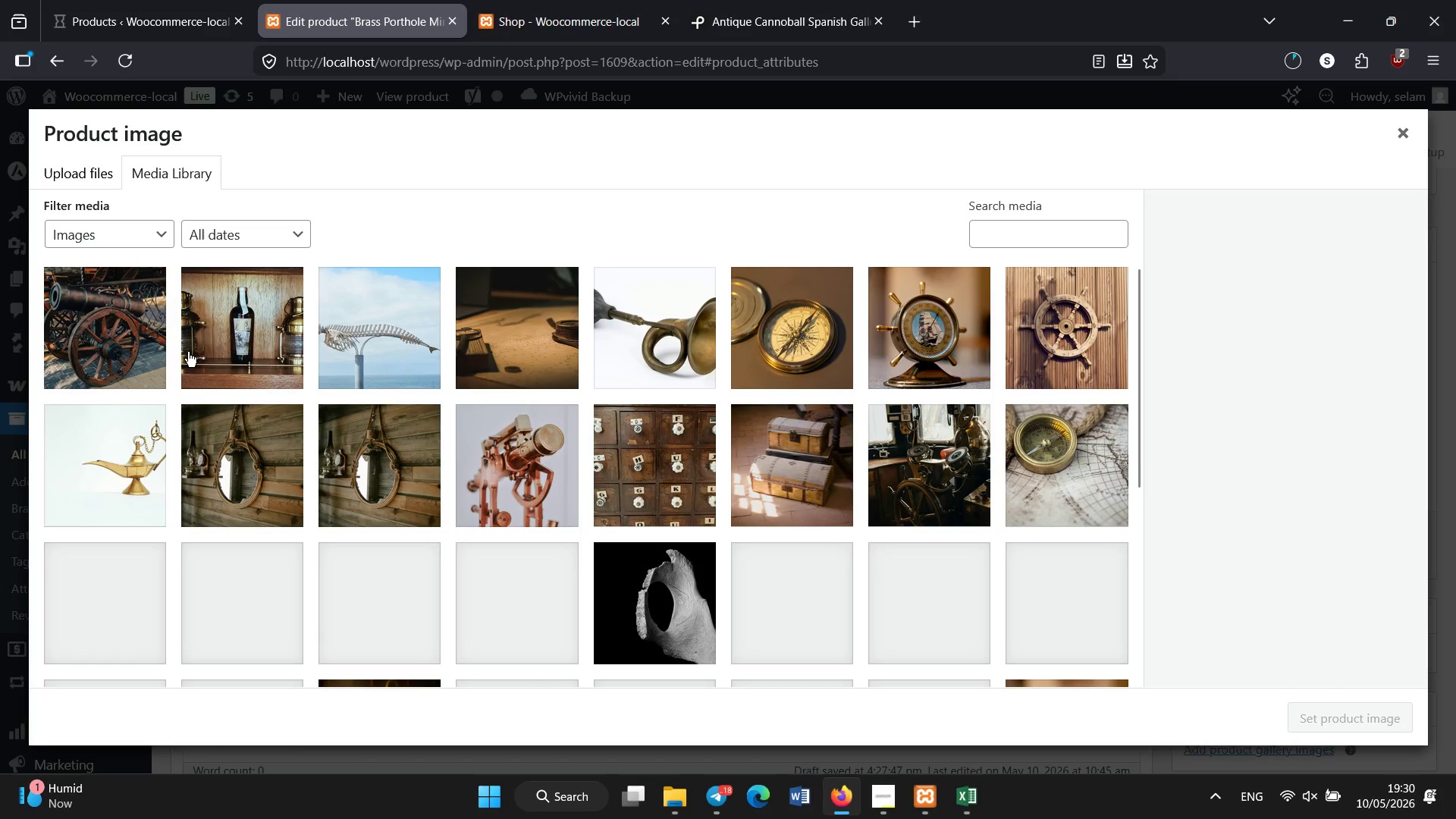 
left_click([344, 472])
 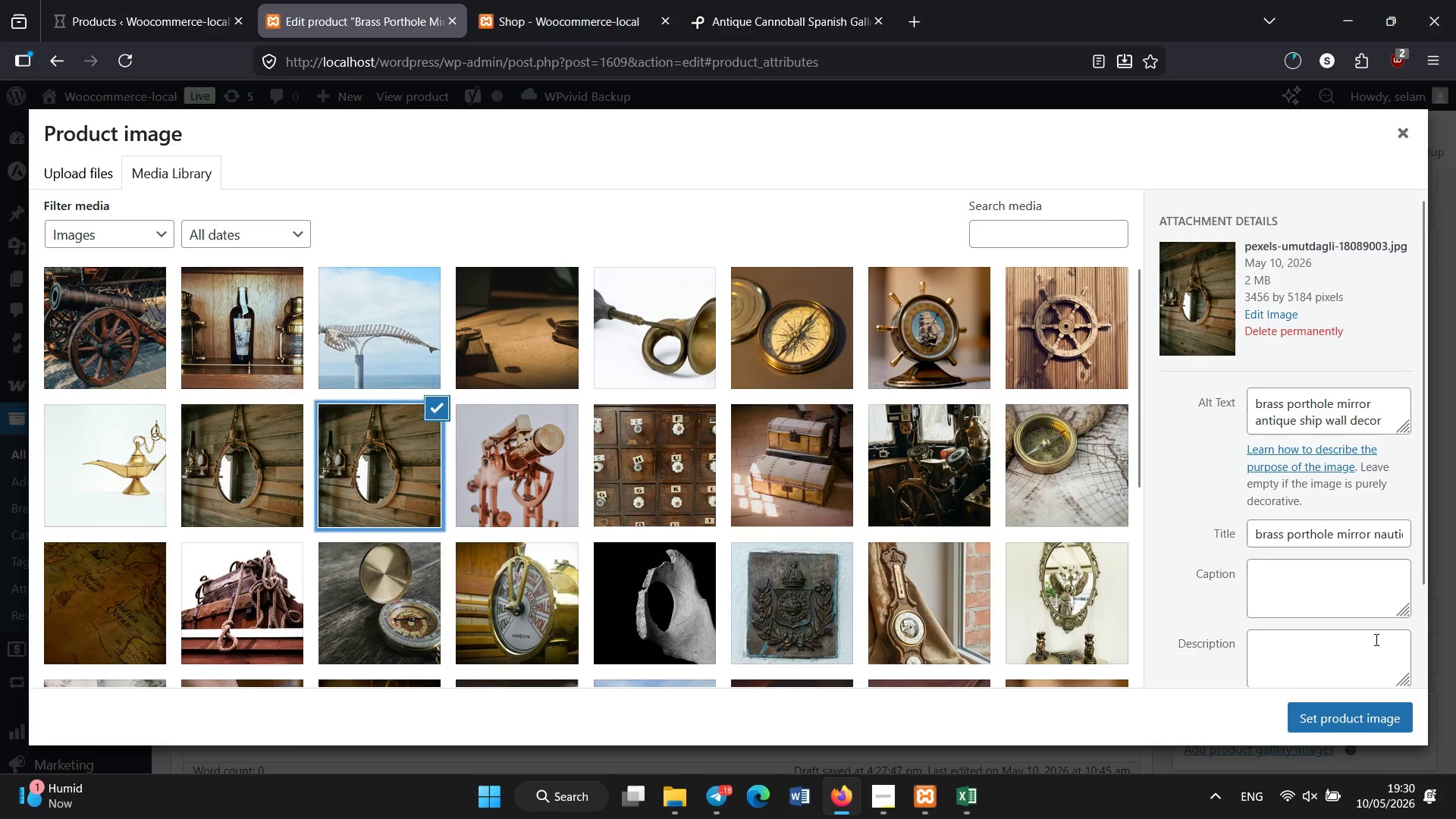 
mouse_move([1320, 709])
 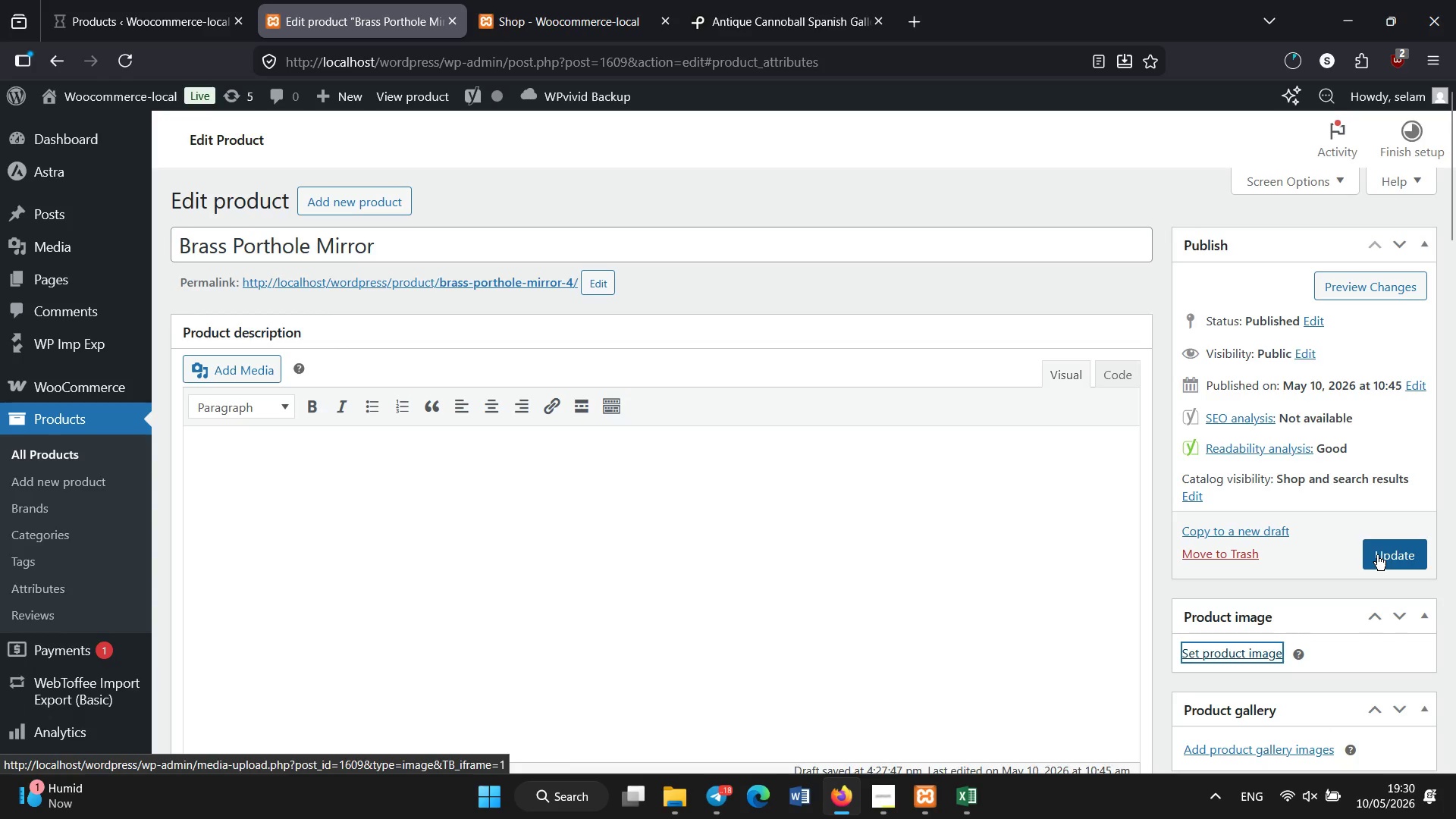 
scroll: coordinate [1205, 570], scroll_direction: down, amount: 4.0
 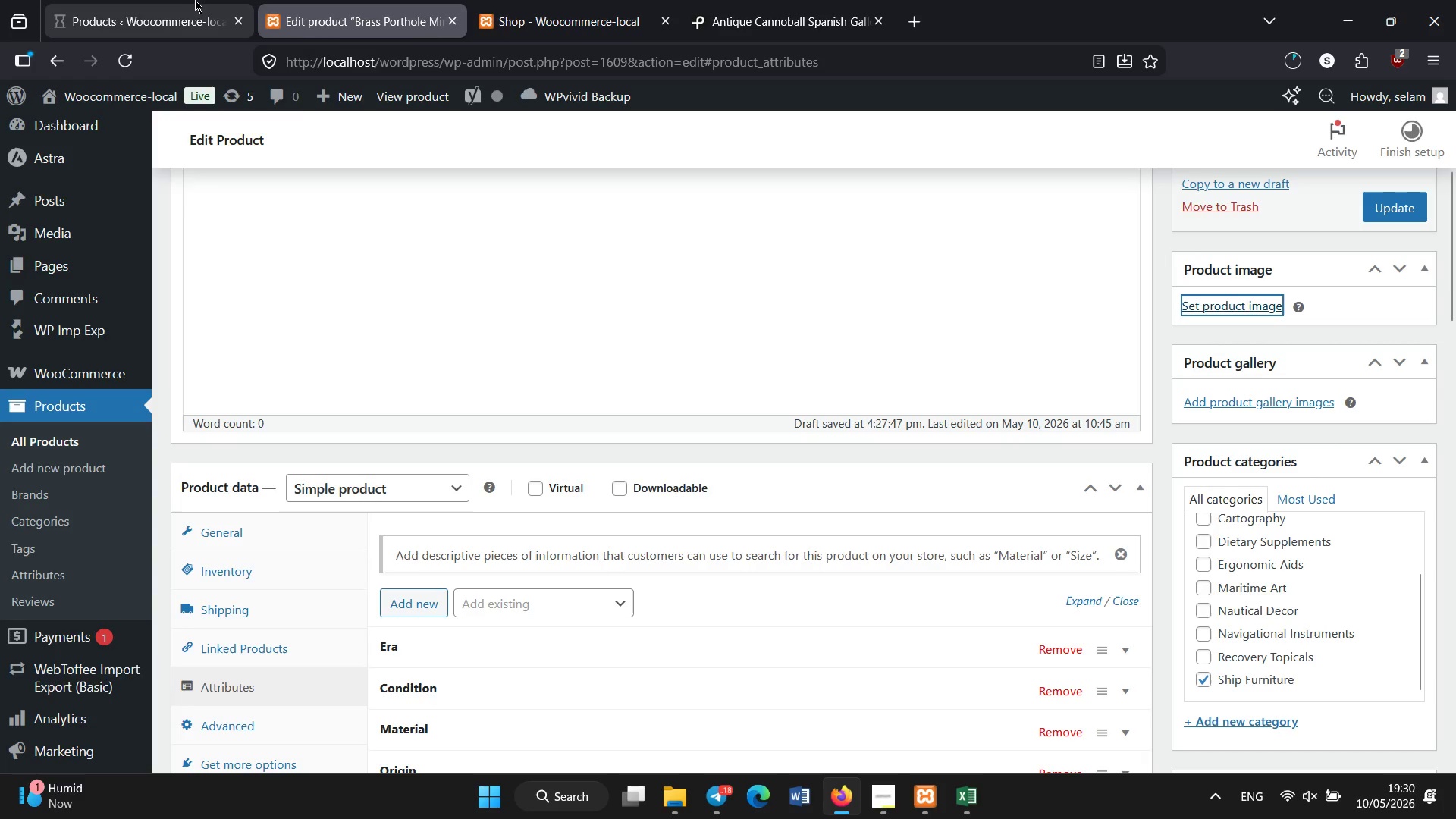 
left_click([189, 0])
 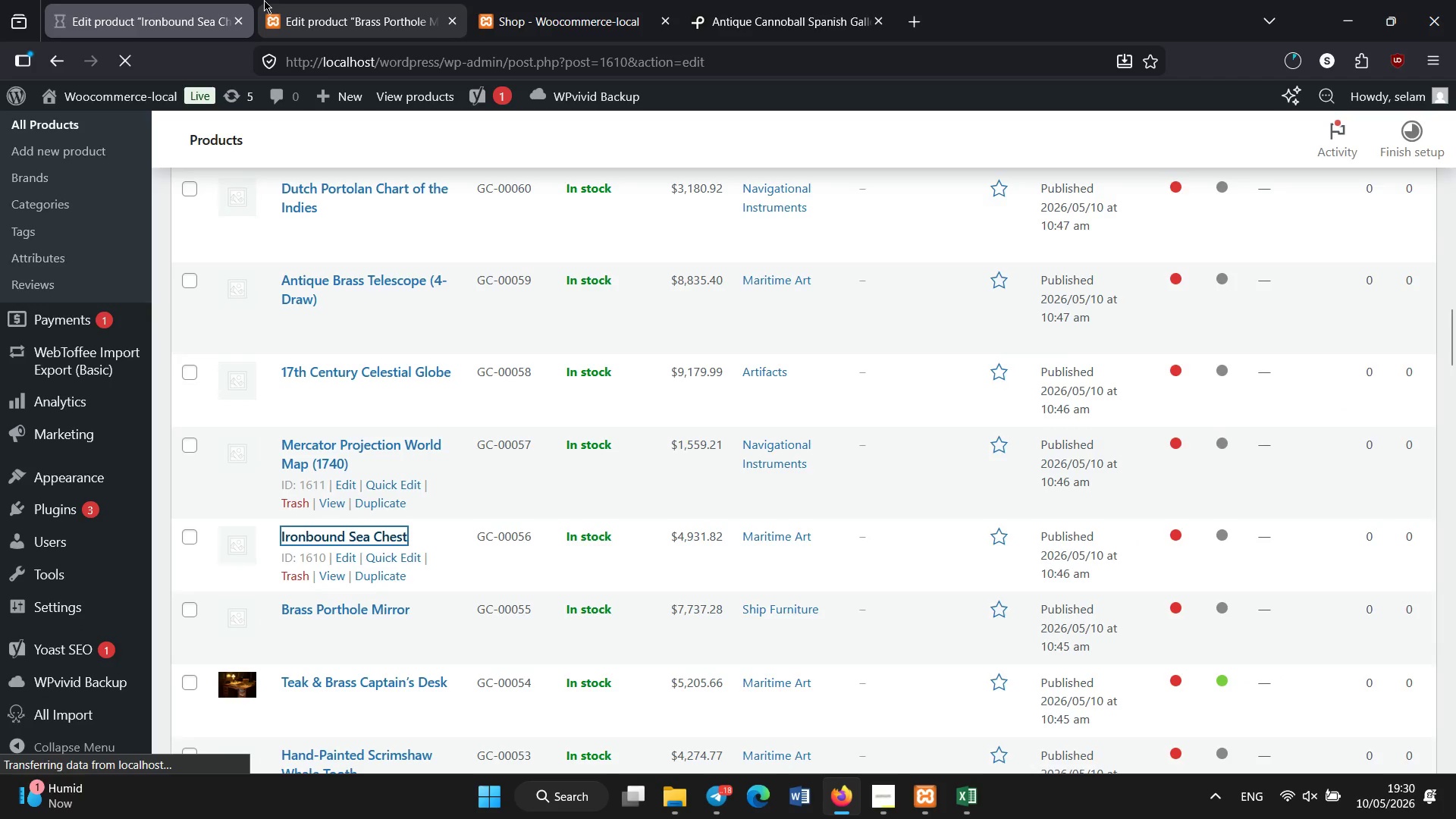 
left_click([281, 0])
 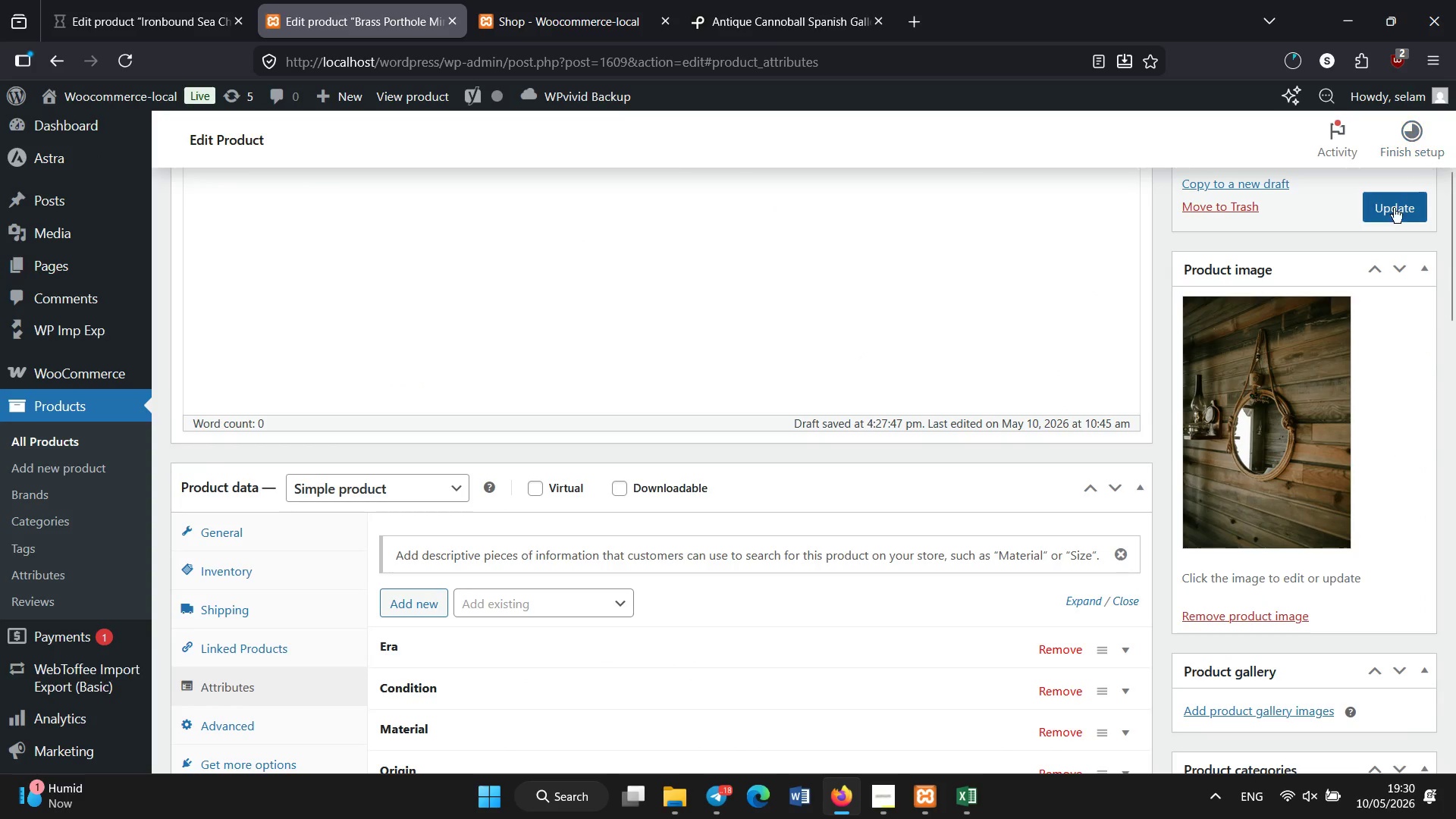 
left_click([1387, 207])
 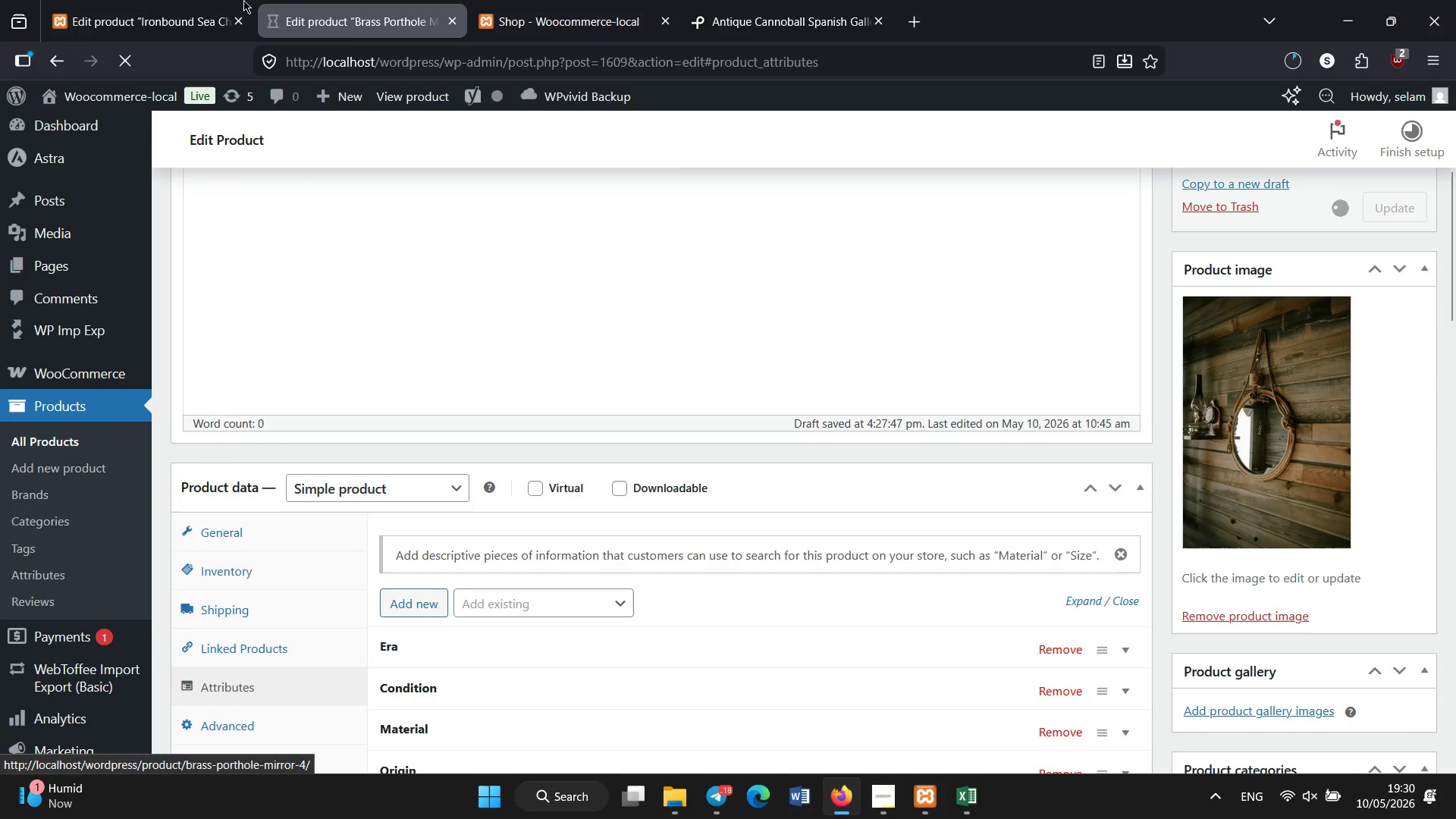 
left_click([205, 0])
 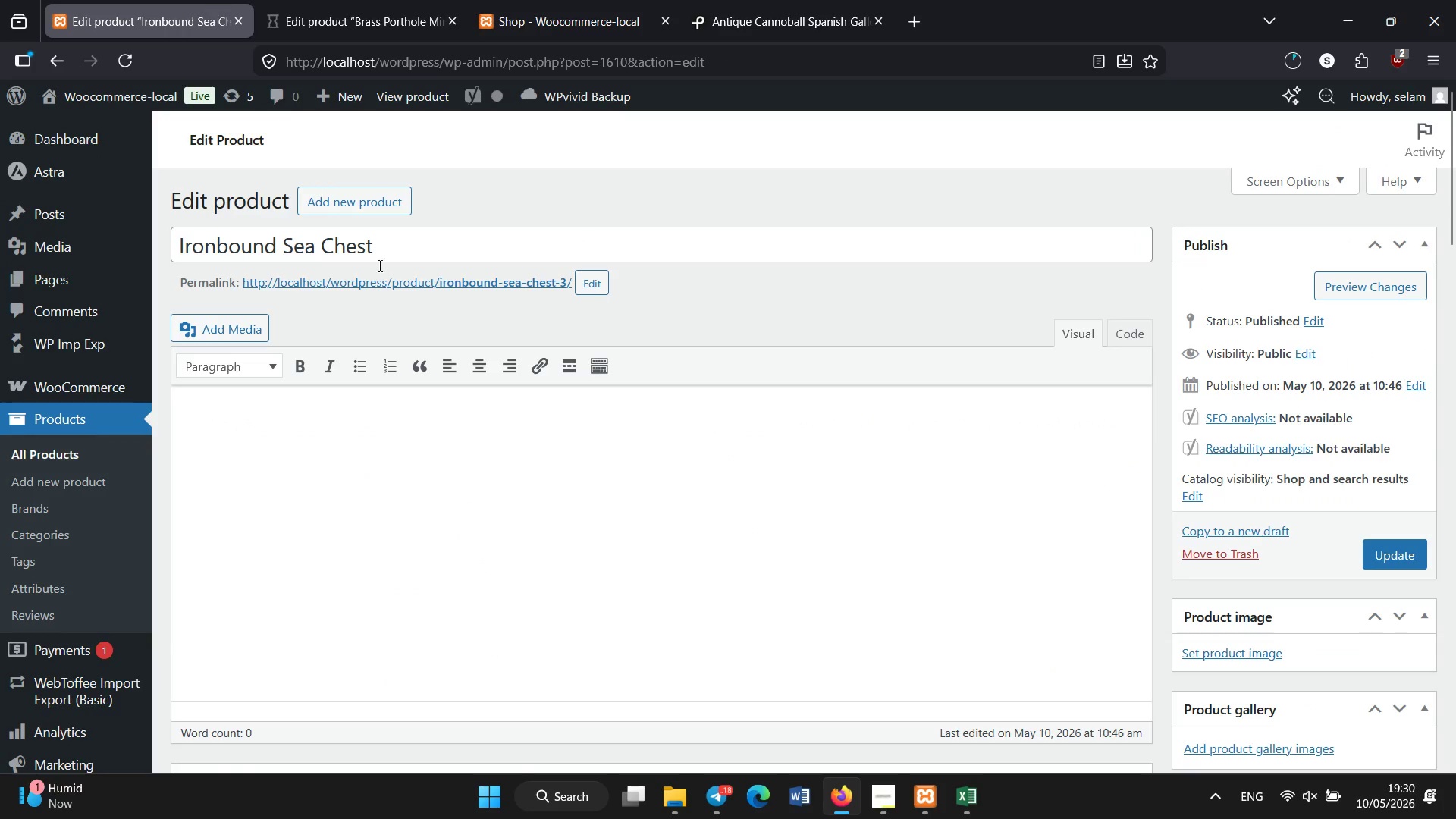 
scroll: coordinate [255, 412], scroll_direction: down, amount: 6.0
 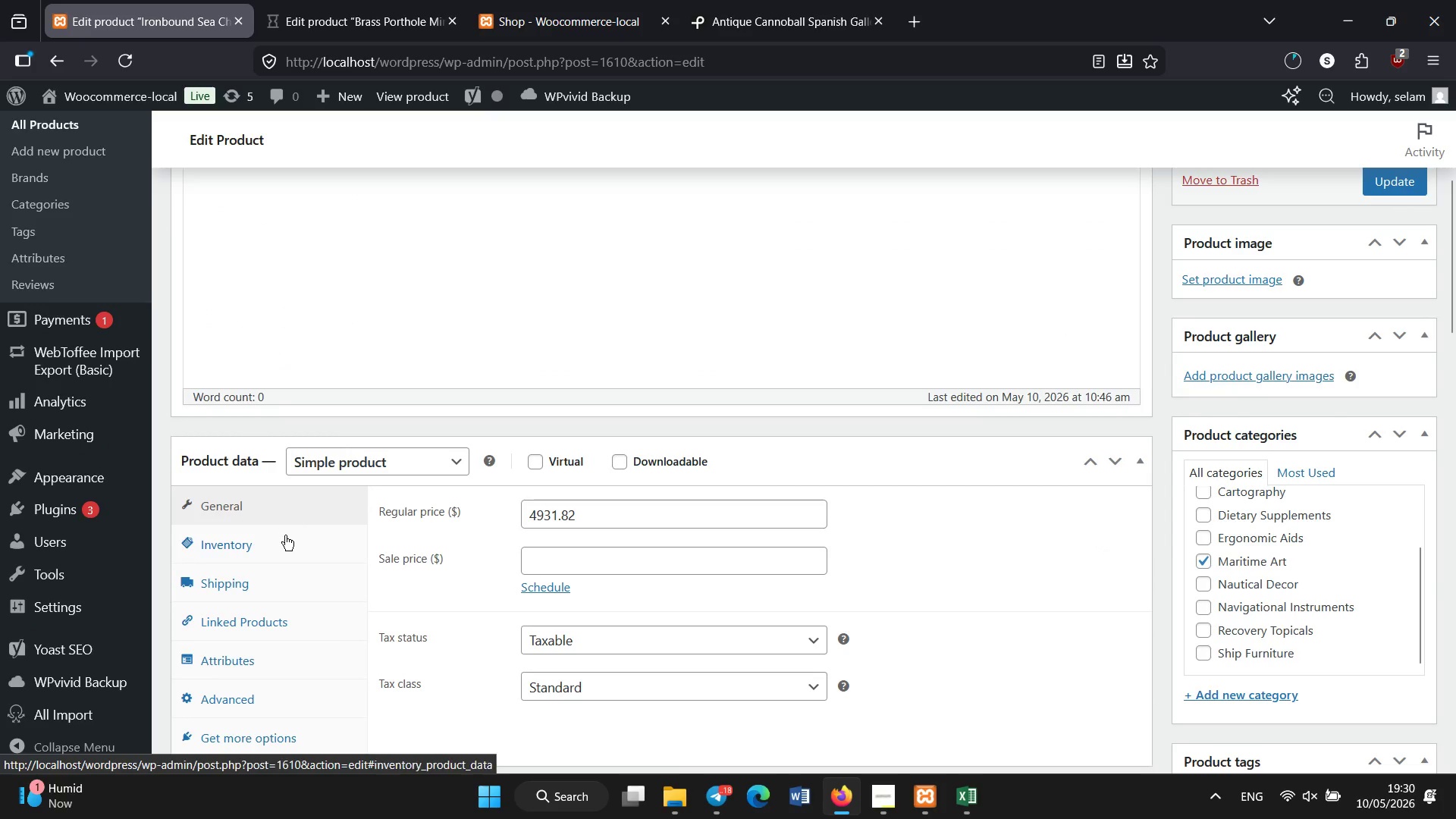 
left_click([285, 535])
 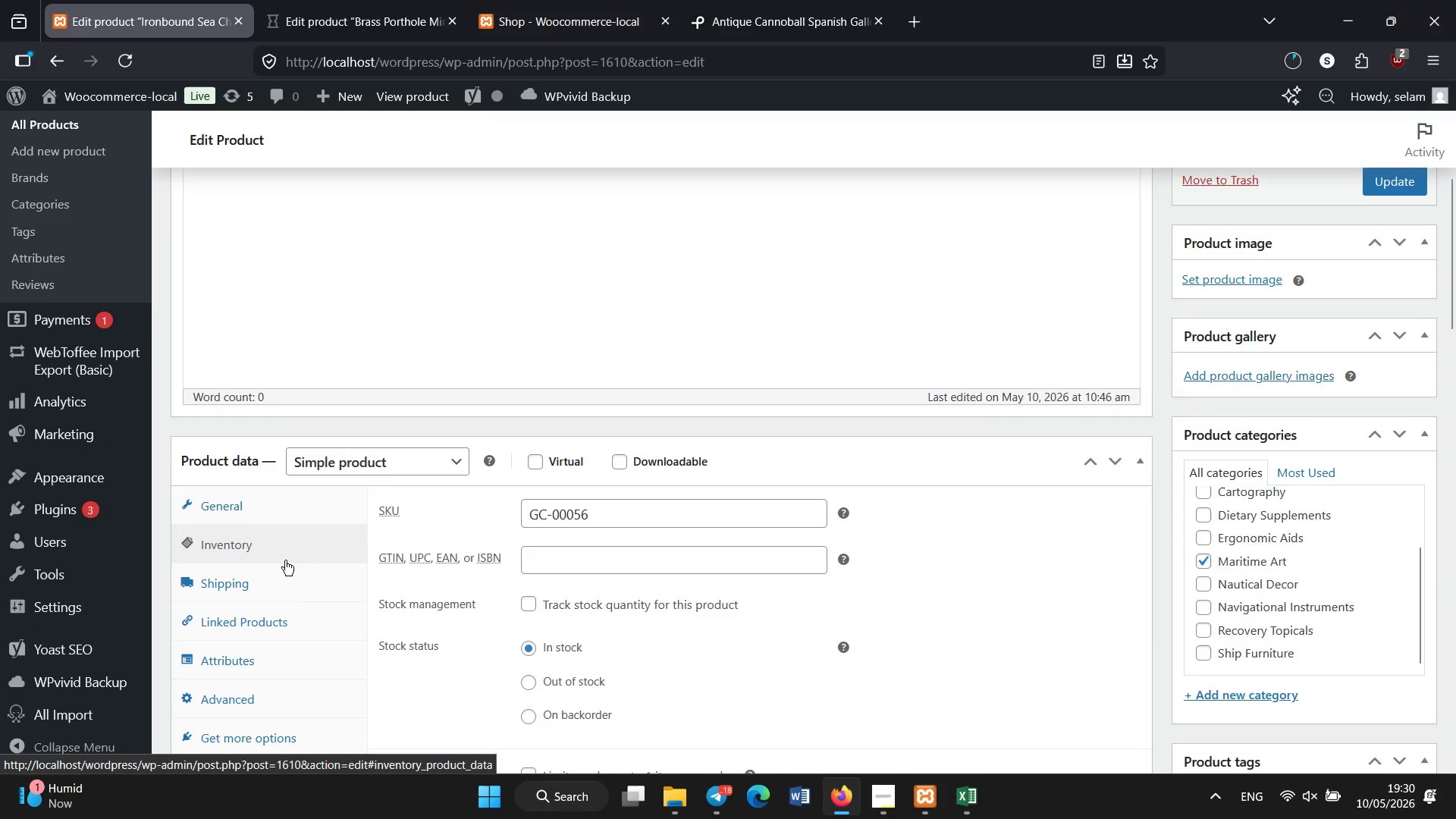 
scroll: coordinate [286, 585], scroll_direction: down, amount: 3.0
 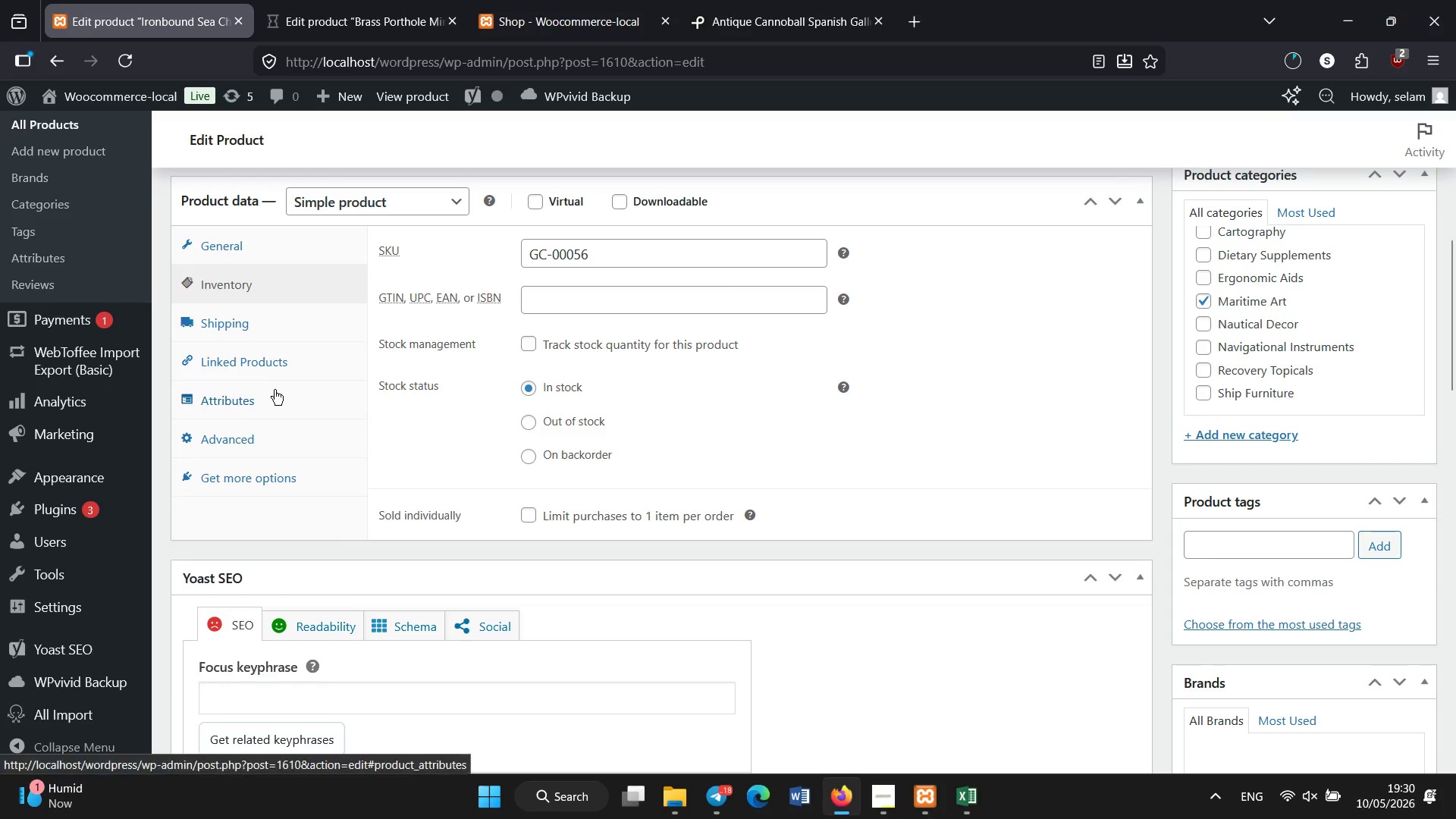 
left_click([274, 390])
 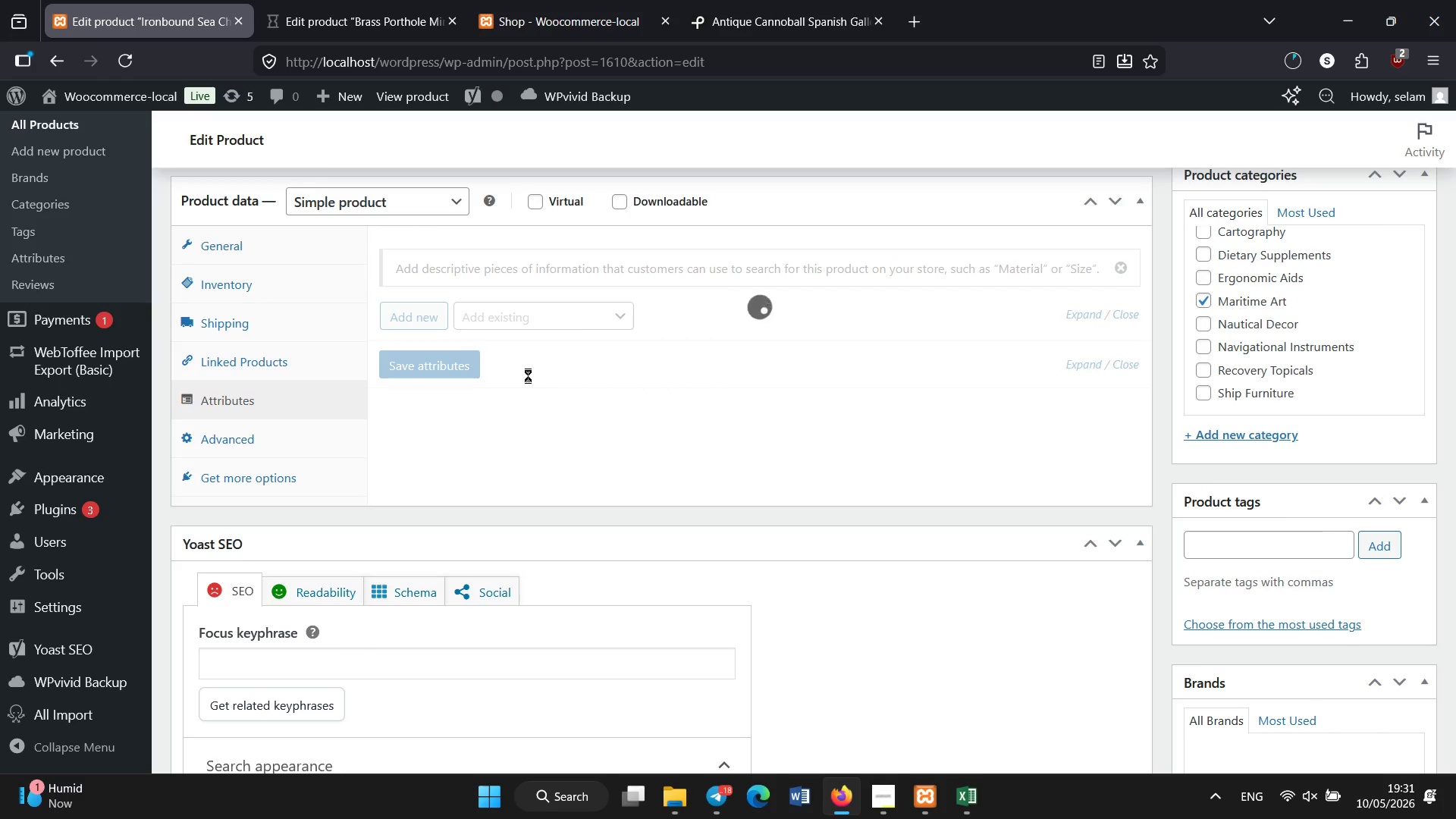 
wait(35.56)
 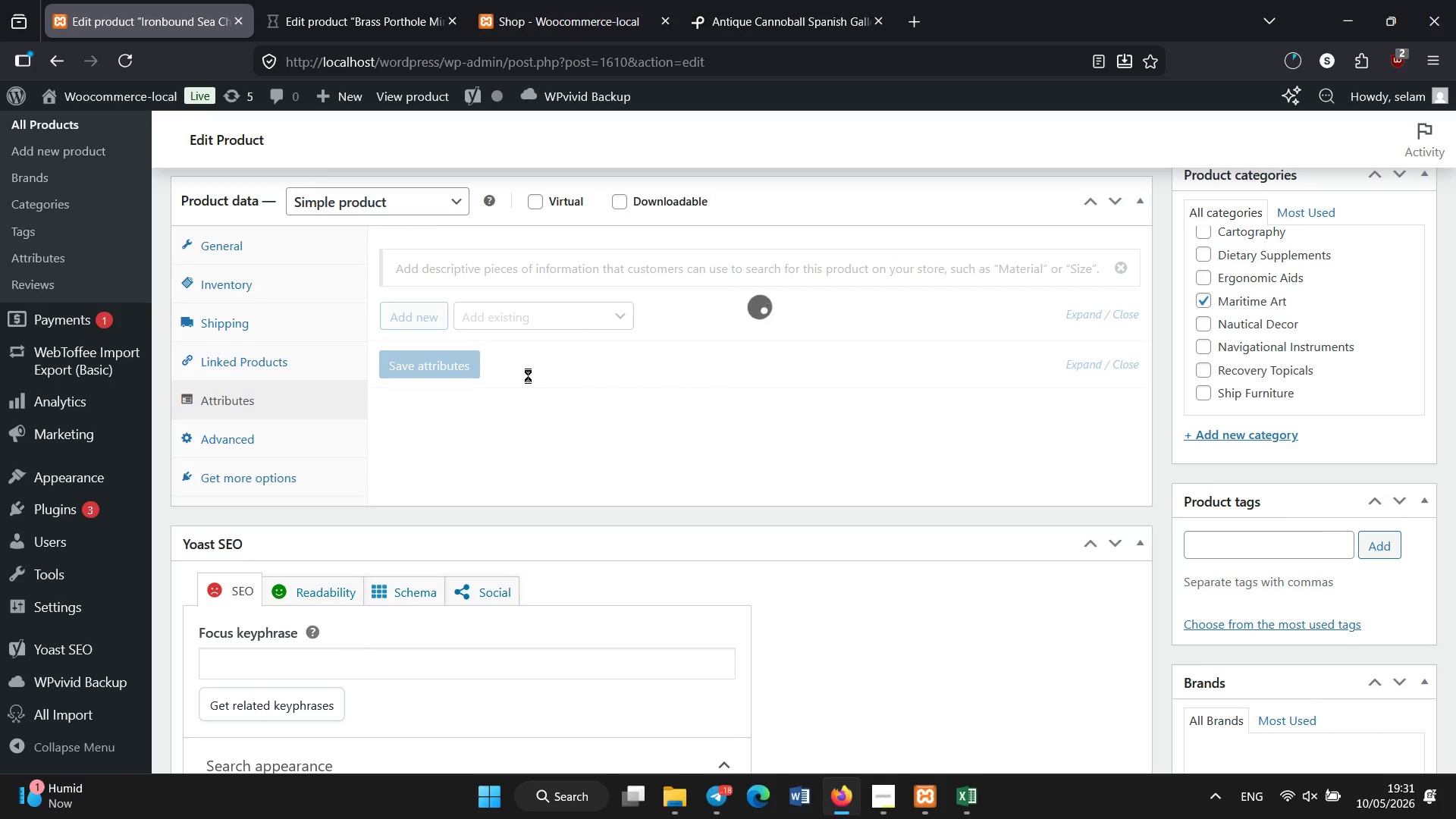 
left_click_drag(start_coordinate=[1455, 286], to_coordinate=[1437, 315])
 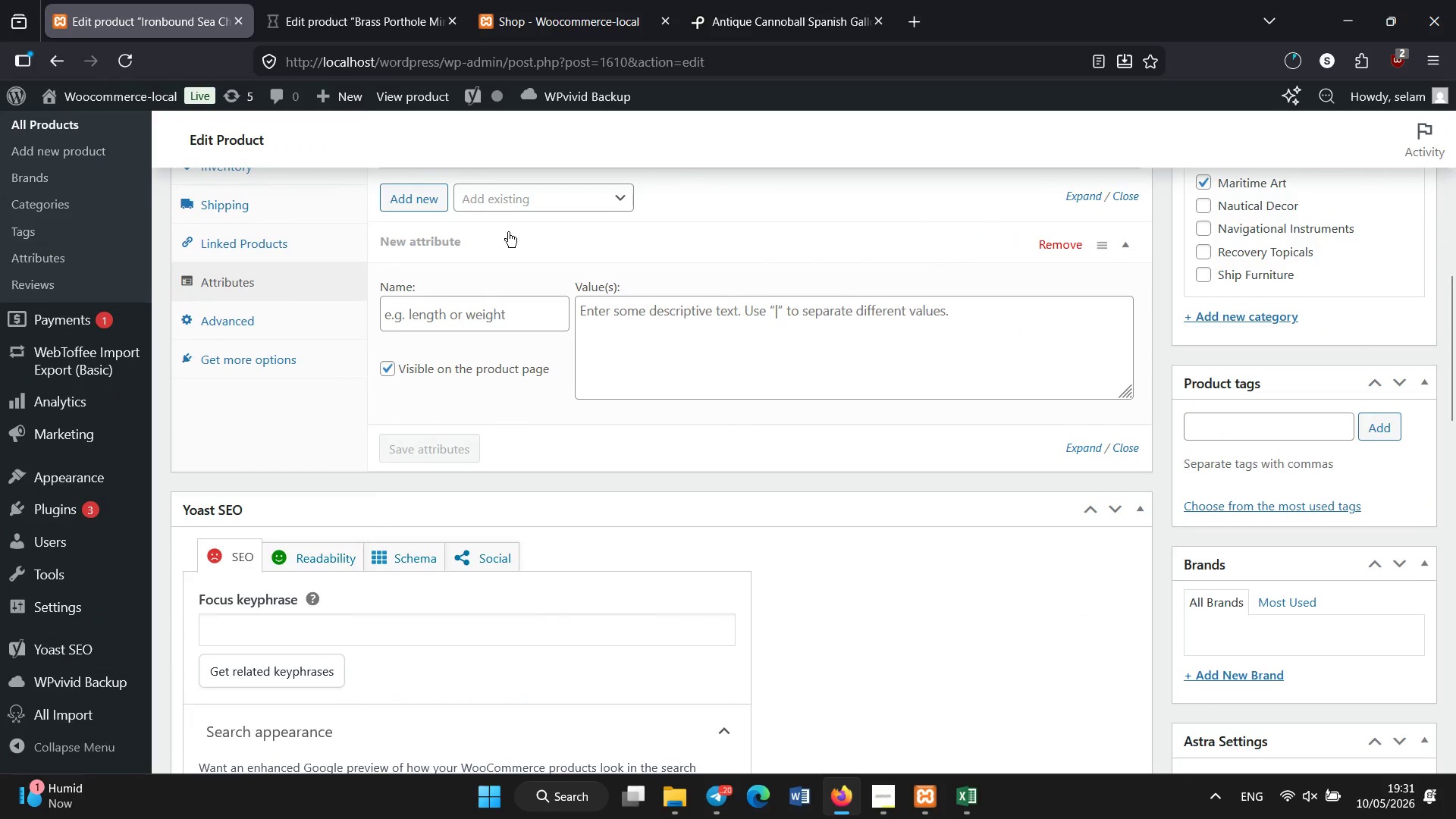 
left_click([515, 190])
 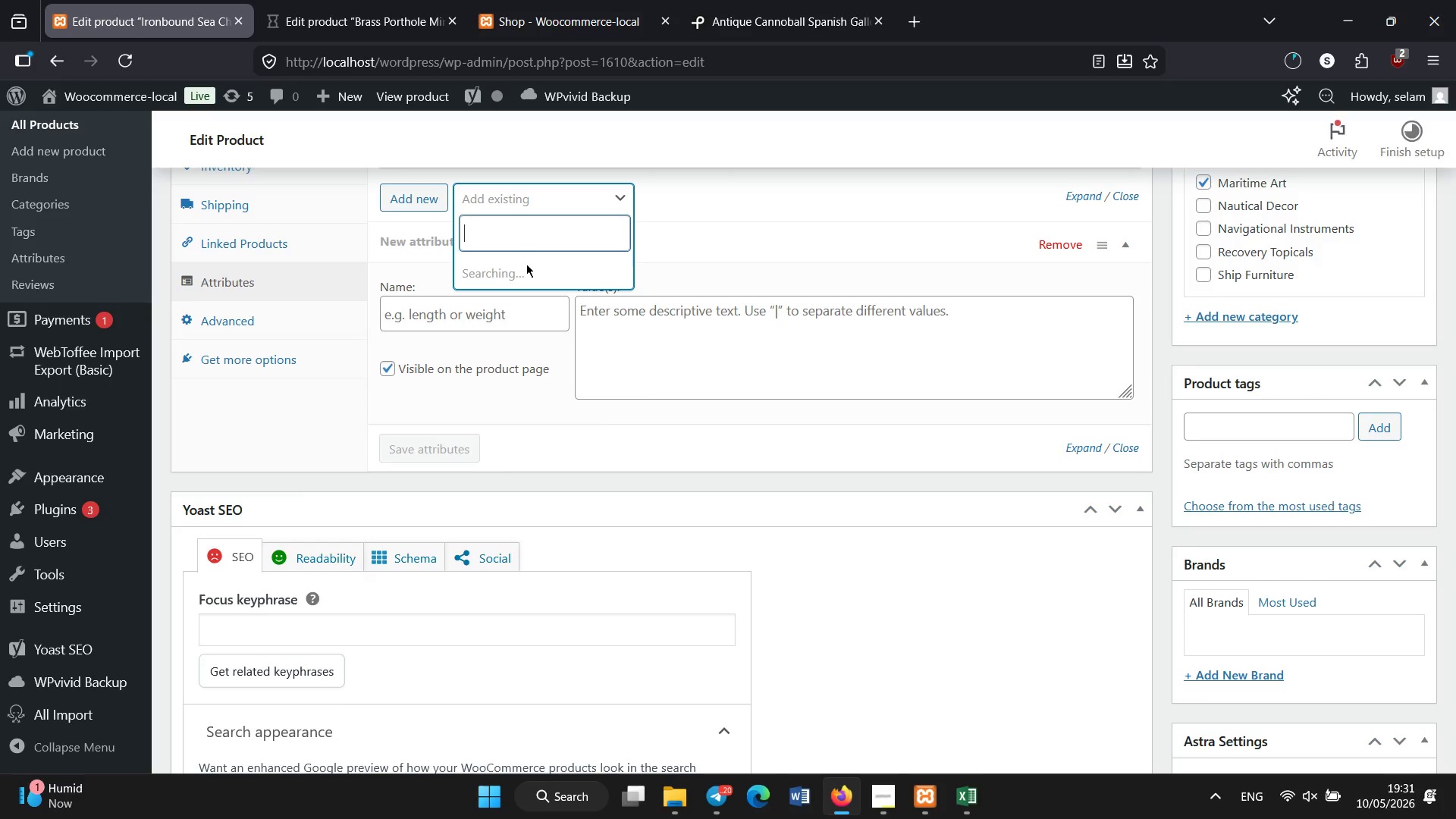 
wait(19.55)
 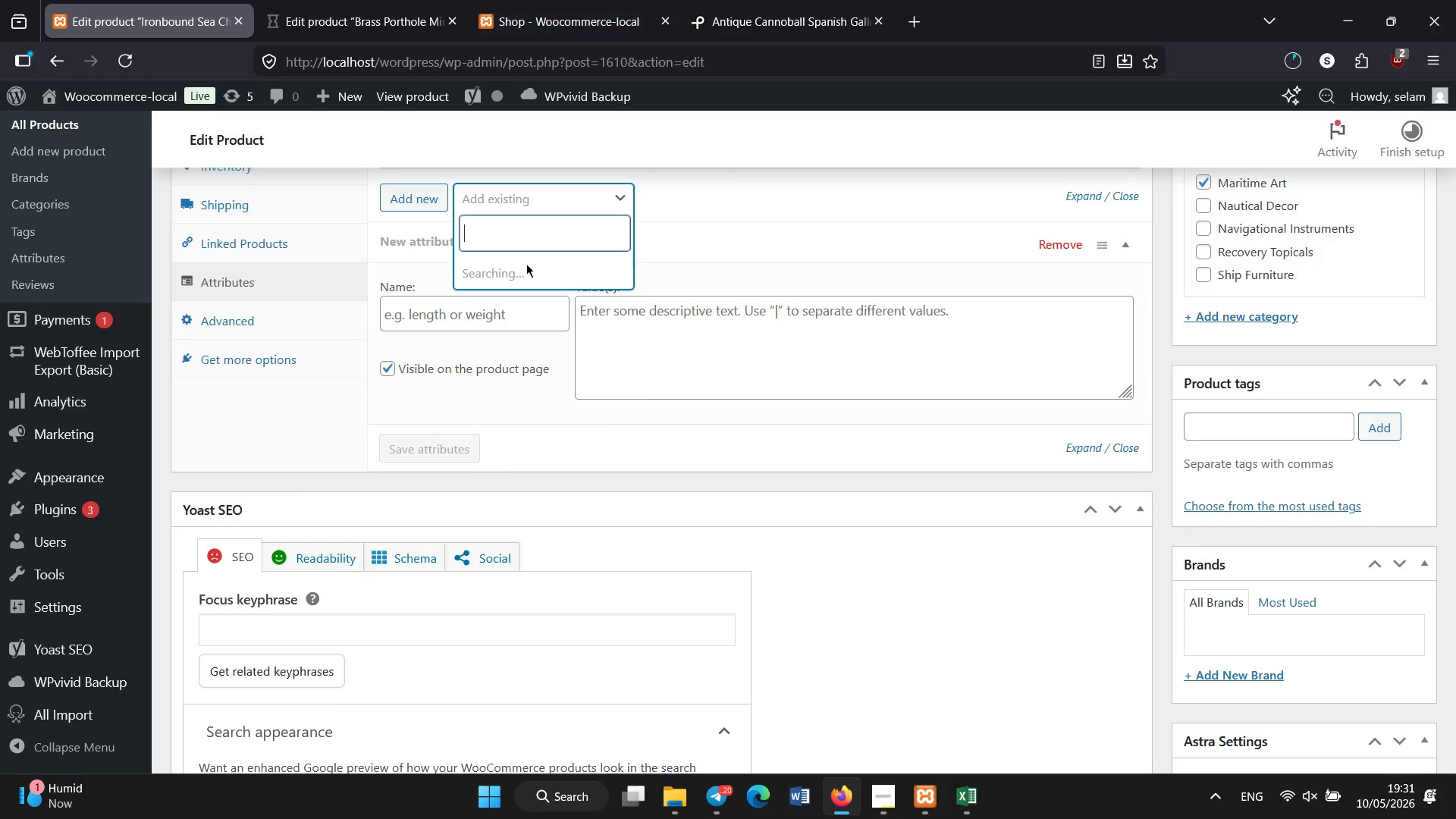 
left_click([603, 306])
 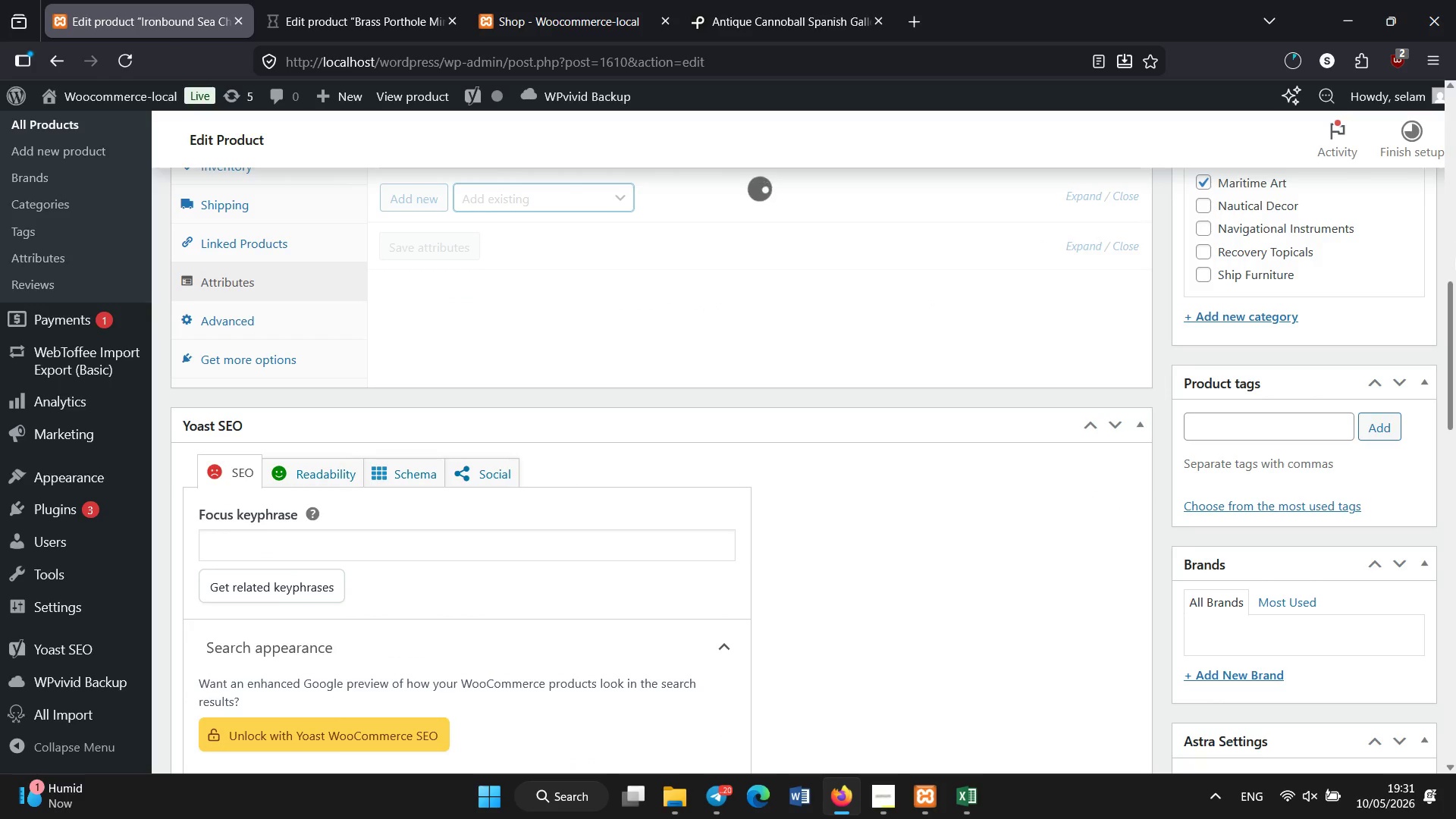 
left_click_drag(start_coordinate=[1453, 270], to_coordinate=[1448, 254])
 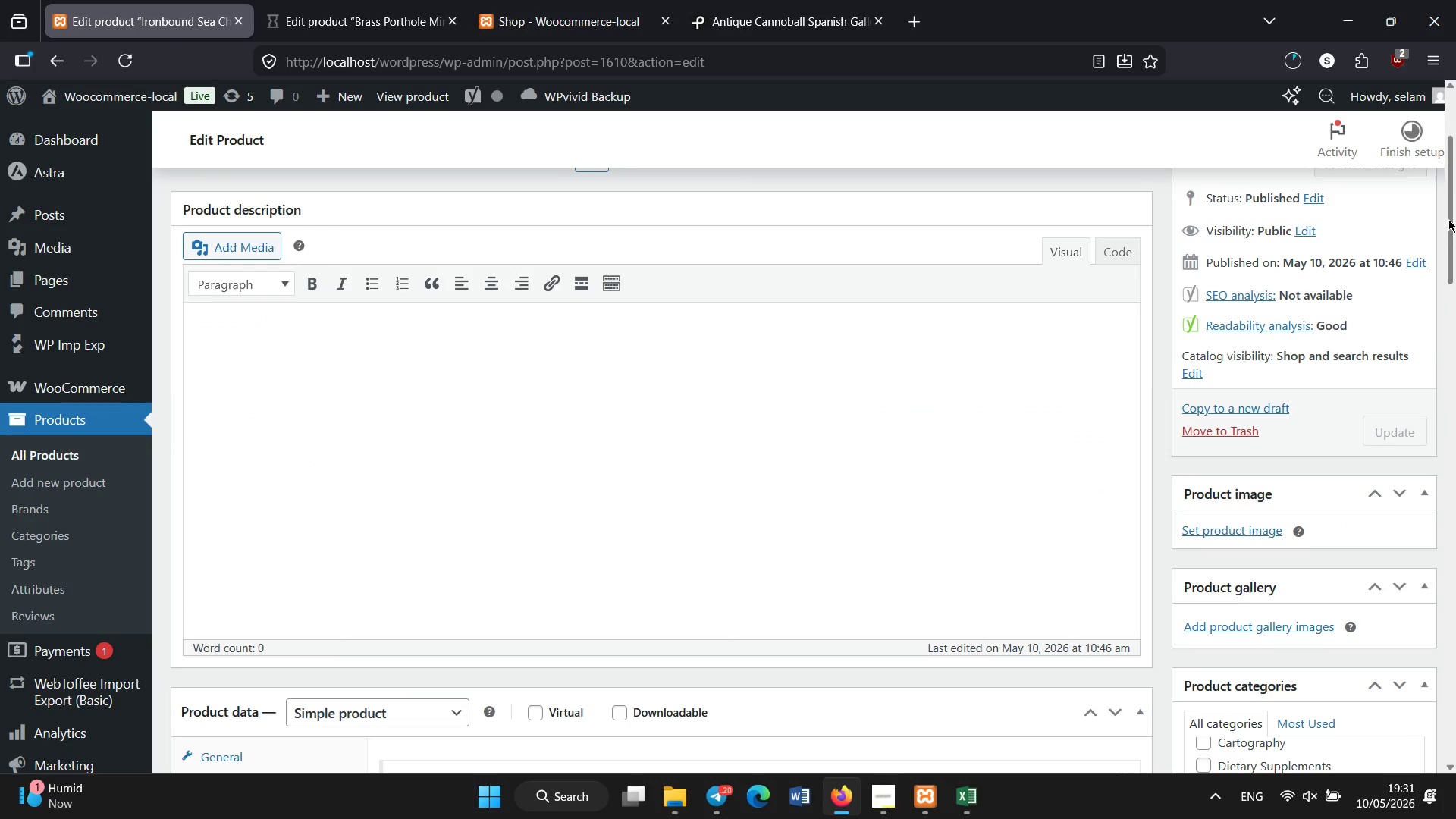 
left_click_drag(start_coordinate=[1448, 219], to_coordinate=[1455, 347])
 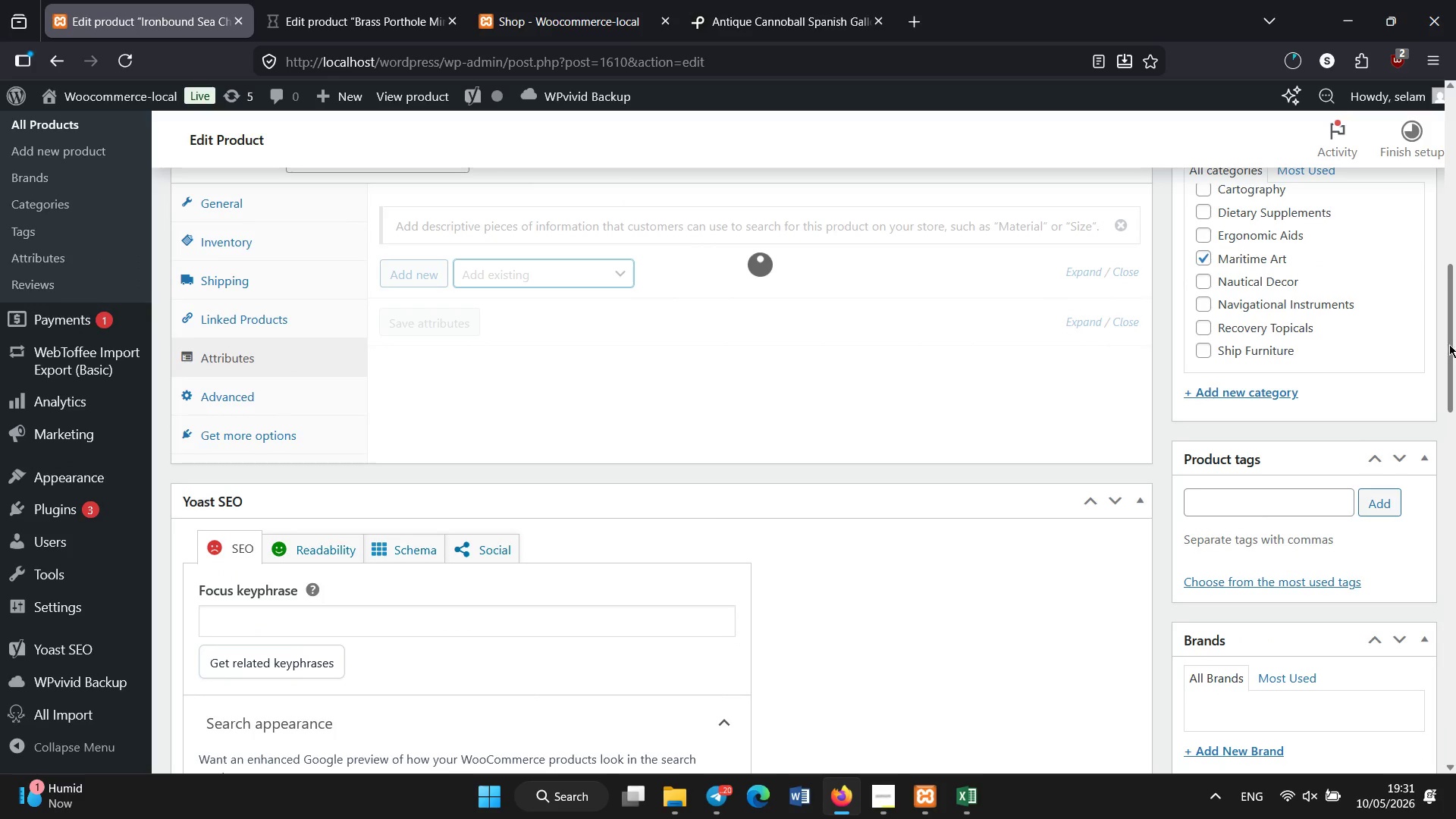 
left_click_drag(start_coordinate=[1454, 344], to_coordinate=[1448, 306])
 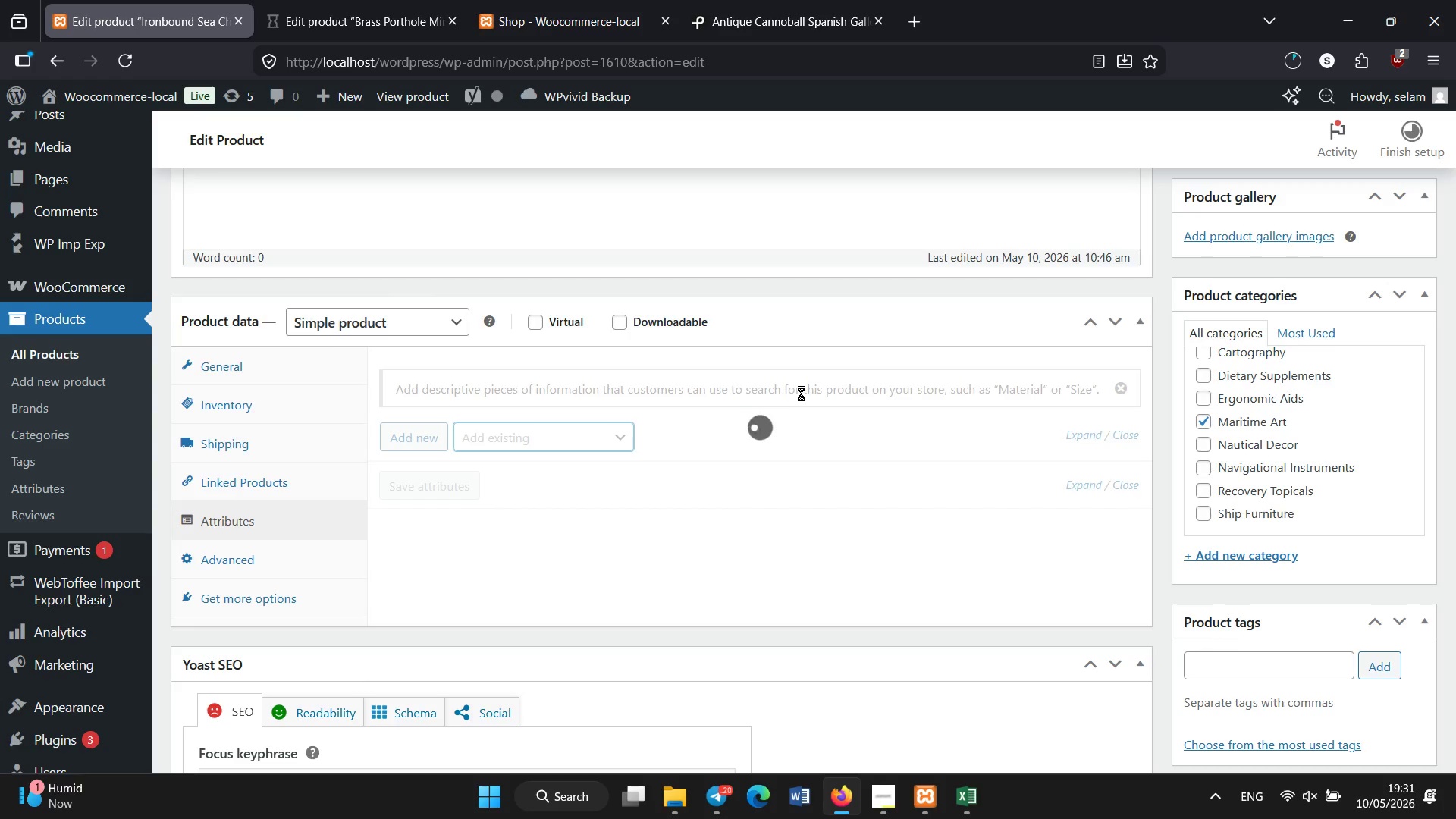 
wait(13.52)
 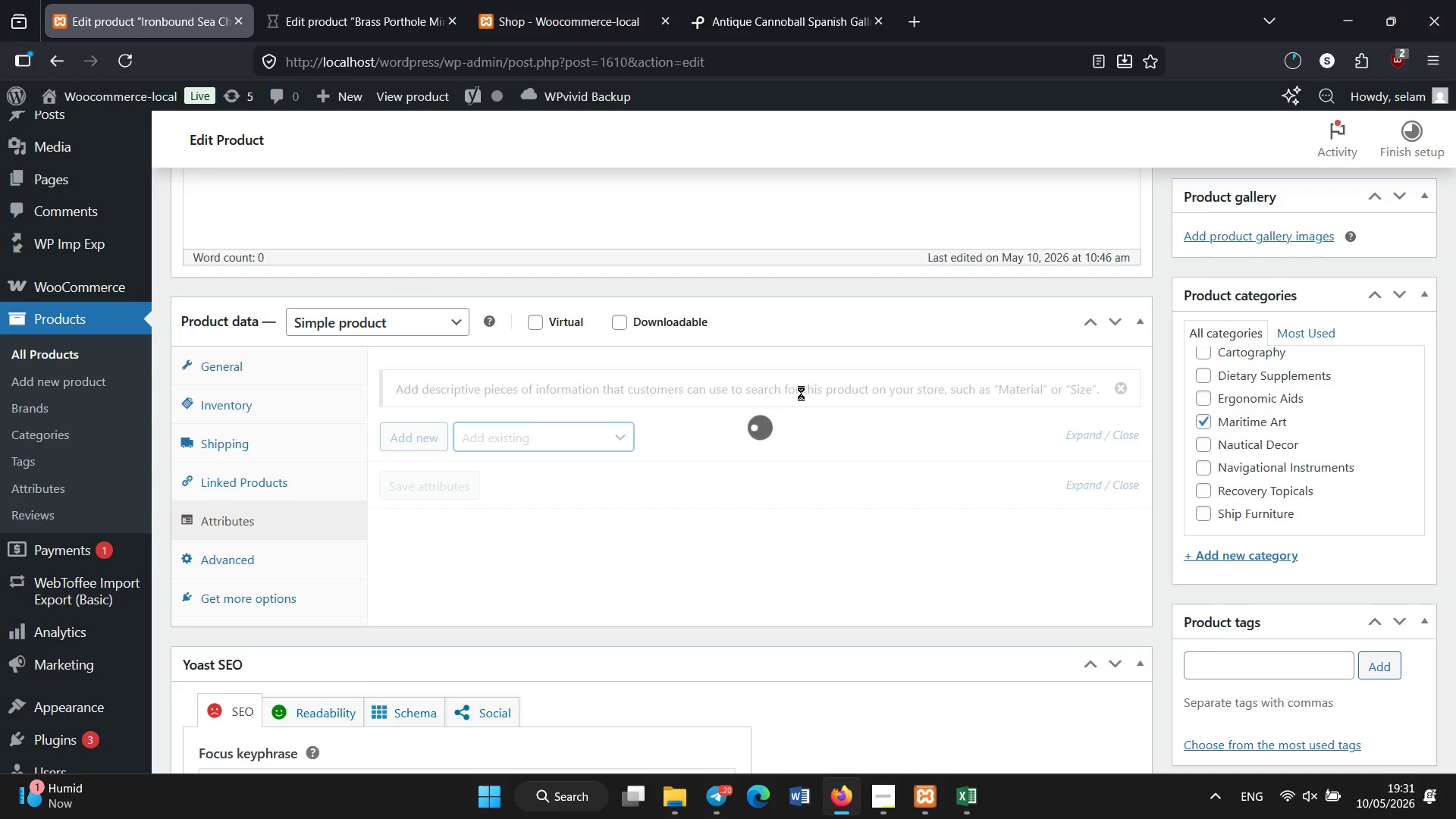 
left_click([561, 434])
 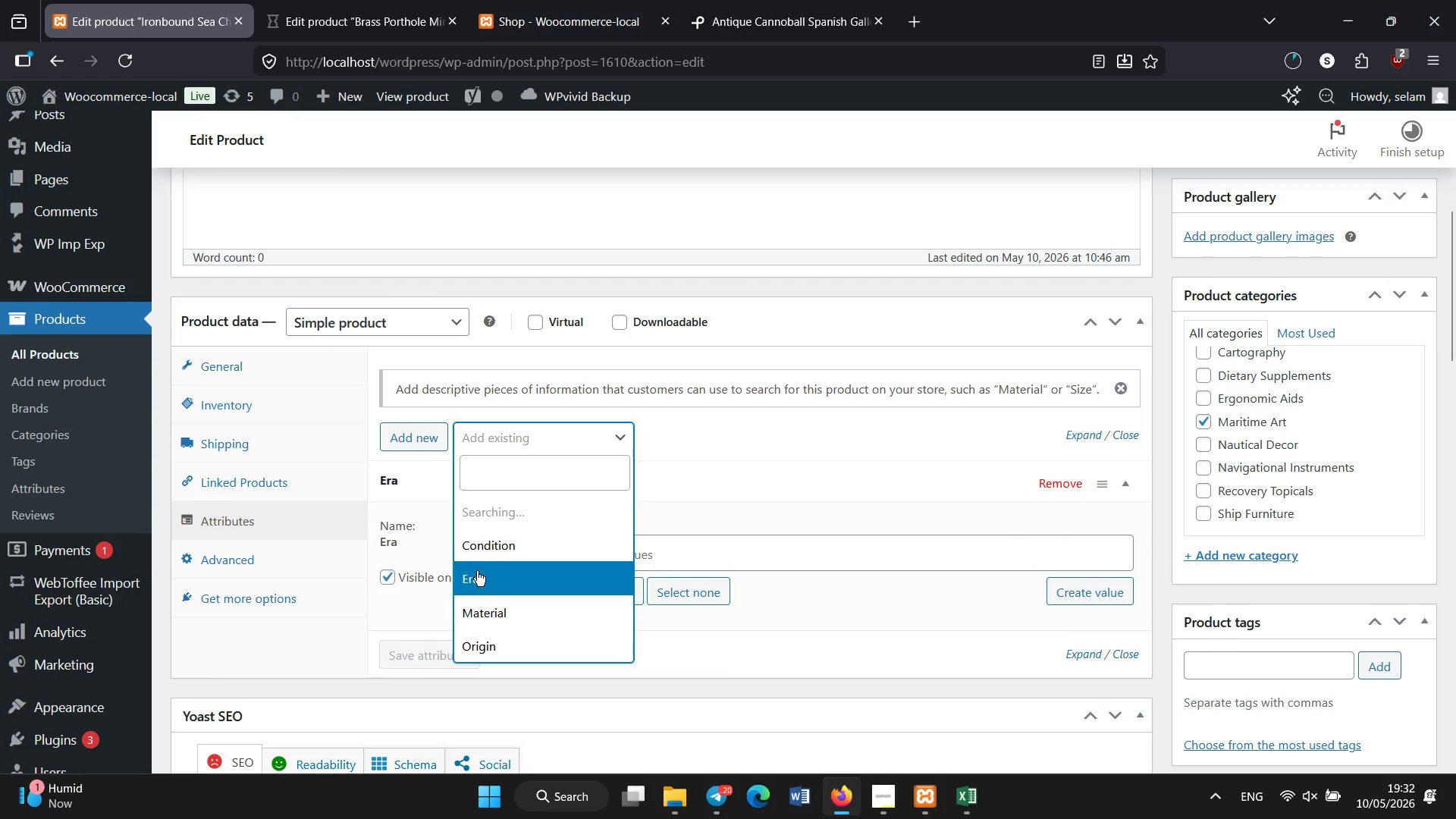 
left_click([475, 540])
 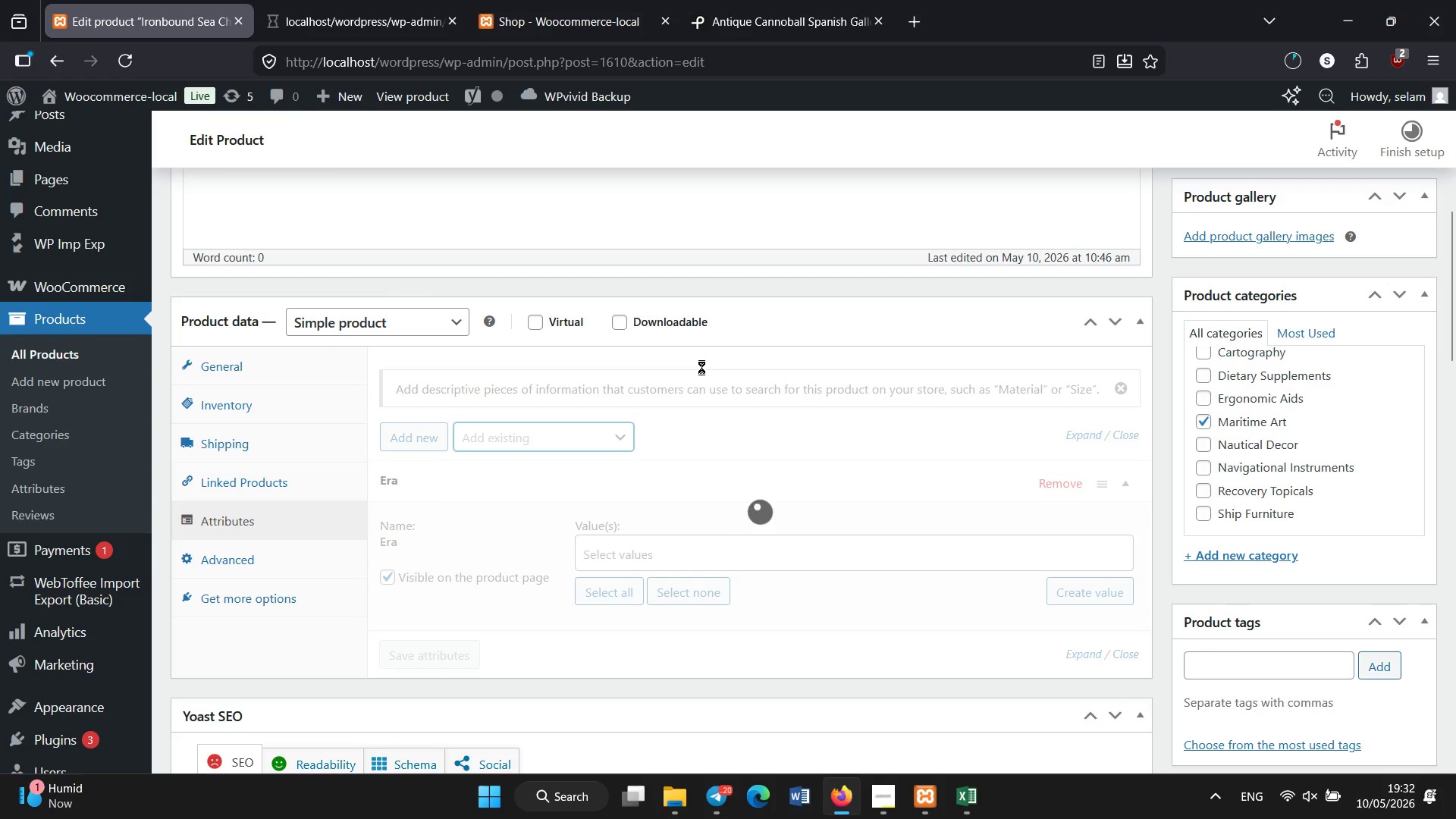 
wait(10.91)
 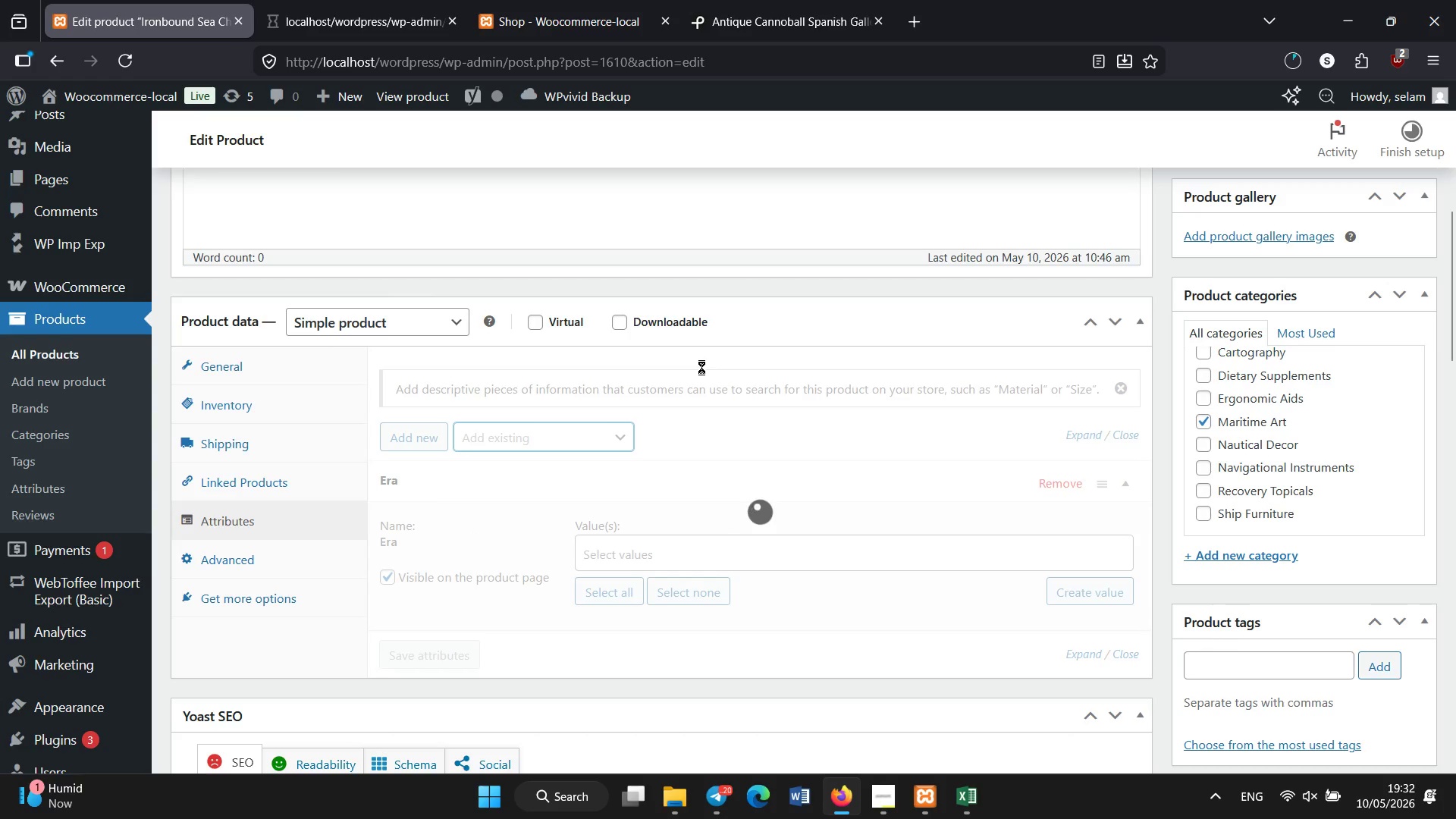 
left_click([570, 442])
 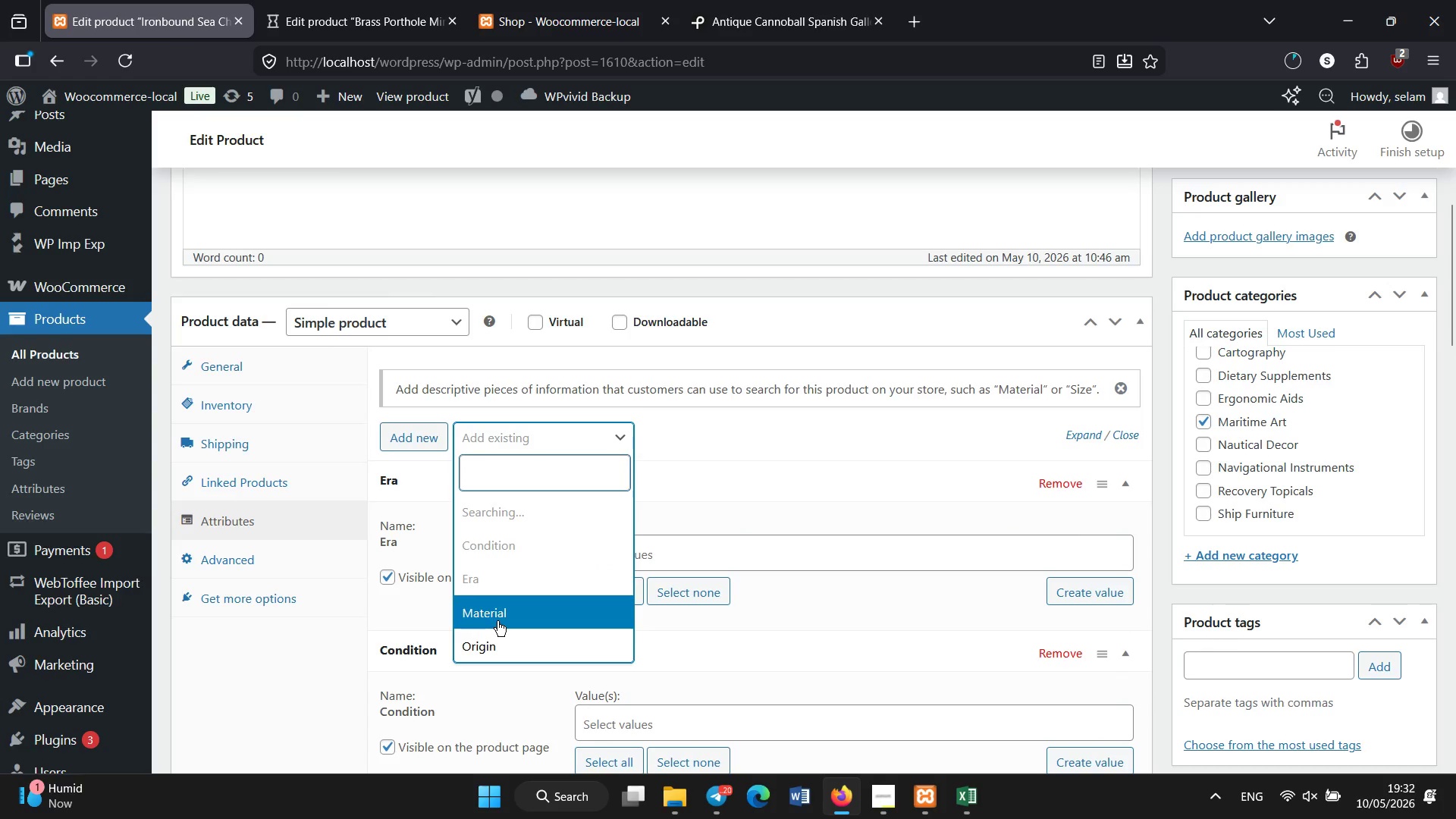 
left_click([497, 621])
 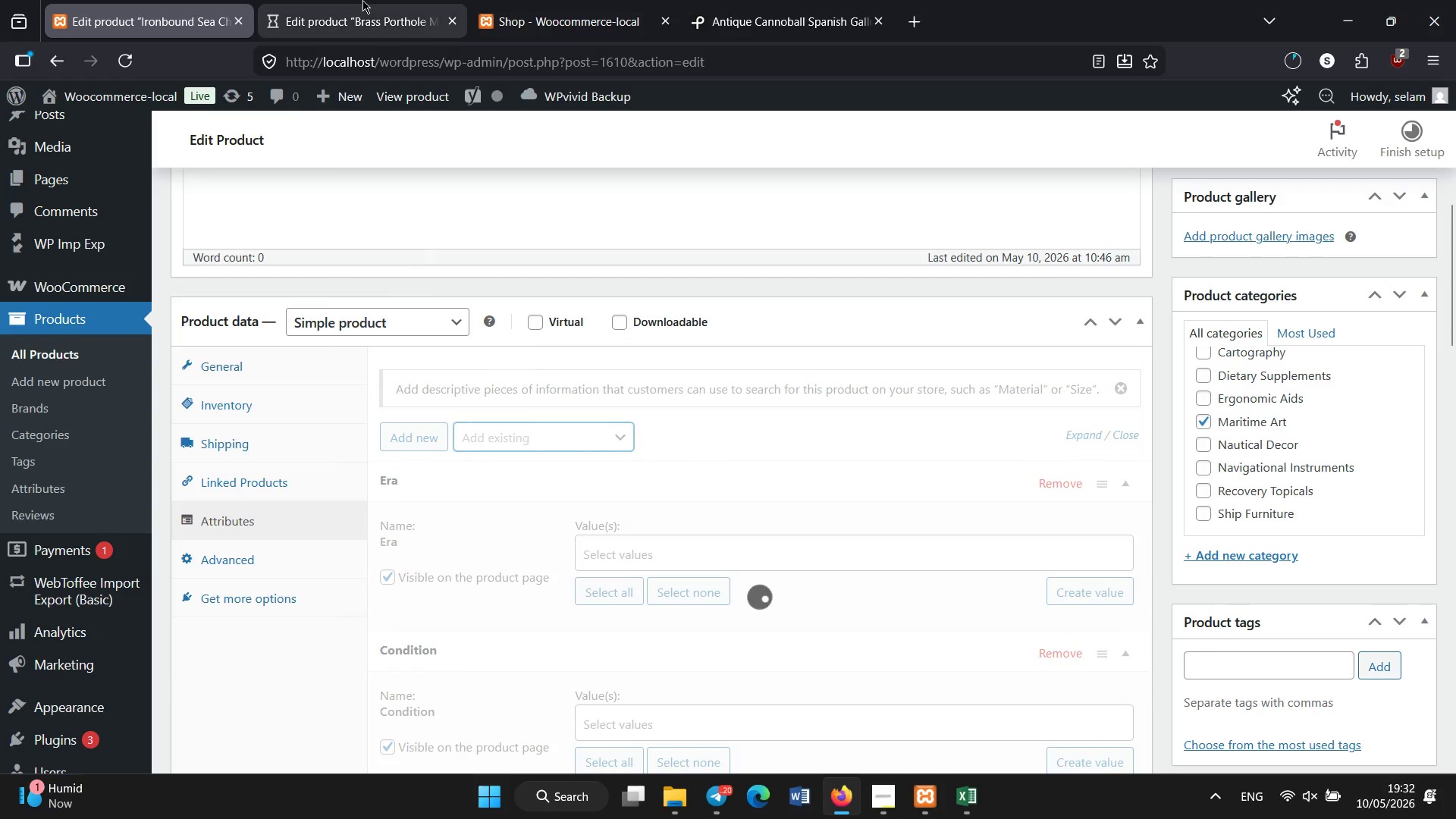 
left_click([362, 0])
 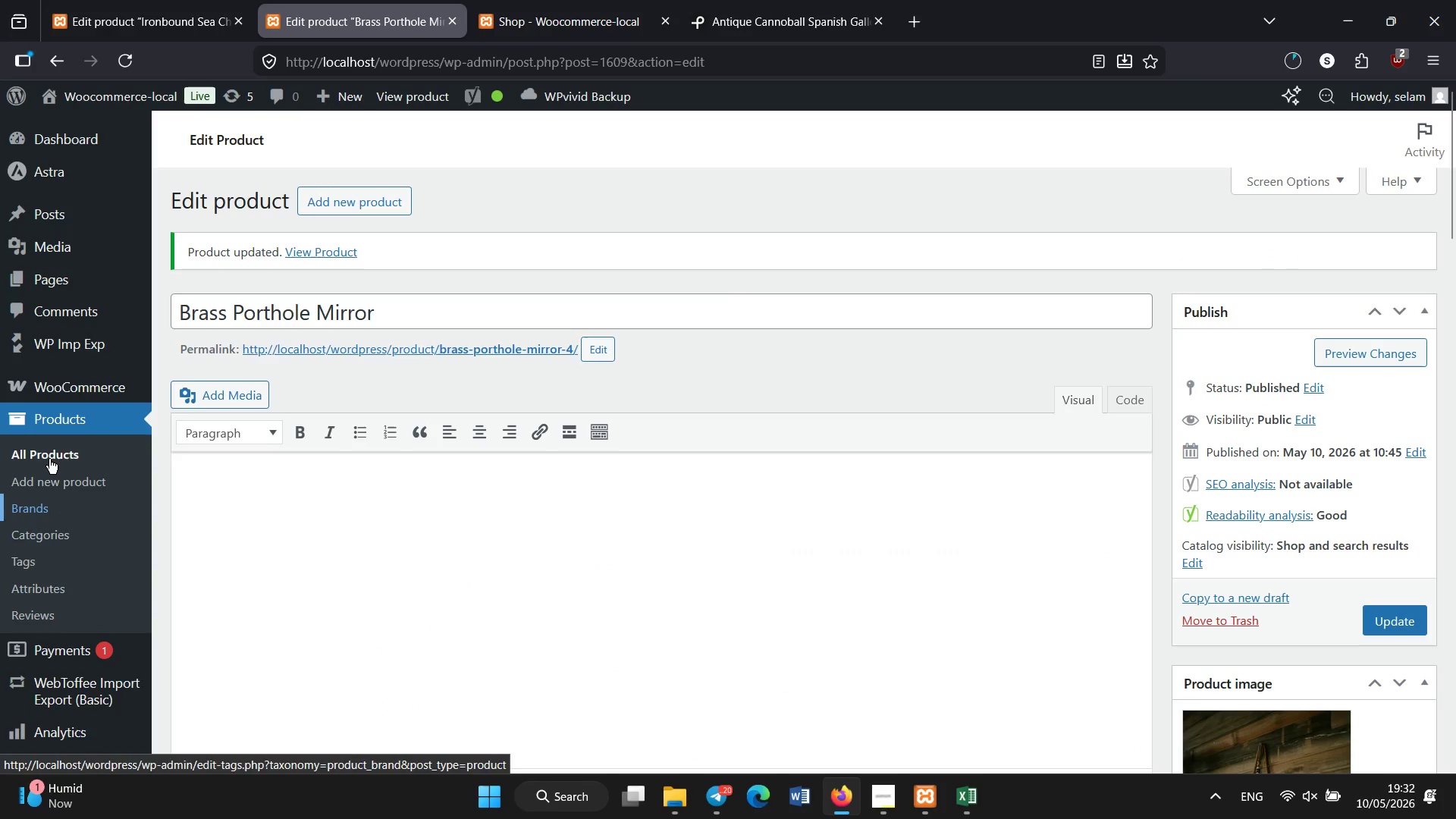 
left_click([56, 447])
 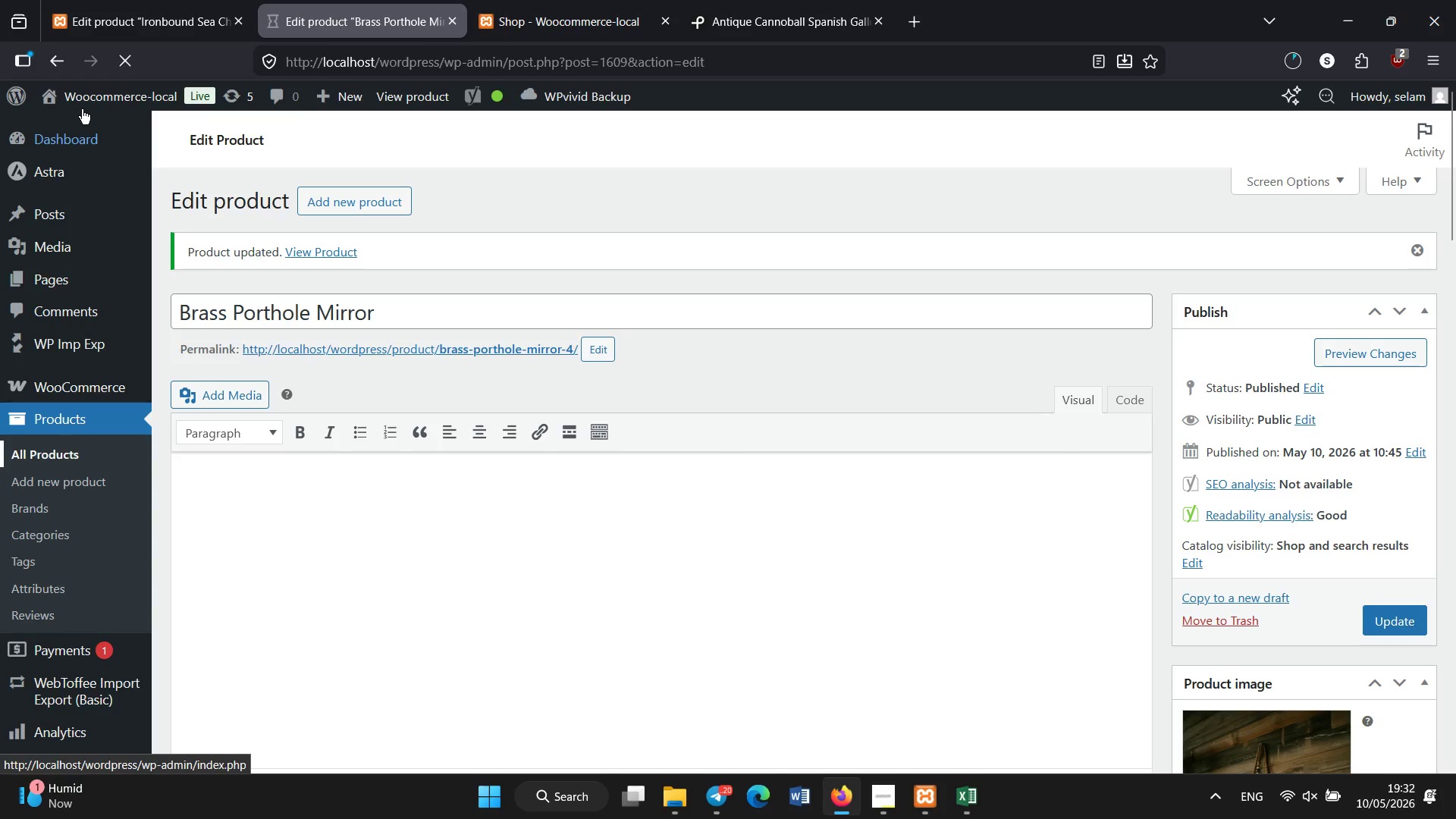 
left_click([121, 0])
 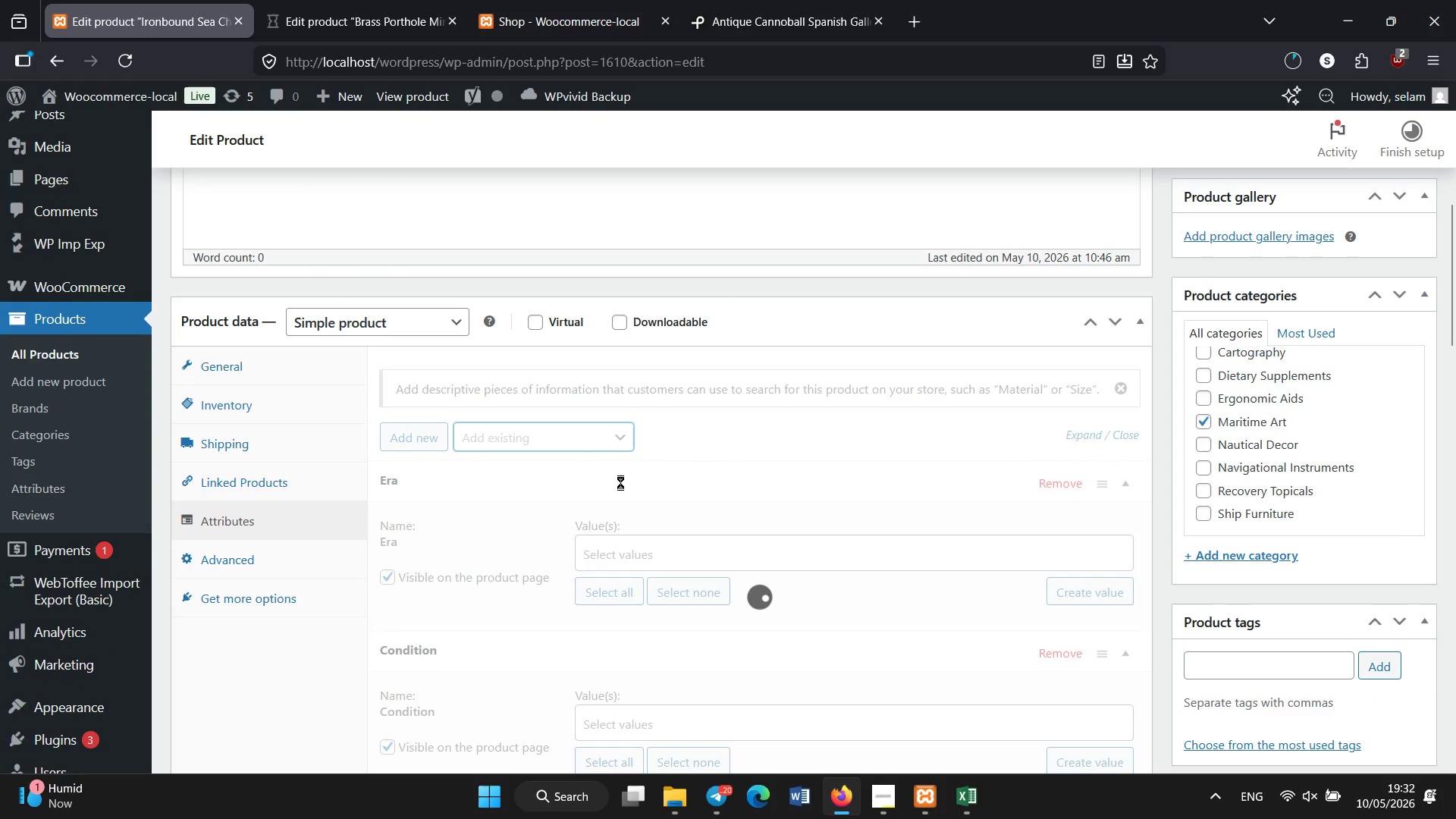 
scroll: coordinate [620, 457], scroll_direction: down, amount: 1.0
 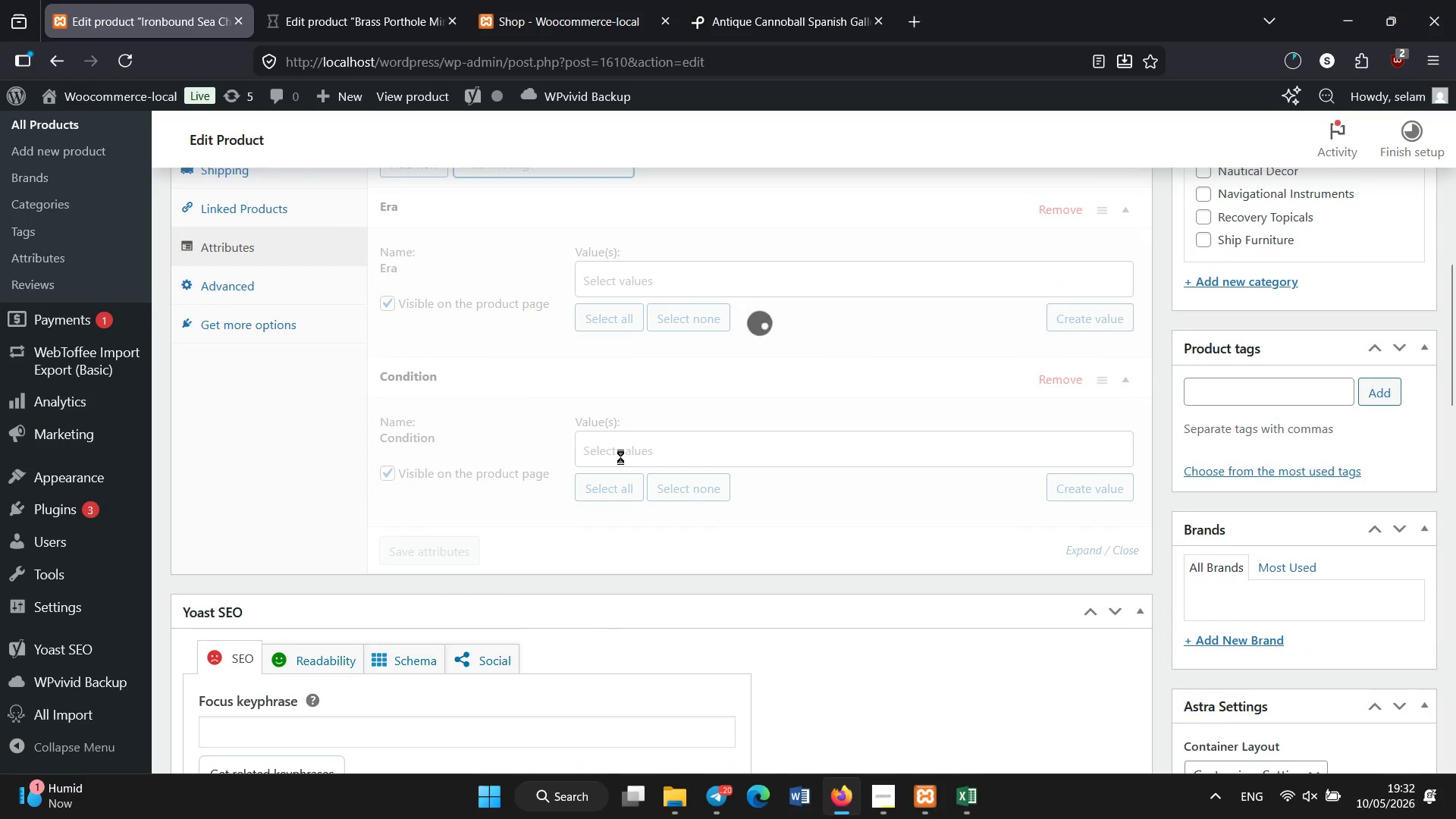 
scroll: coordinate [620, 457], scroll_direction: up, amount: 2.0
 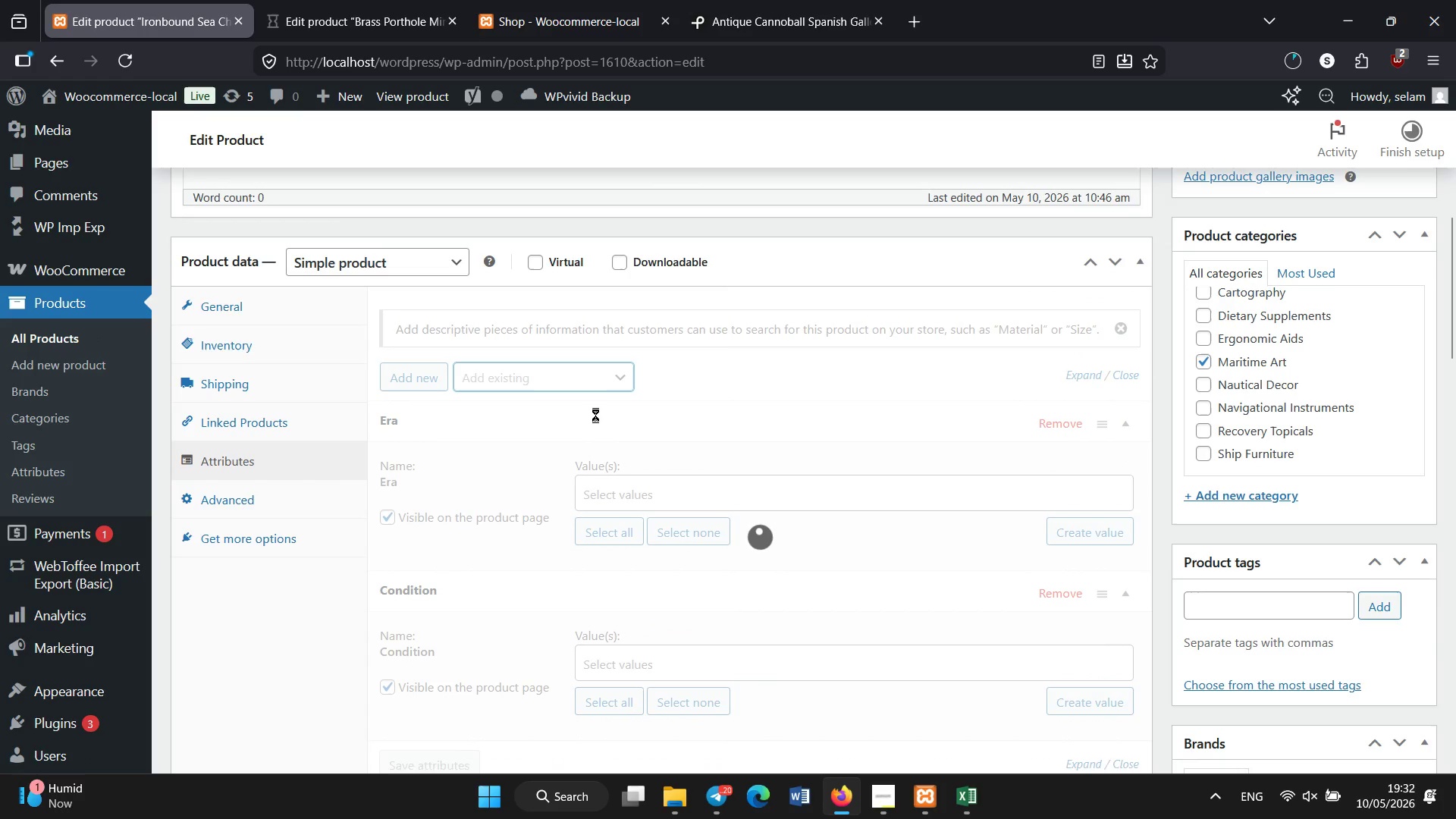 
scroll: coordinate [595, 415], scroll_direction: down, amount: 1.0
 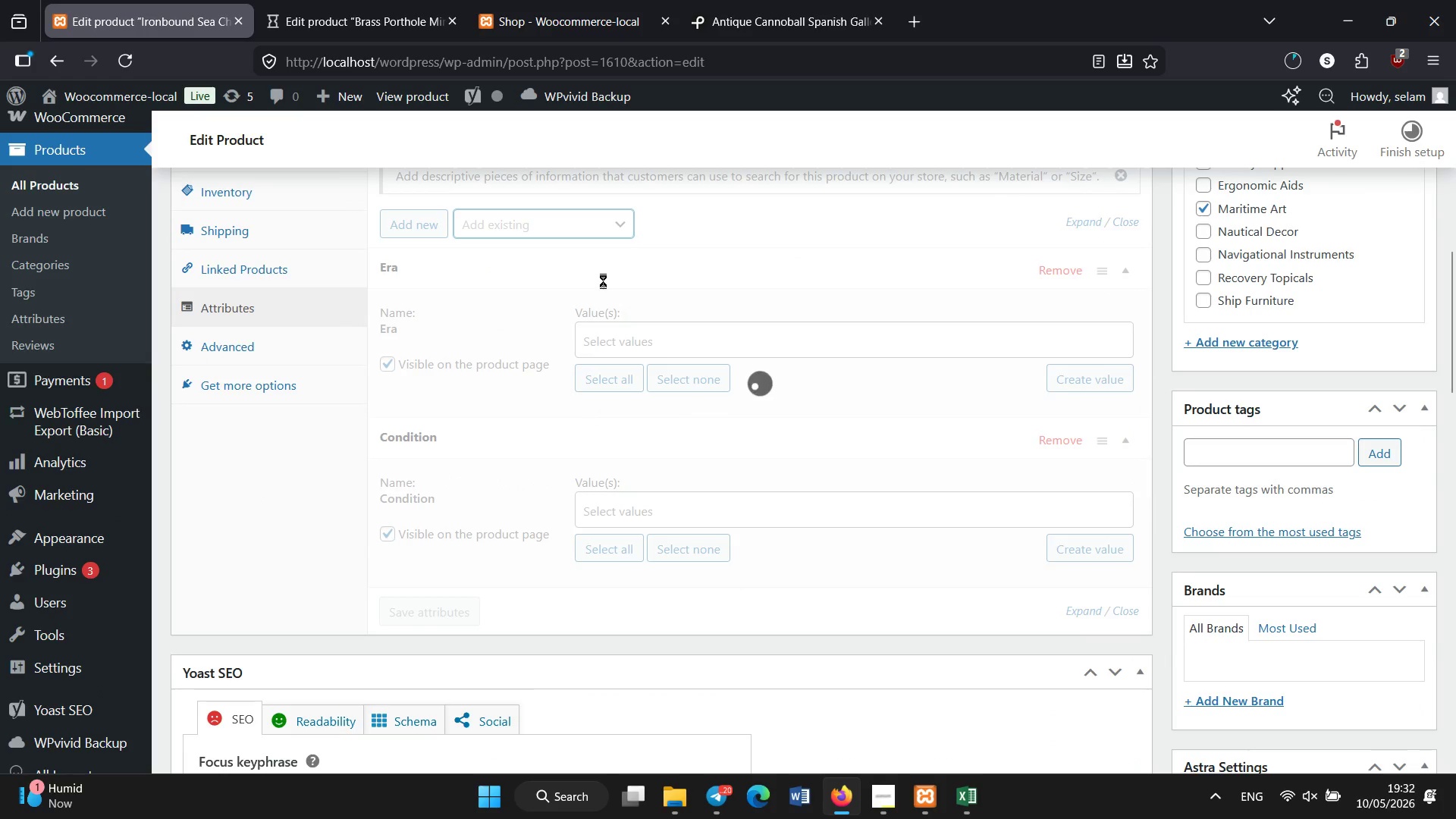 
wait(5.3)
 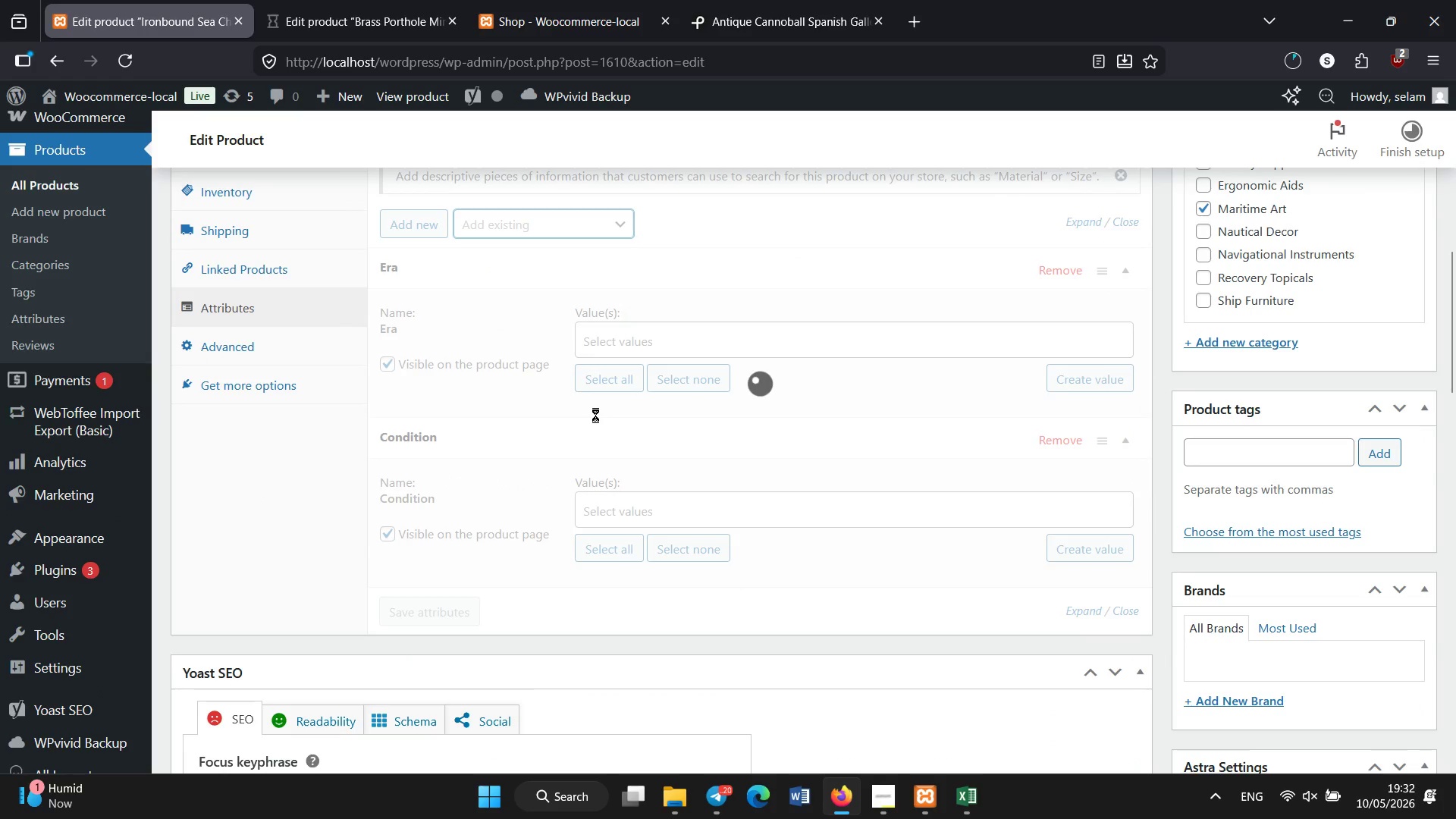 
left_click([576, 221])
 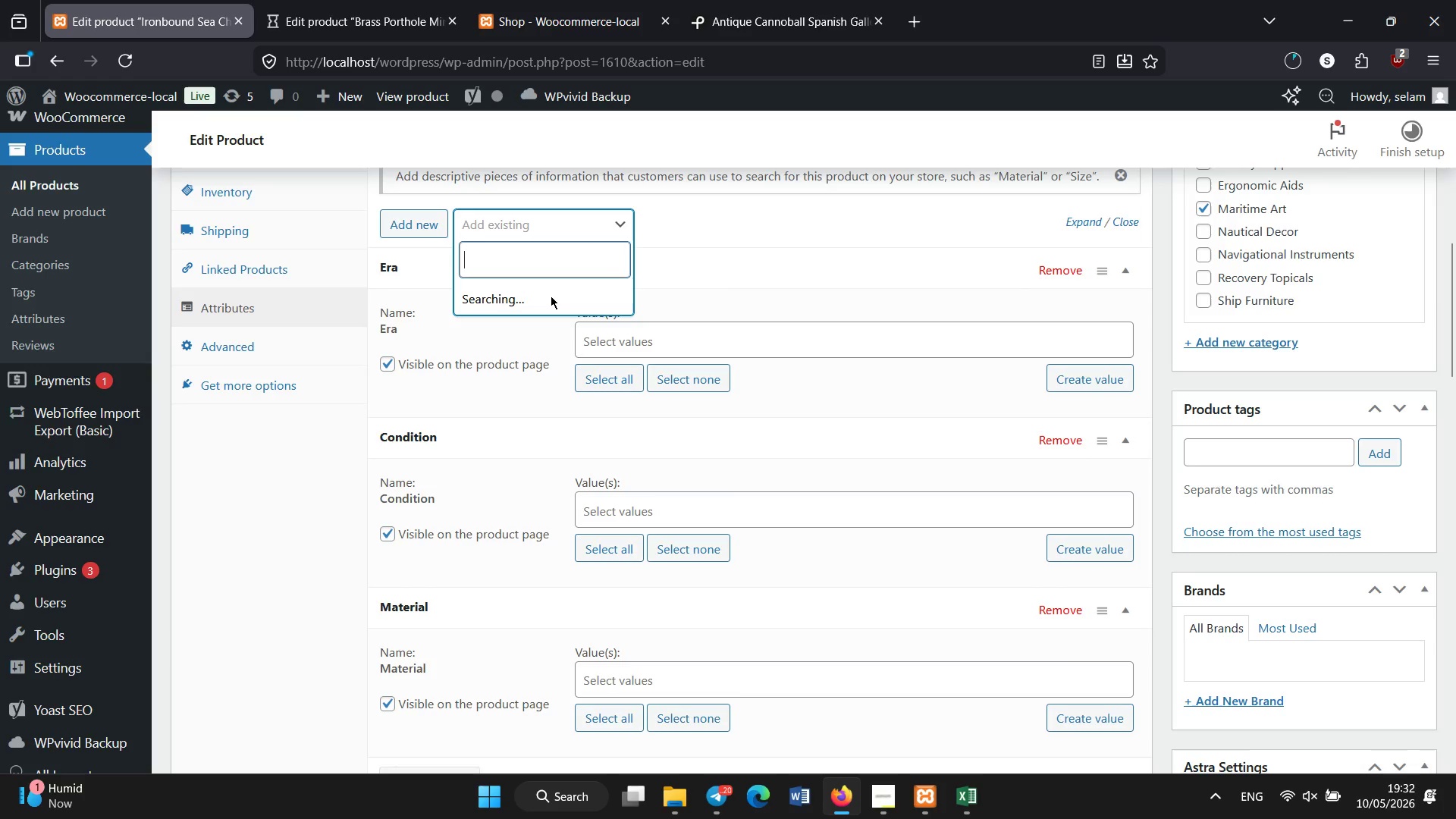 
wait(7.2)
 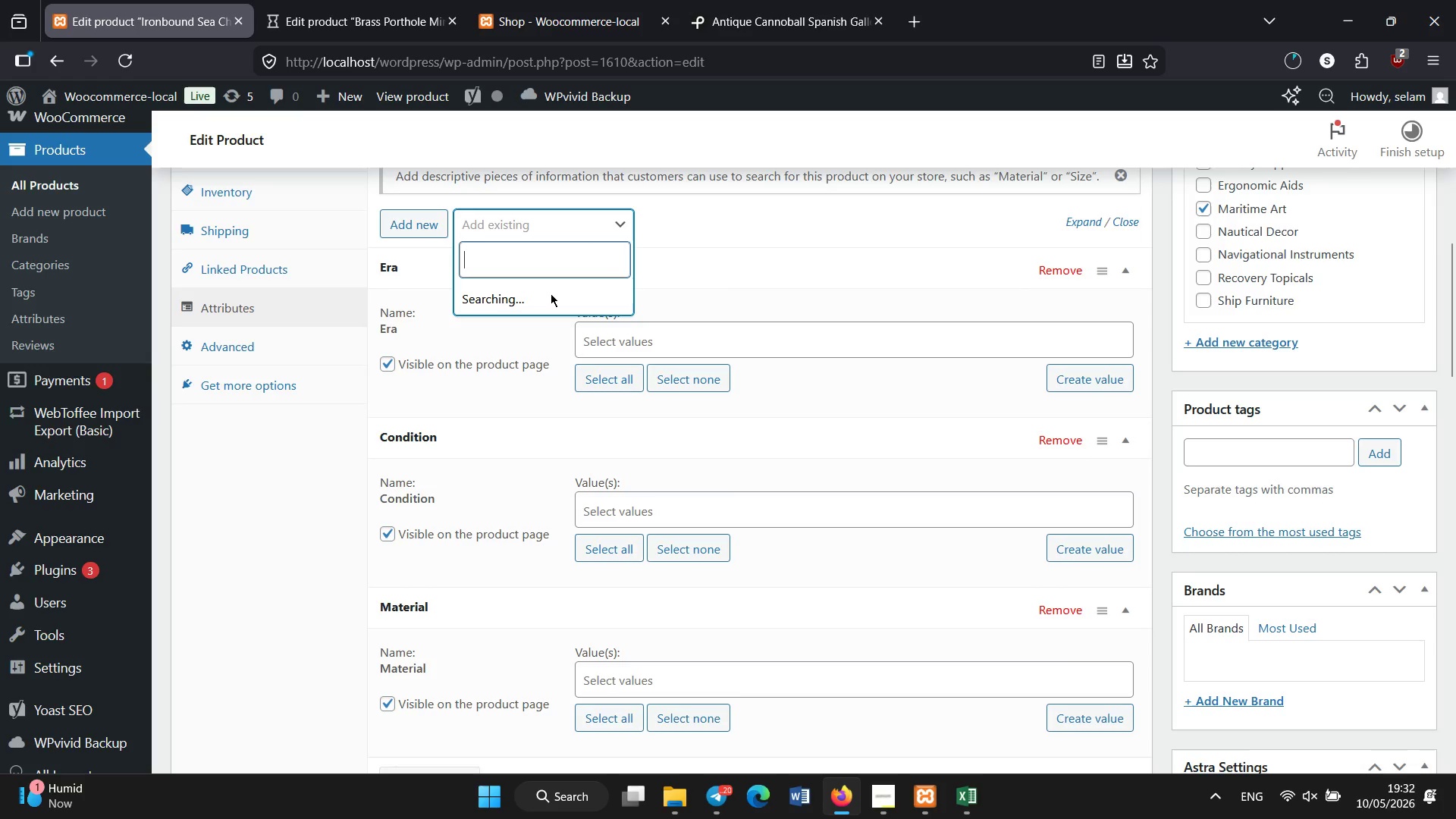 
scroll: coordinate [551, 296], scroll_direction: down, amount: 1.0
 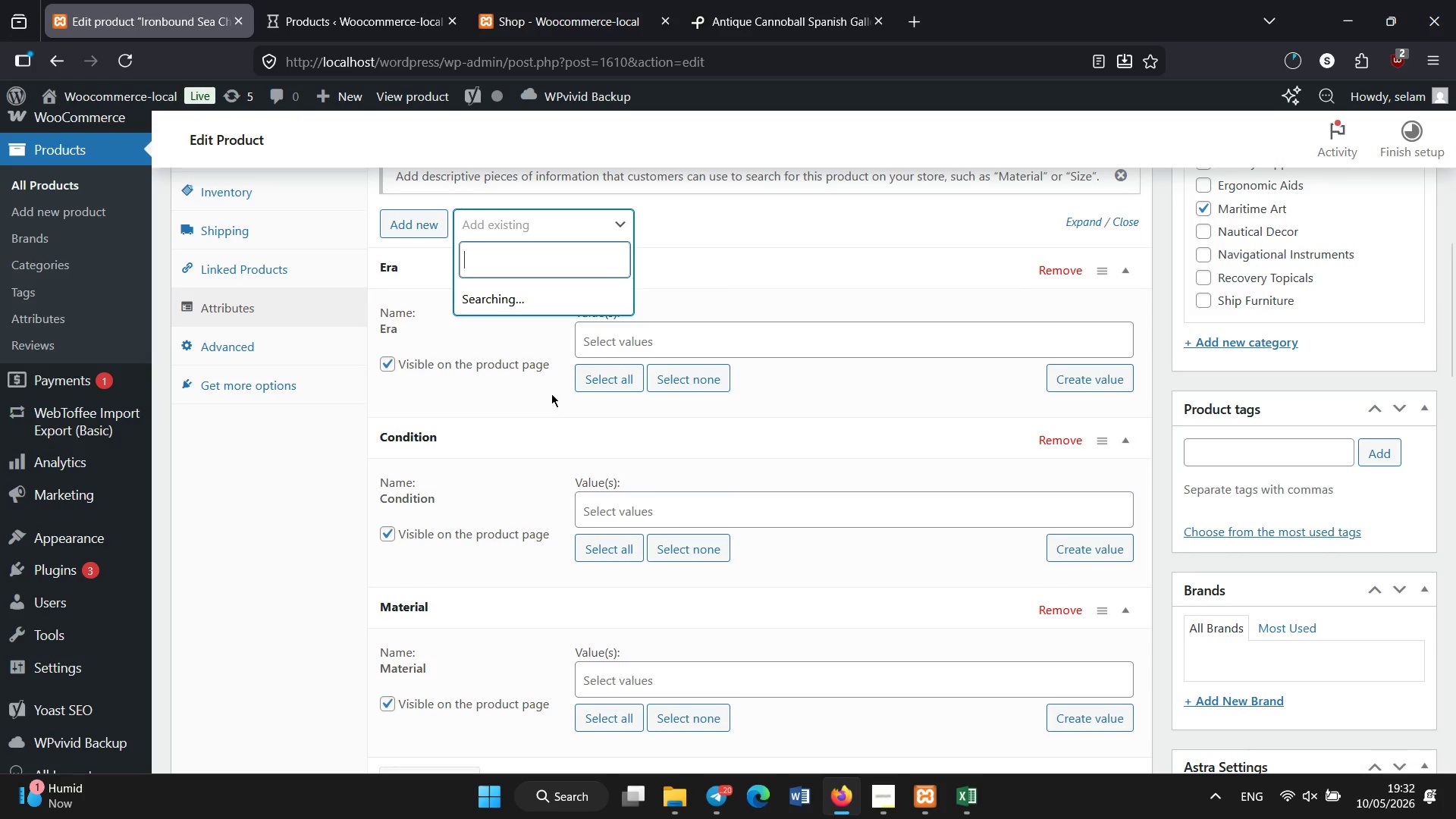 
scroll: coordinate [549, 400], scroll_direction: none, amount: 0.0
 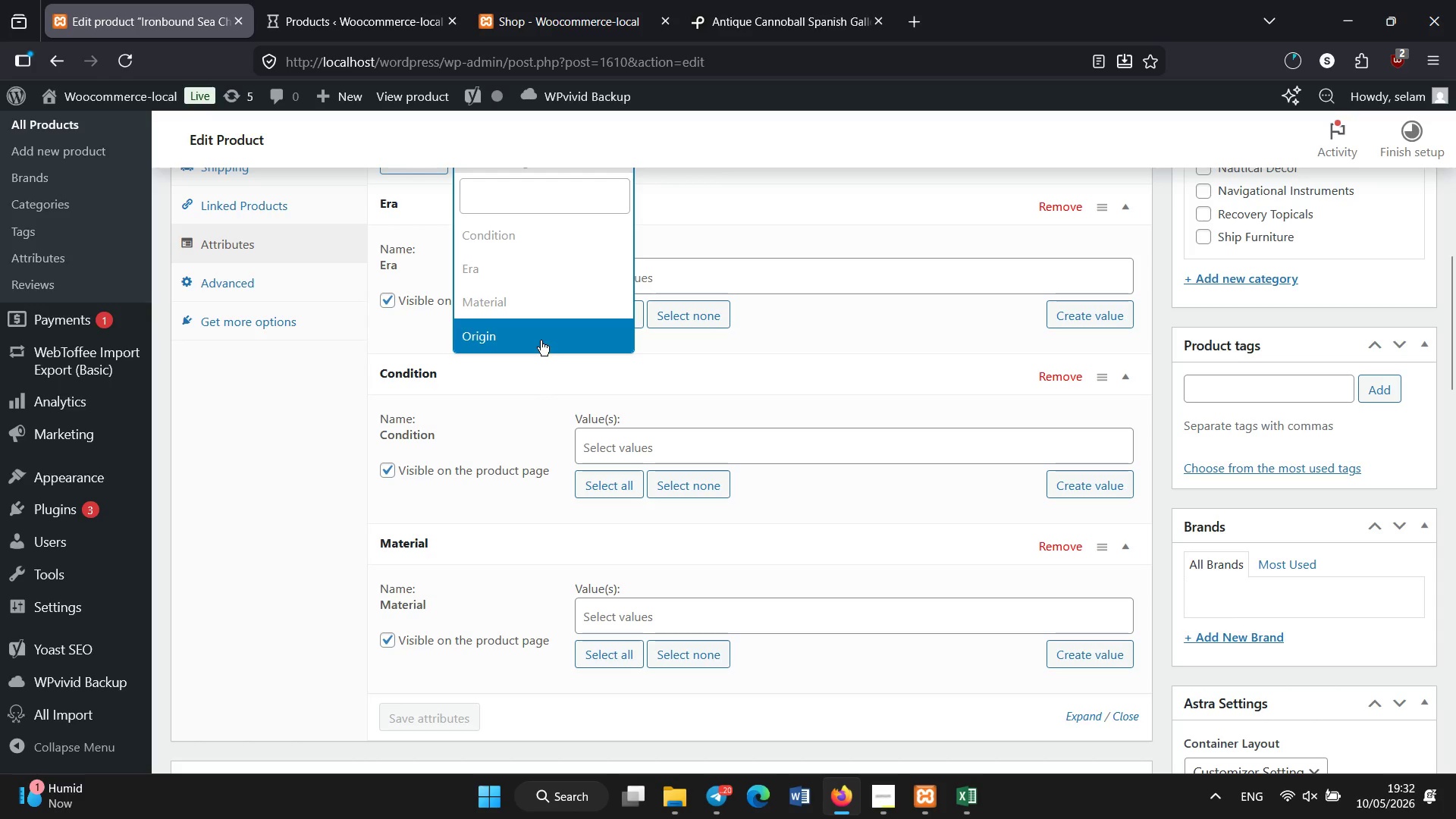 
left_click([541, 339])
 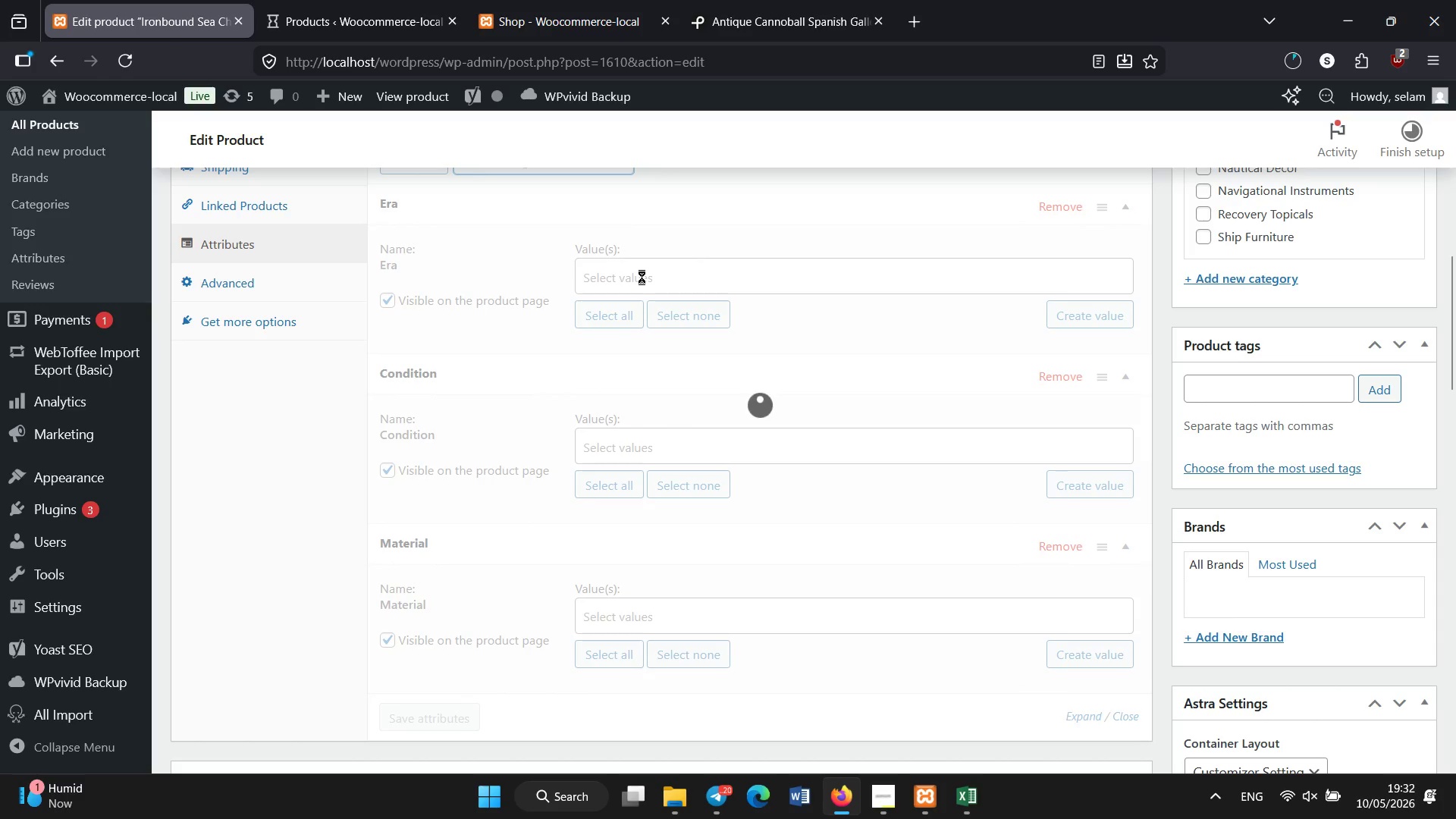 
wait(8.16)
 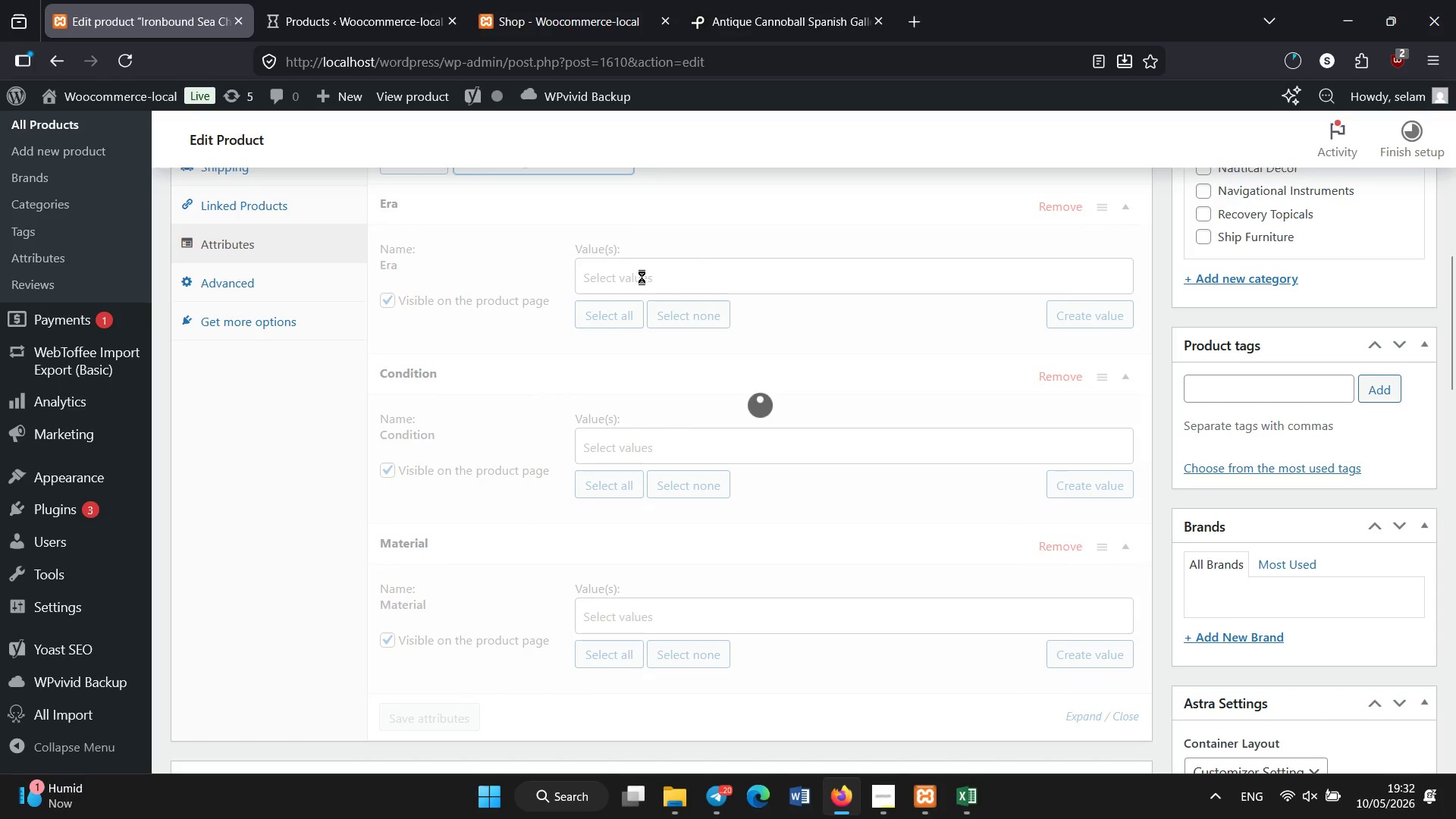 
double_click([636, 281])
 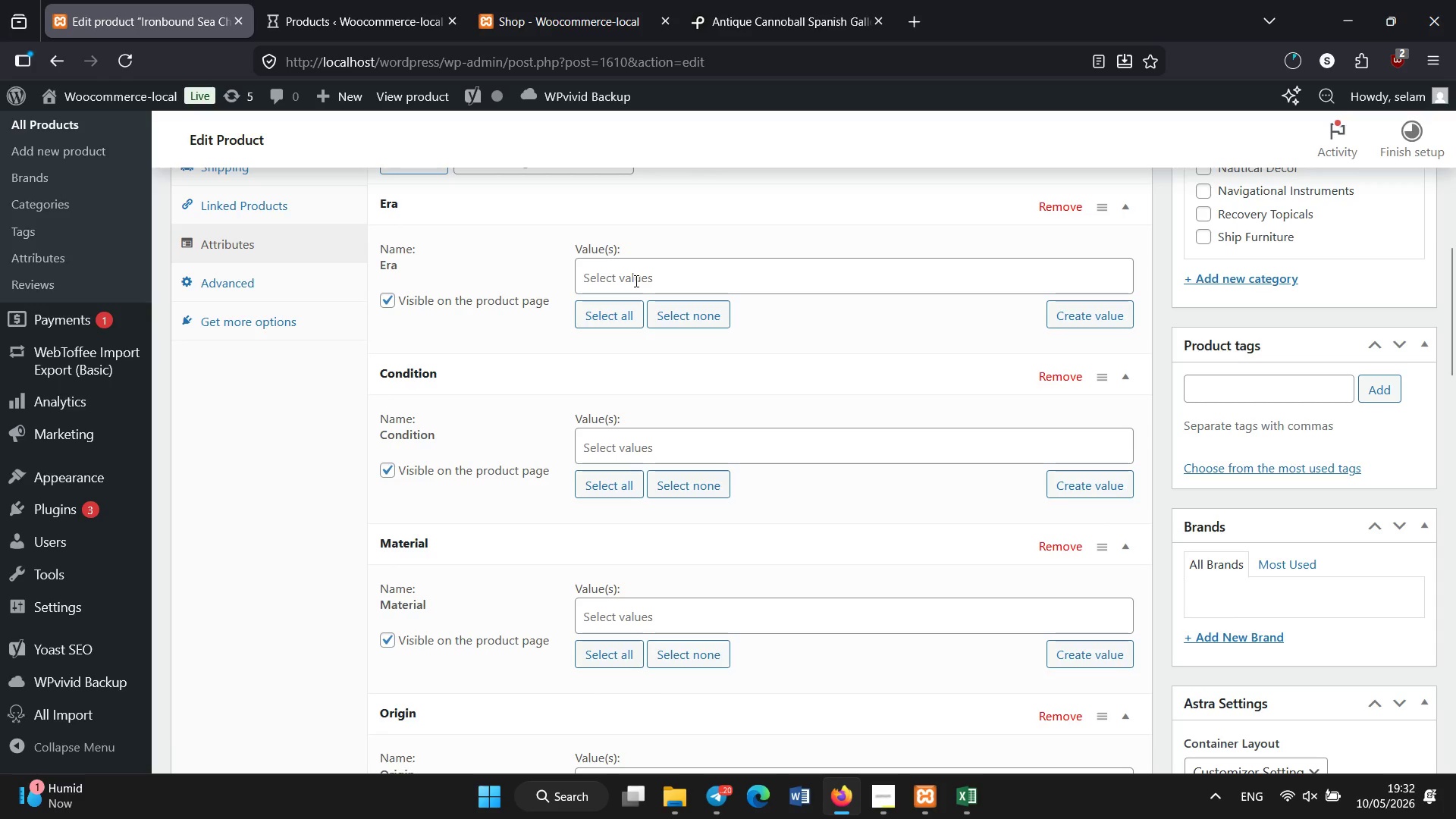 
left_click([636, 281])
 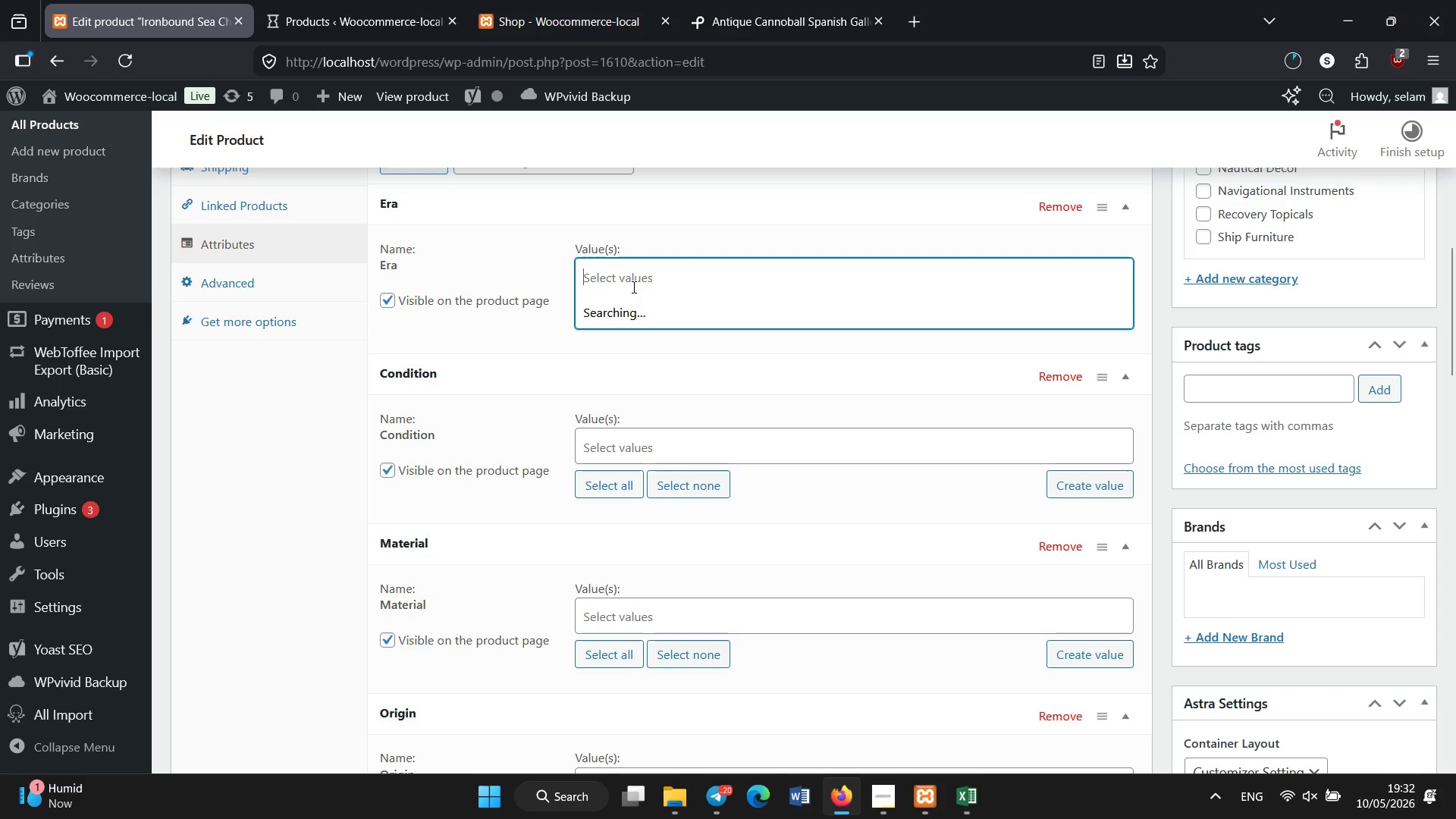 
wait(9.67)
 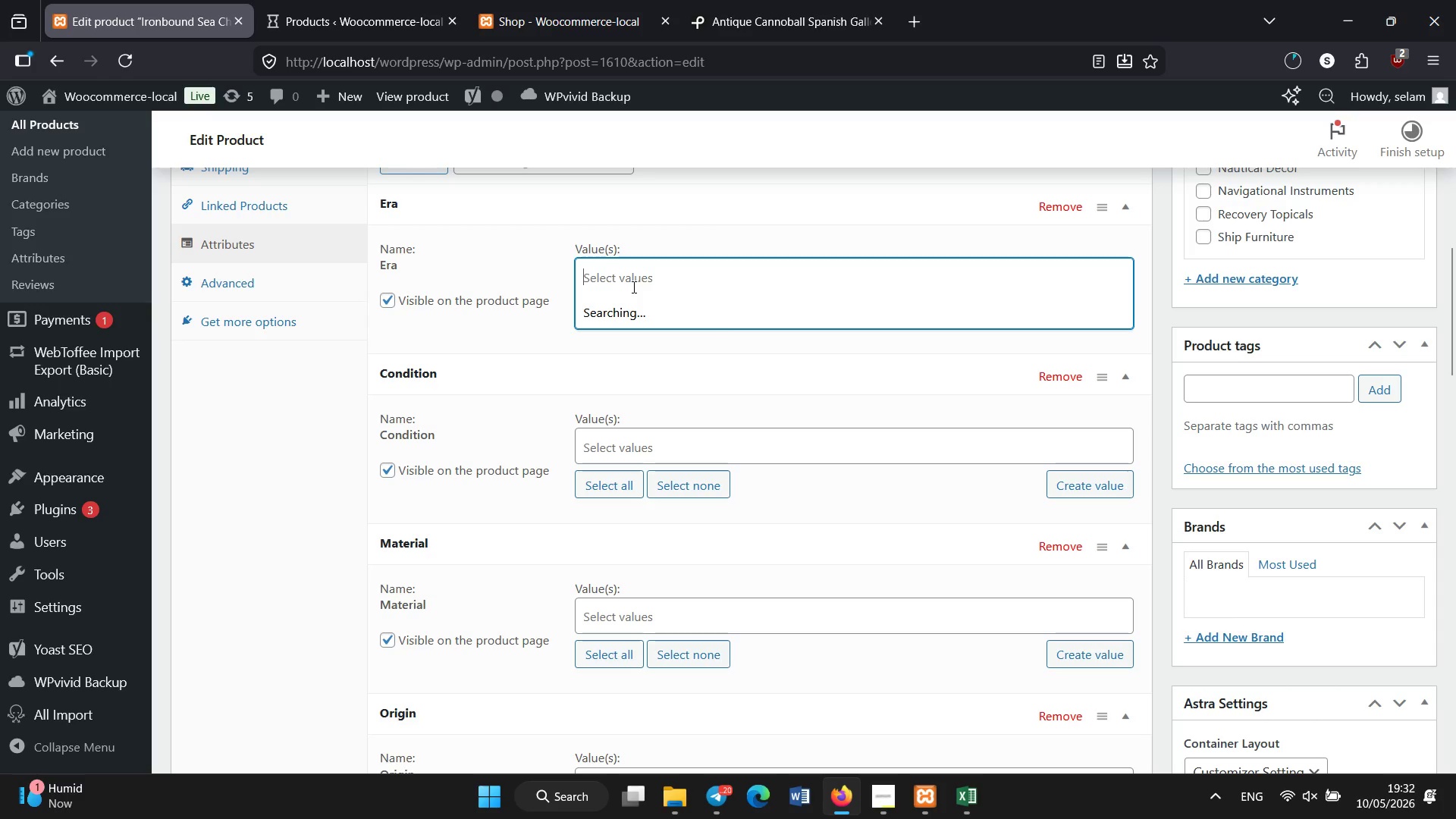 
left_click([637, 447])
 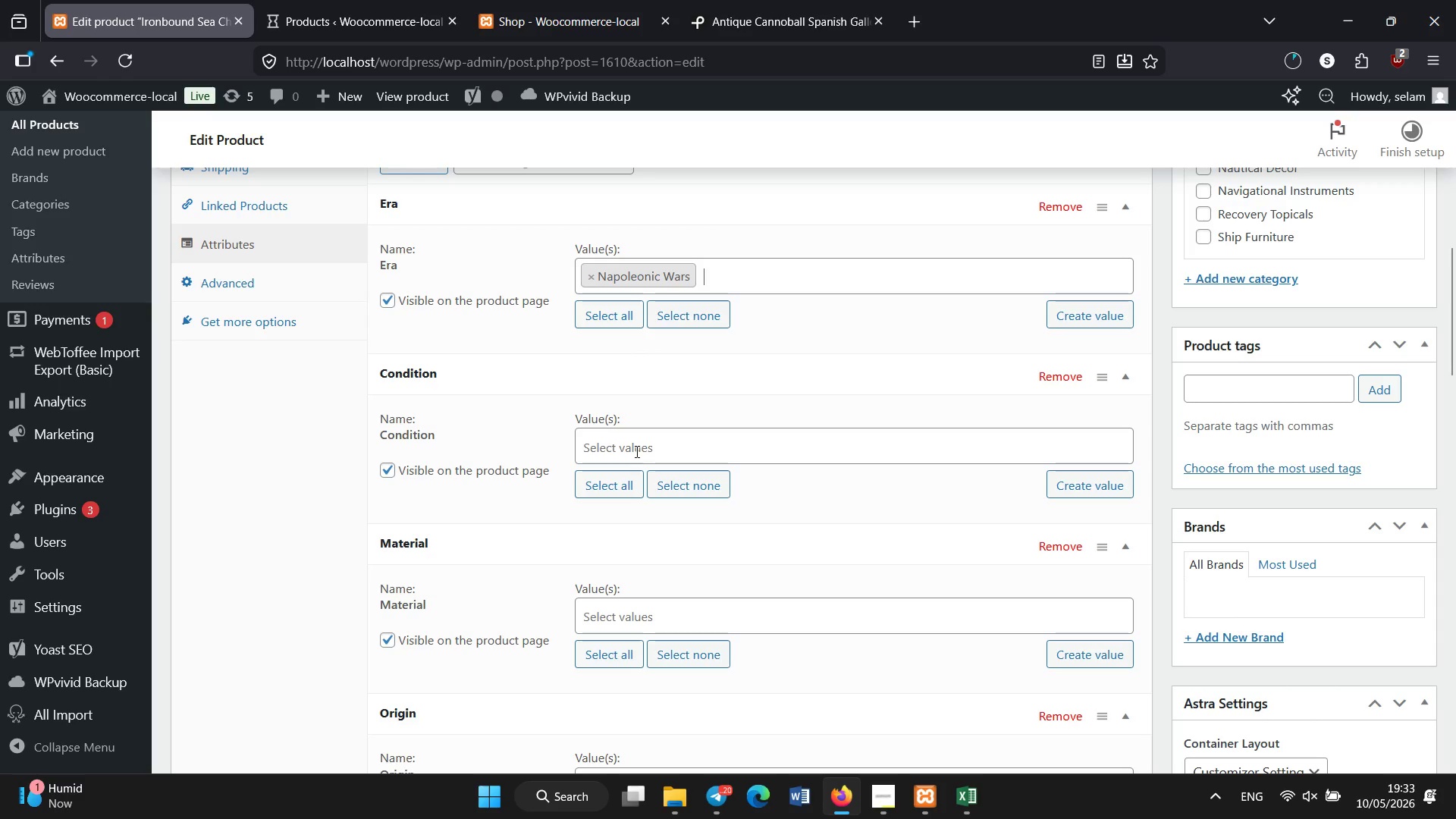 
left_click([631, 436])
 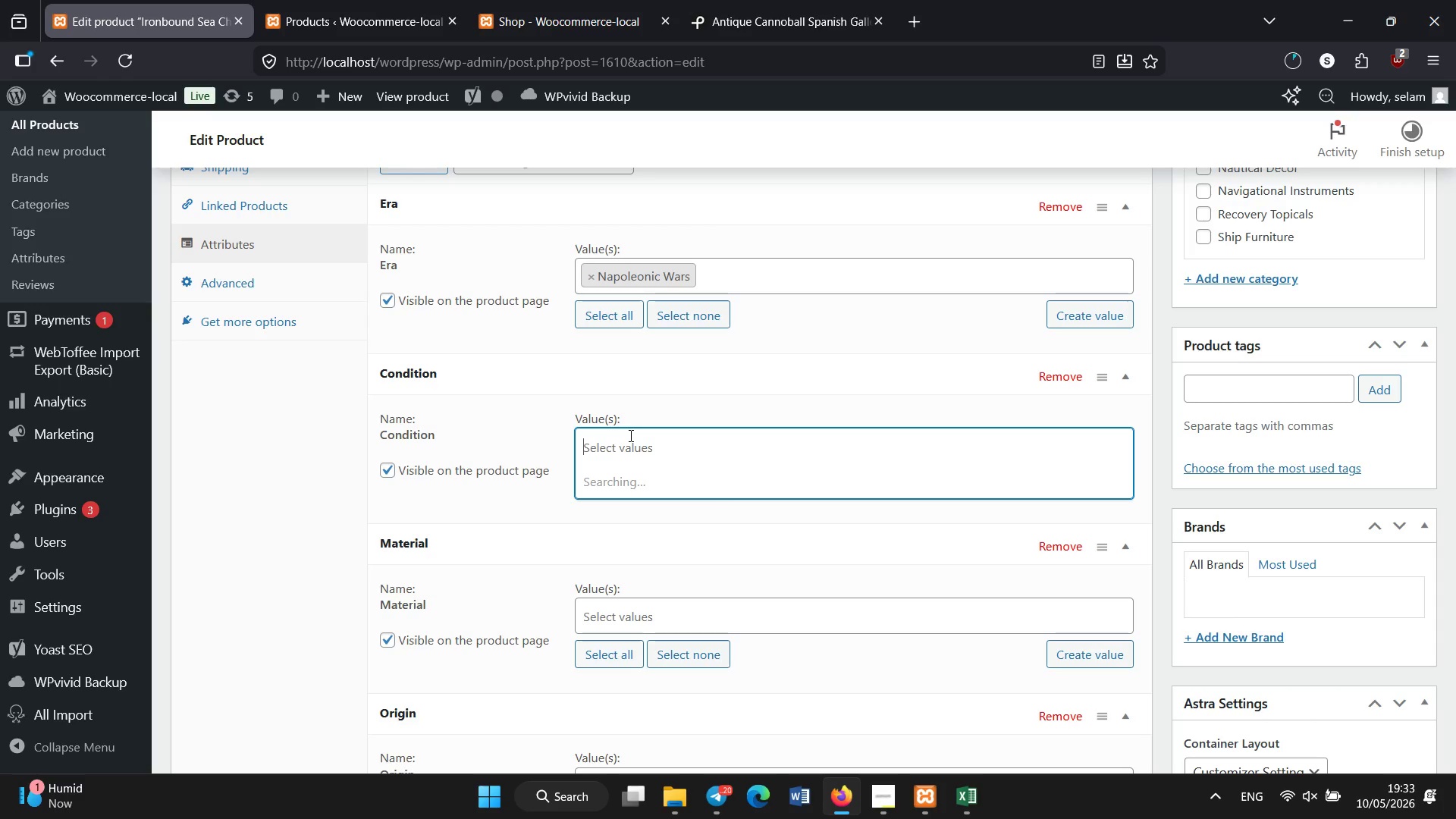 
wait(8.52)
 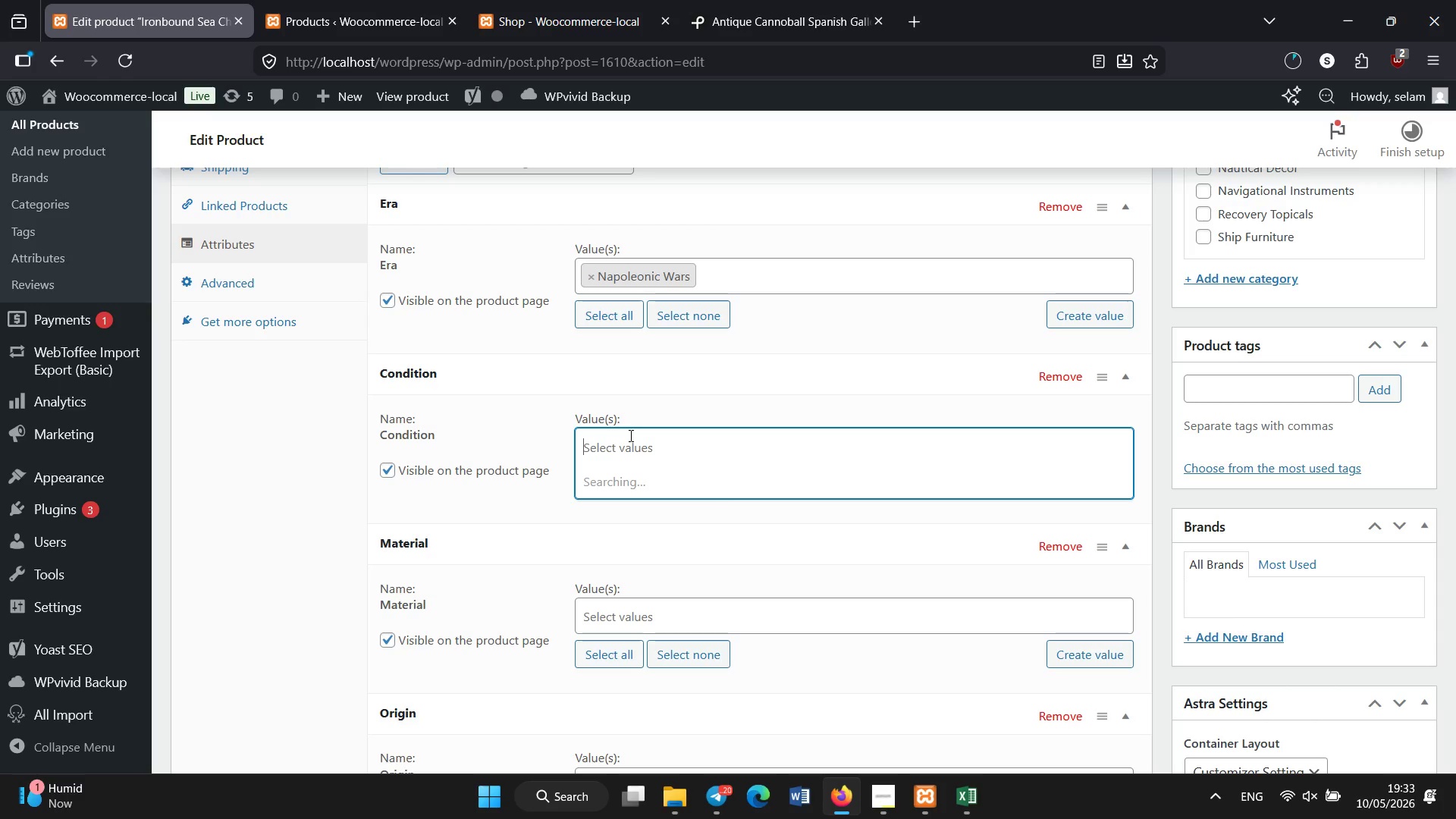 
left_click([646, 579])
 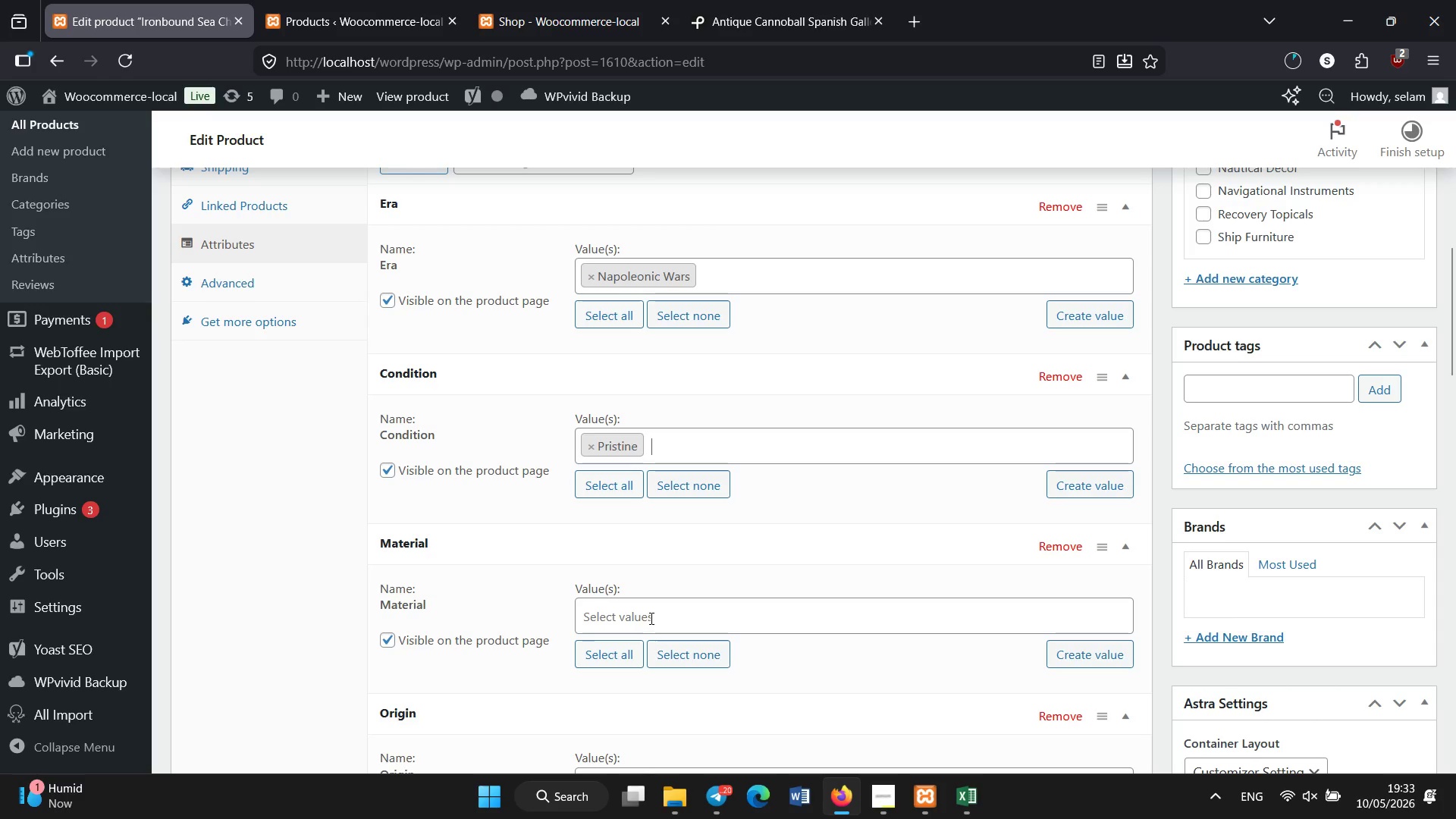 
left_click([639, 560])
 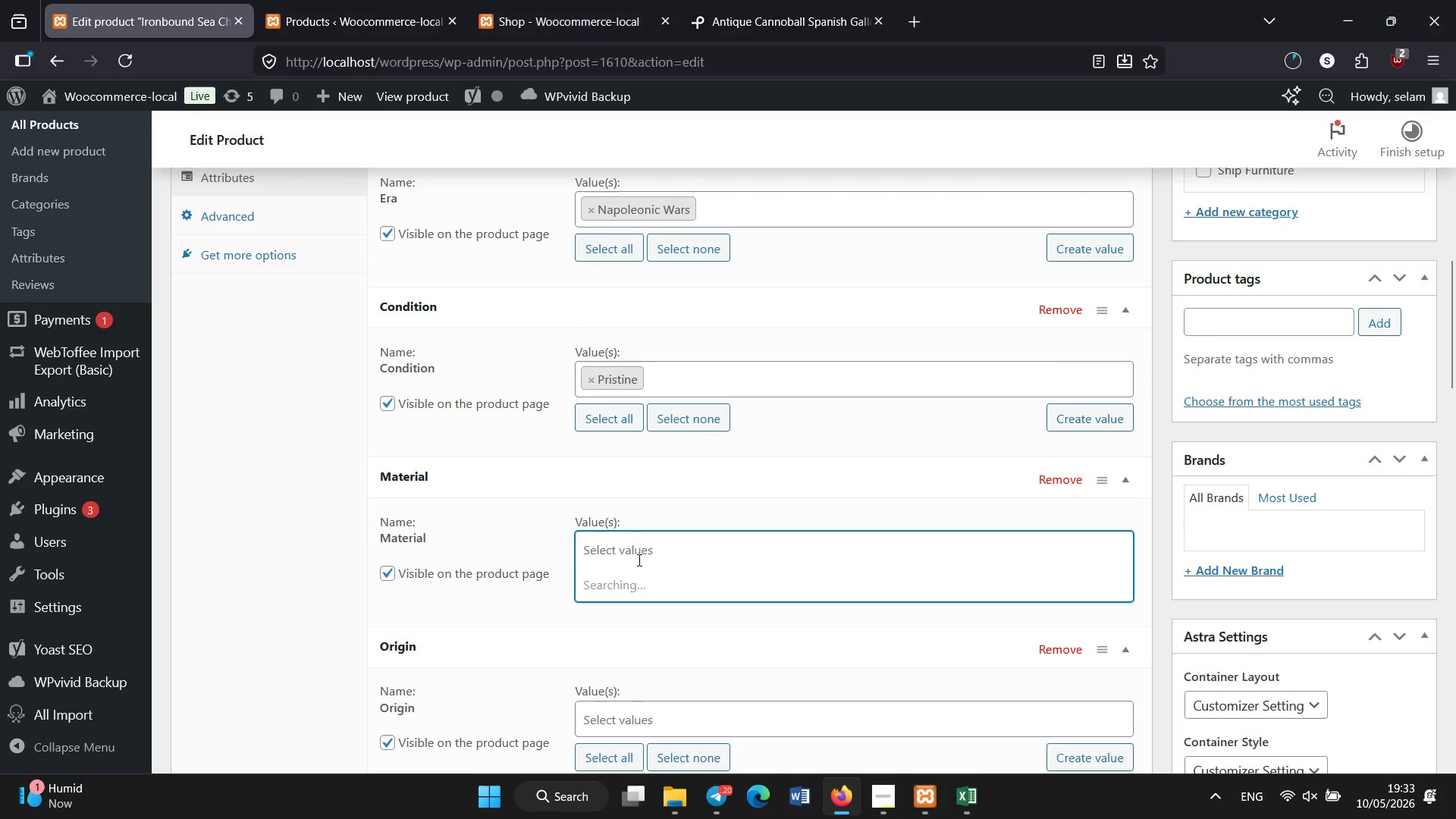 
scroll: coordinate [639, 560], scroll_direction: down, amount: 2.0
 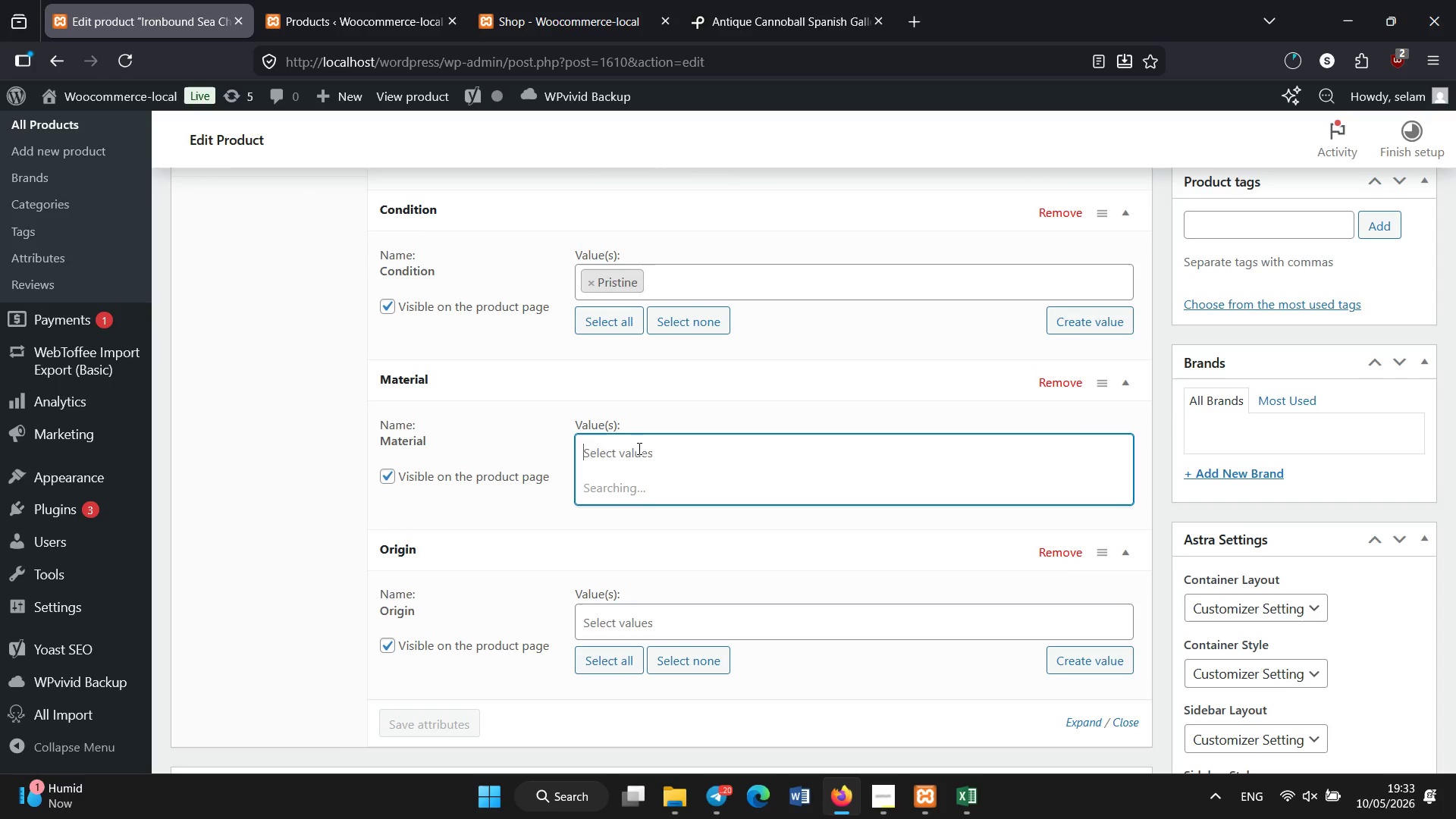 
wait(8.74)
 